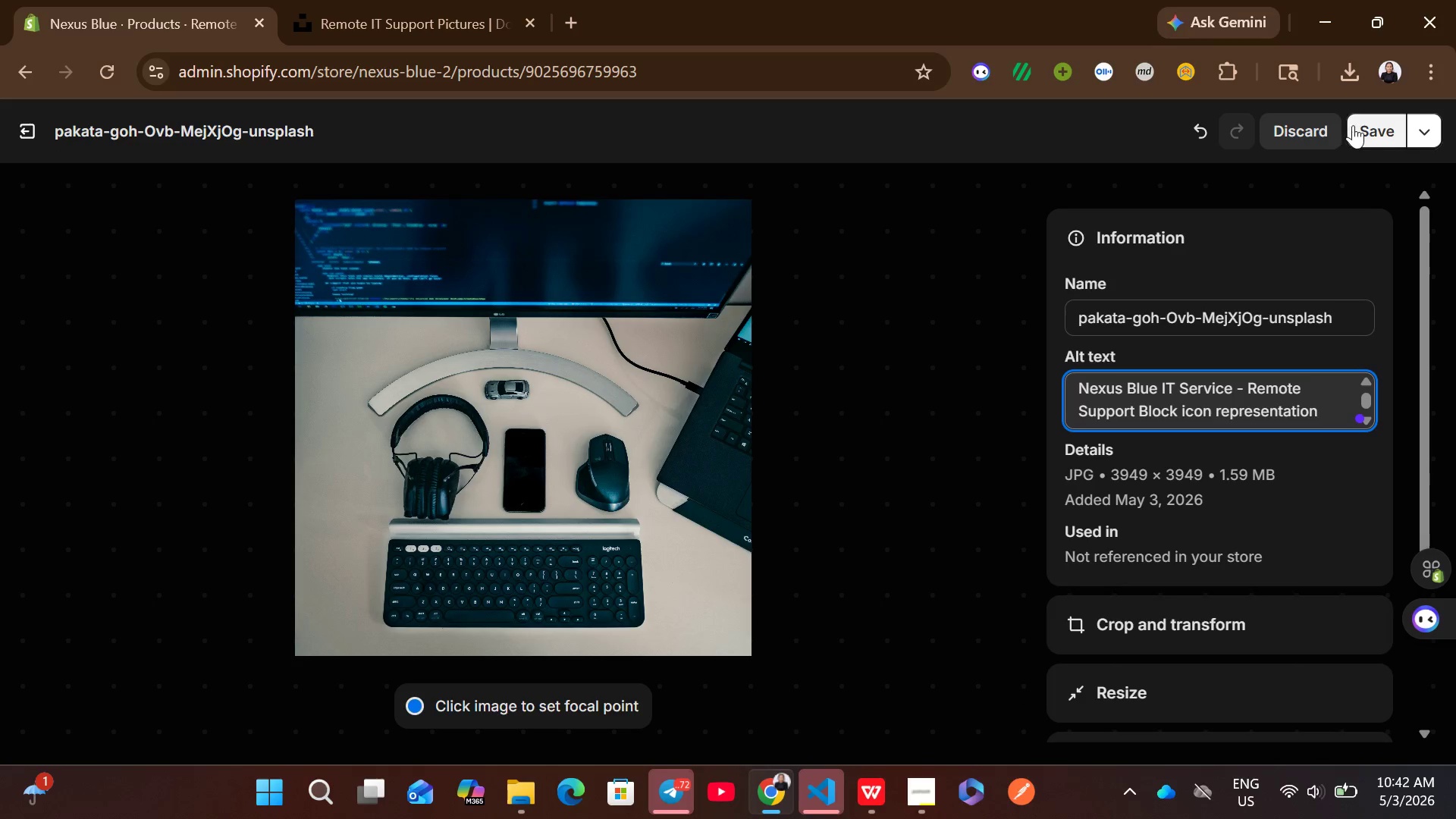 
left_click([1372, 125])
 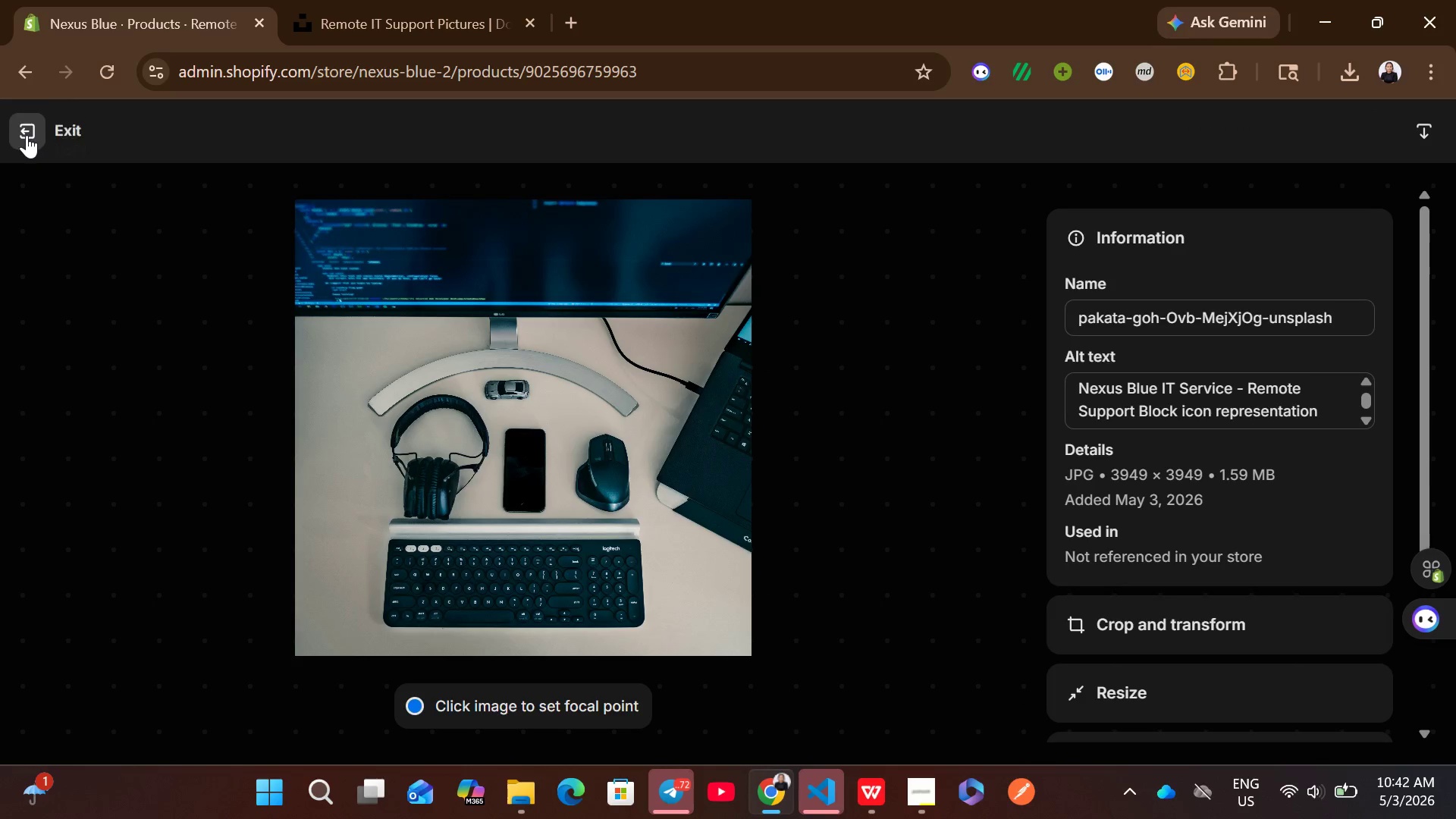 
left_click([27, 135])
 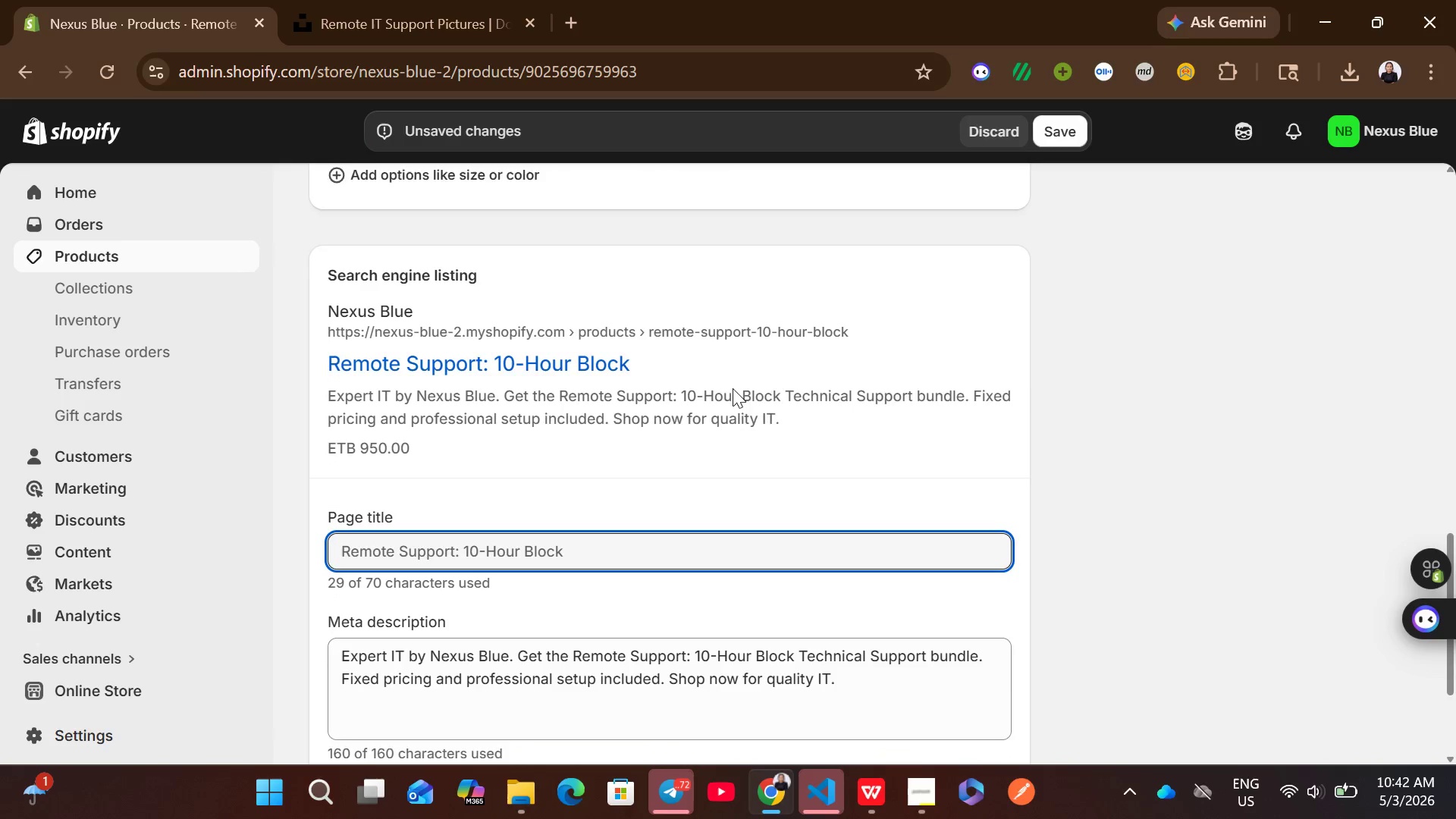 
wait(5.59)
 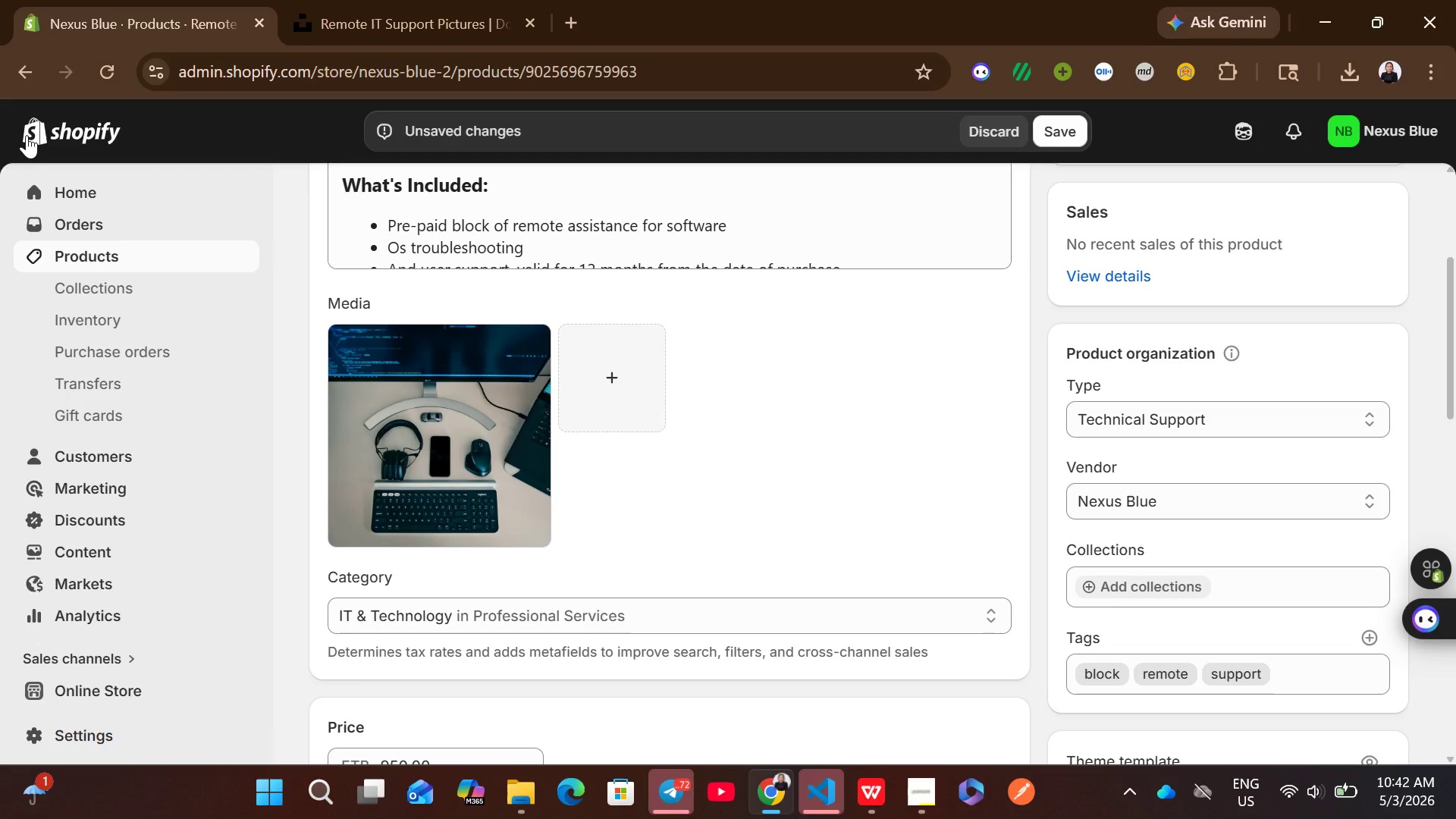 
left_click([1069, 138])
 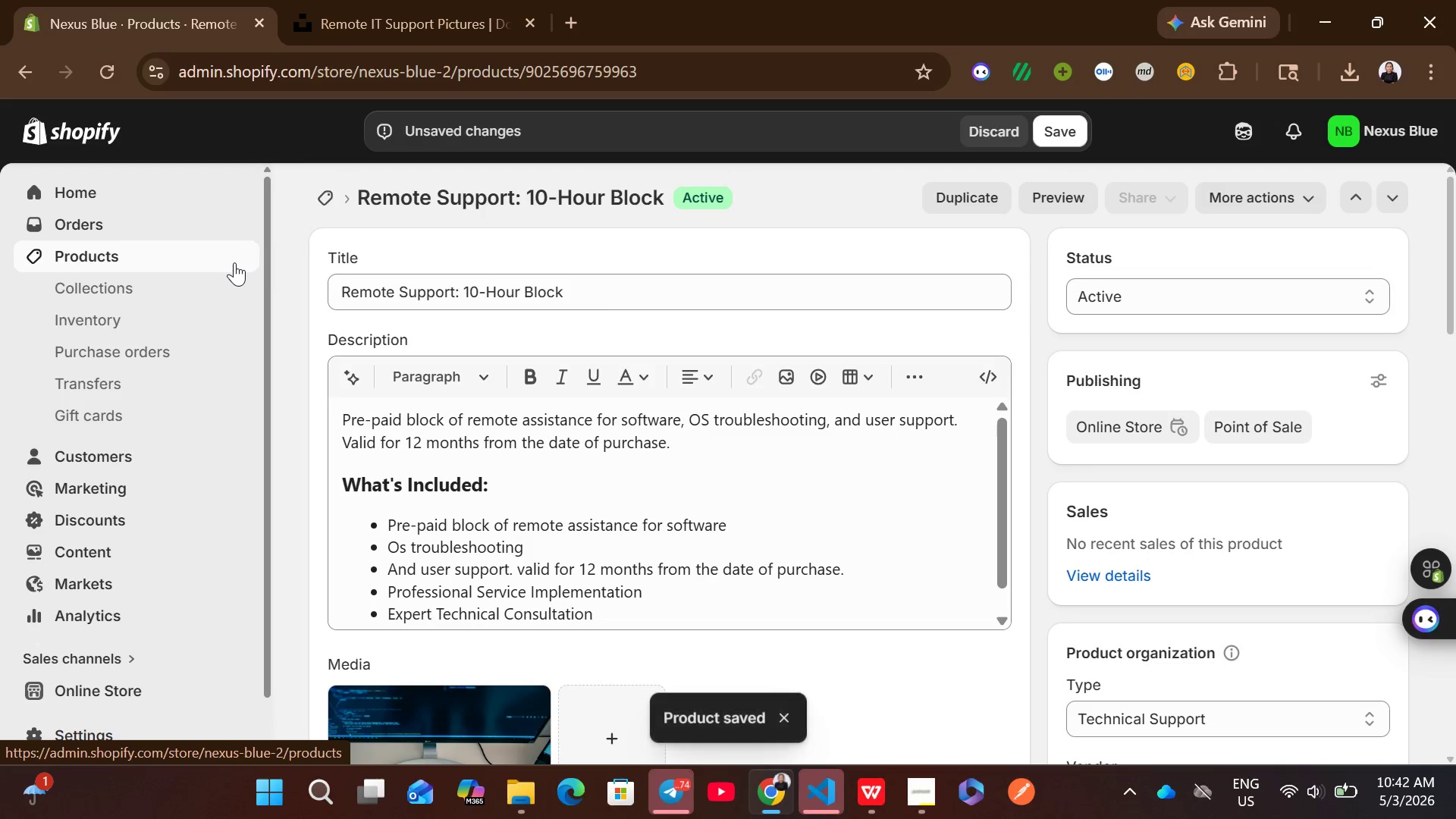 
wait(6.25)
 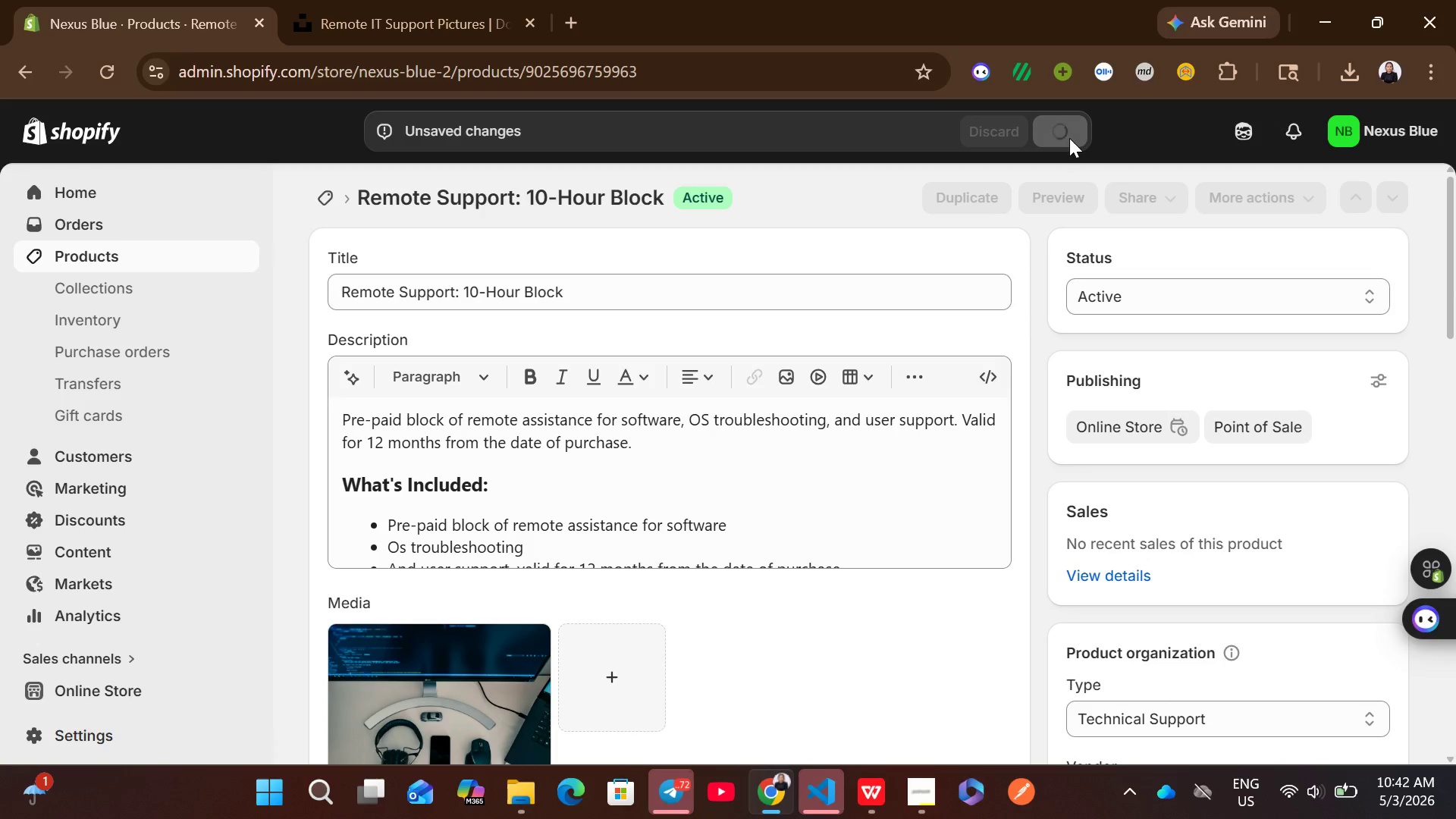 
left_click([234, 262])
 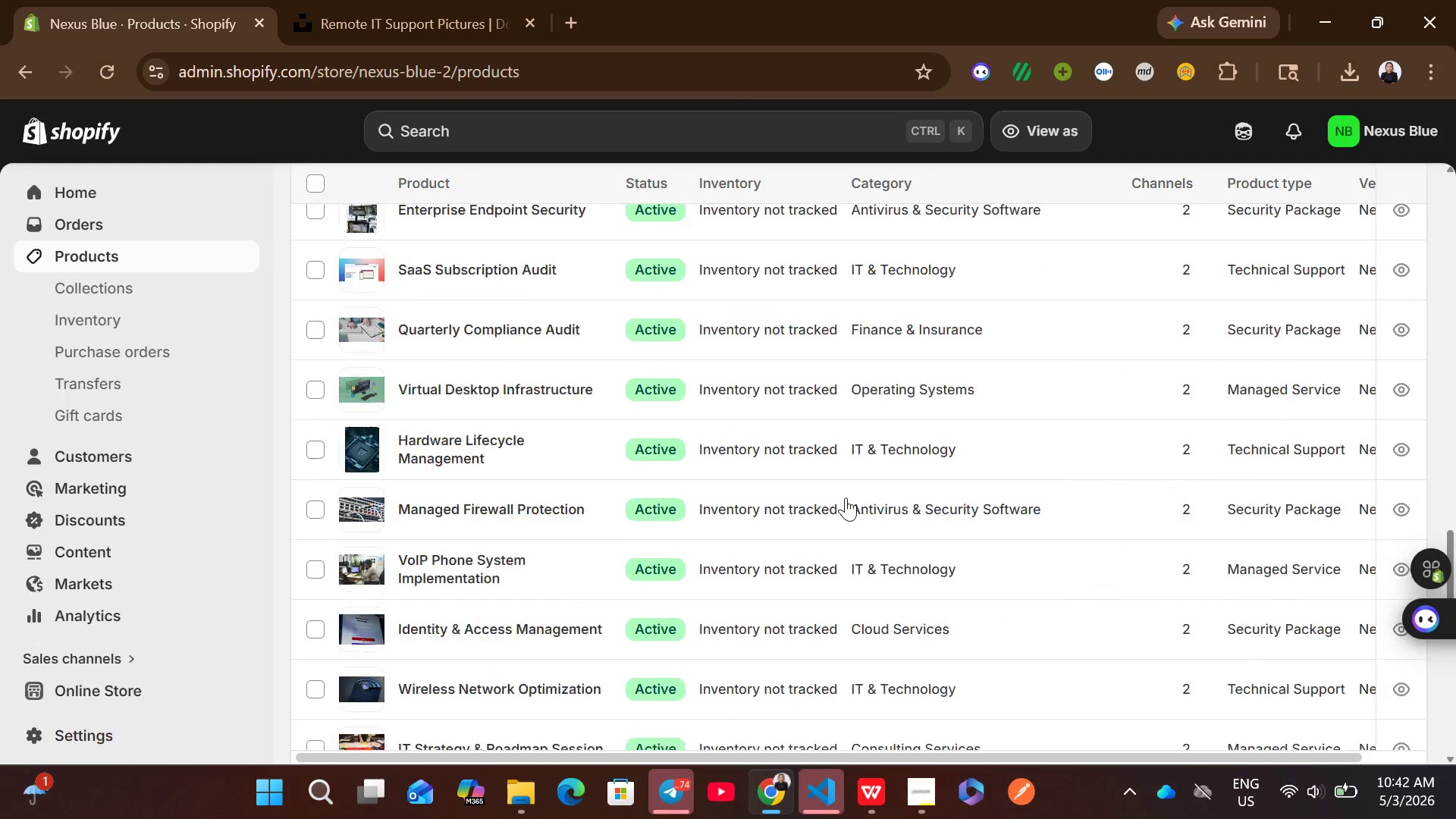 
wait(5.14)
 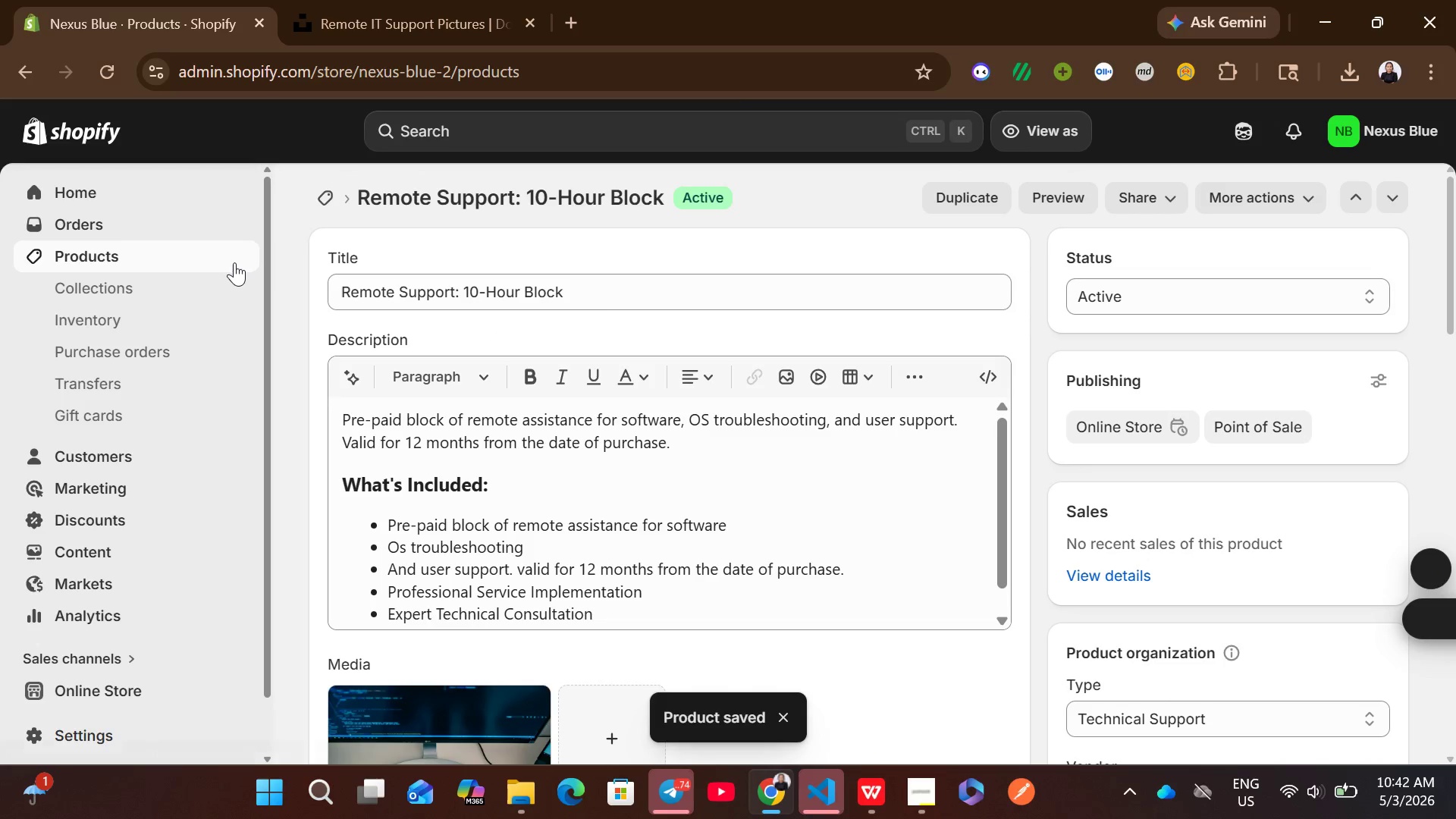 
left_click([889, 570])
 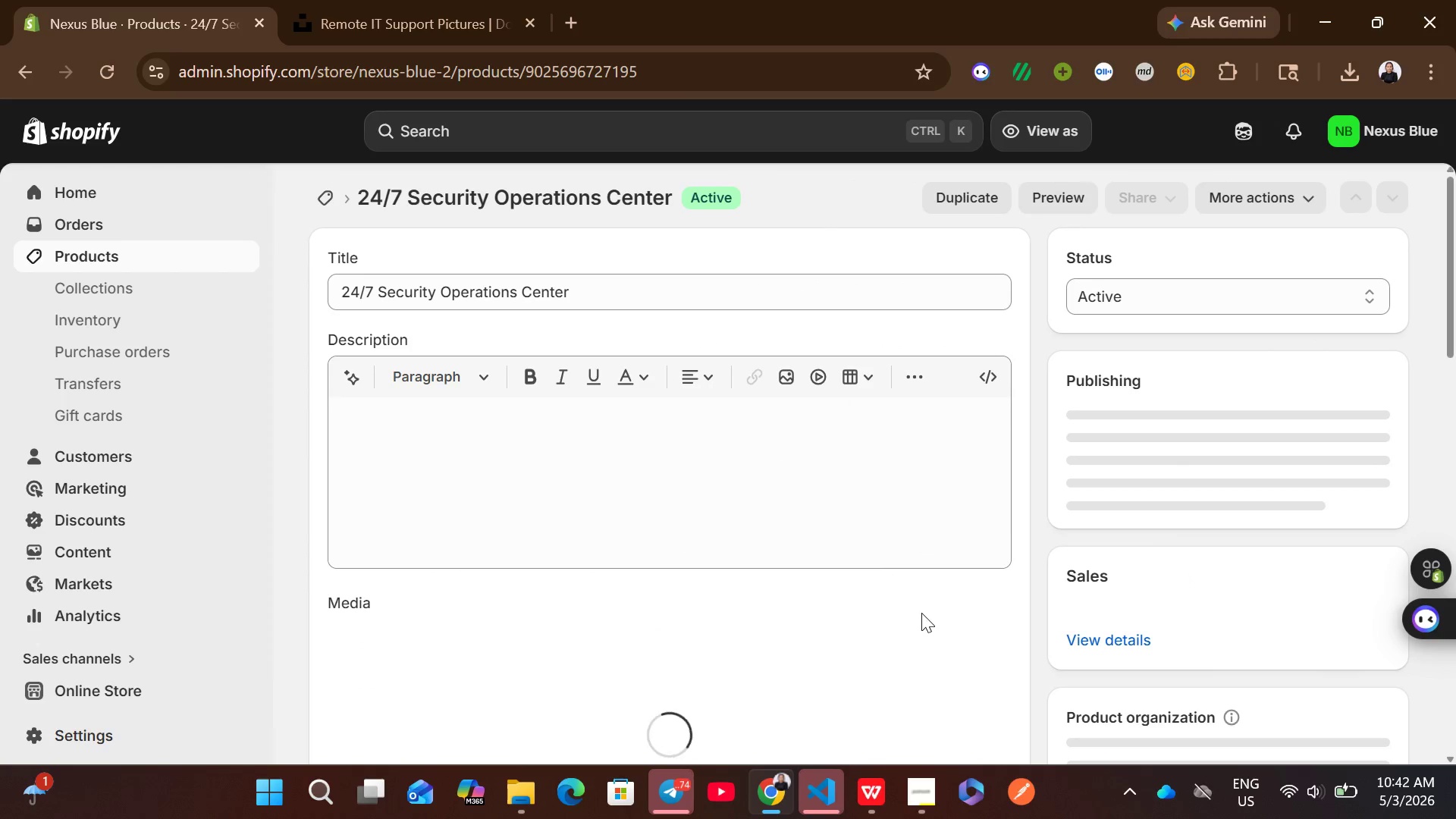 
left_click([865, 808])
 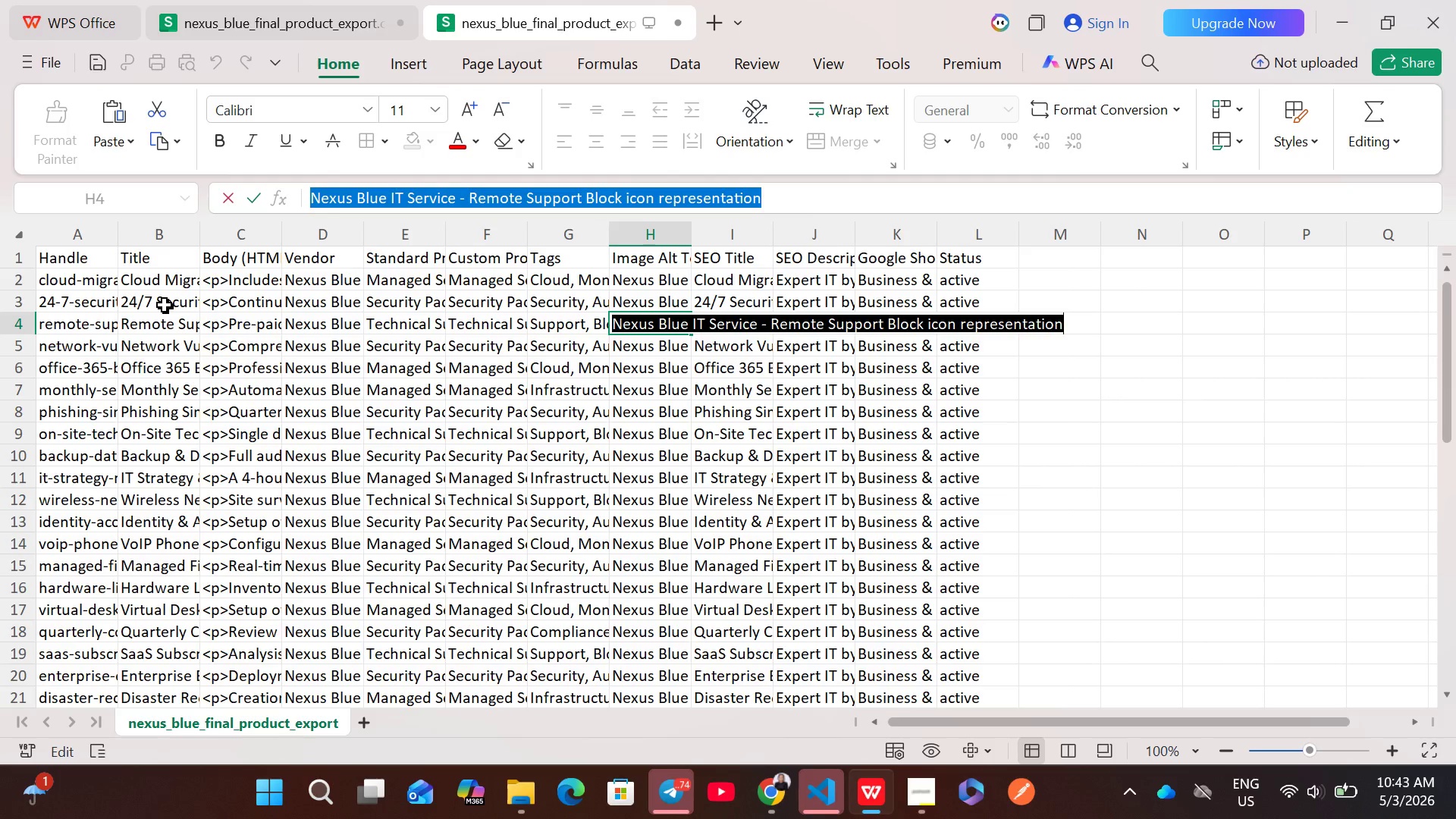 
double_click([237, 298])
 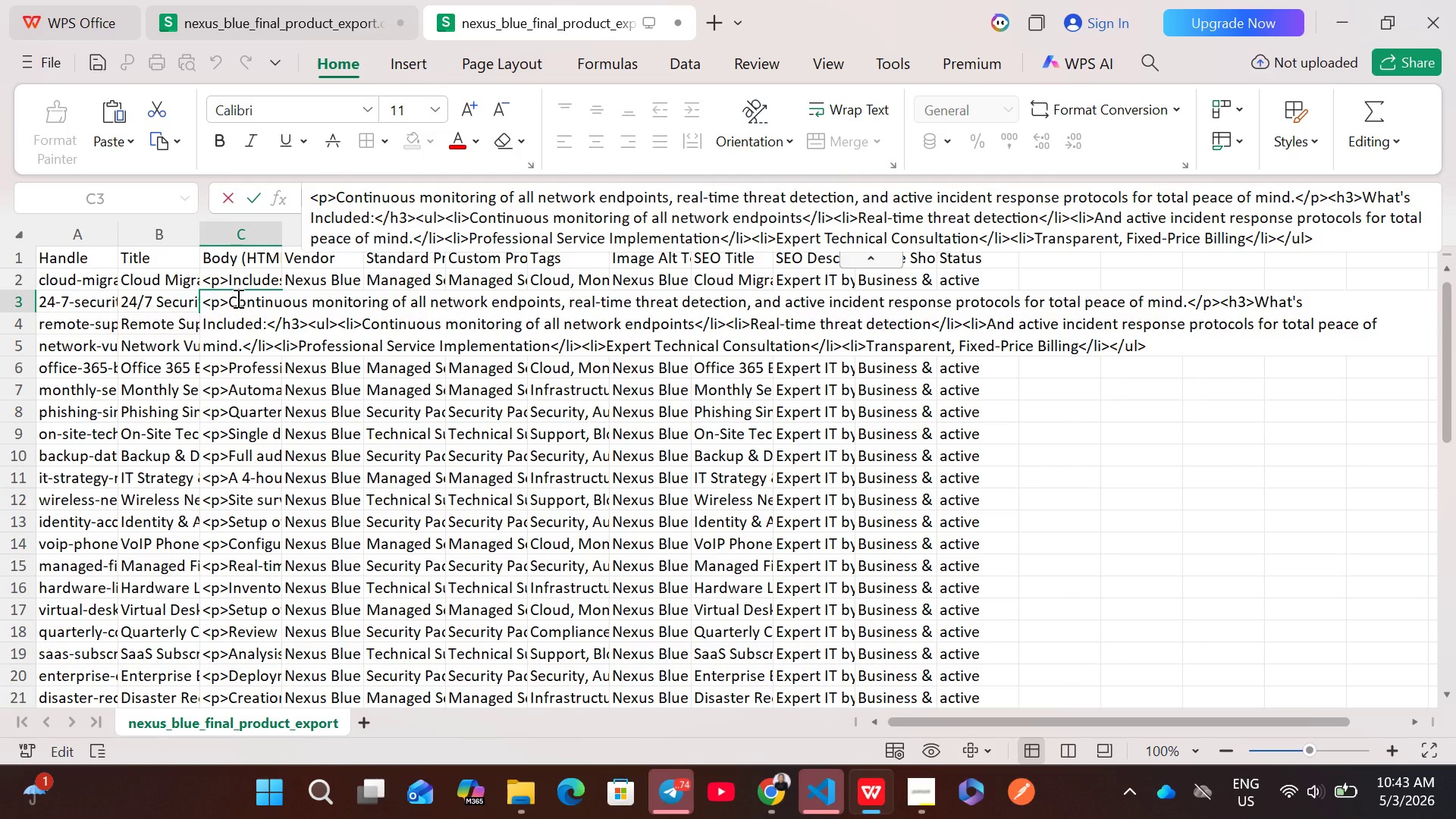 
key(Control+A)
 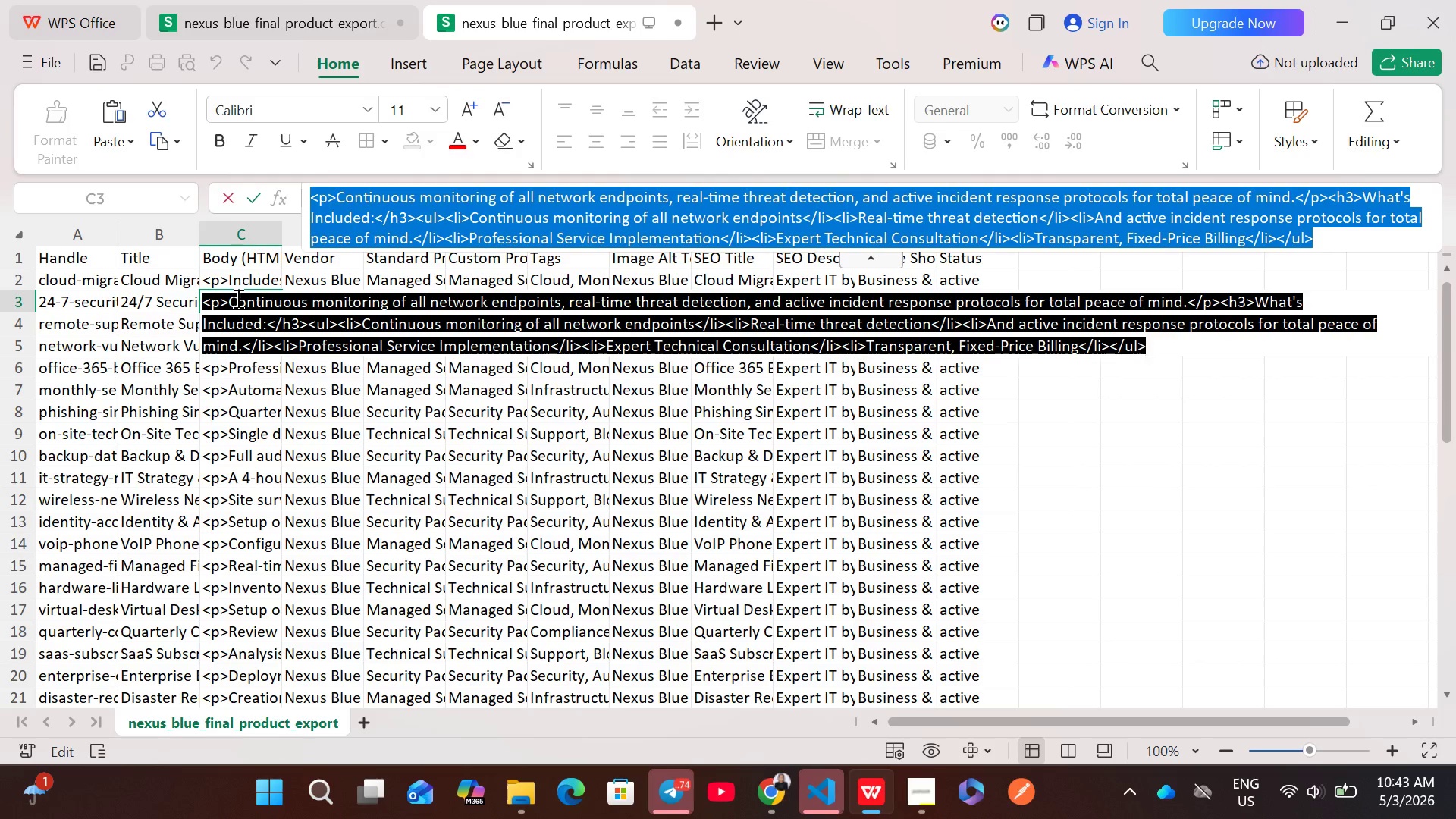 
key(Control+C)
 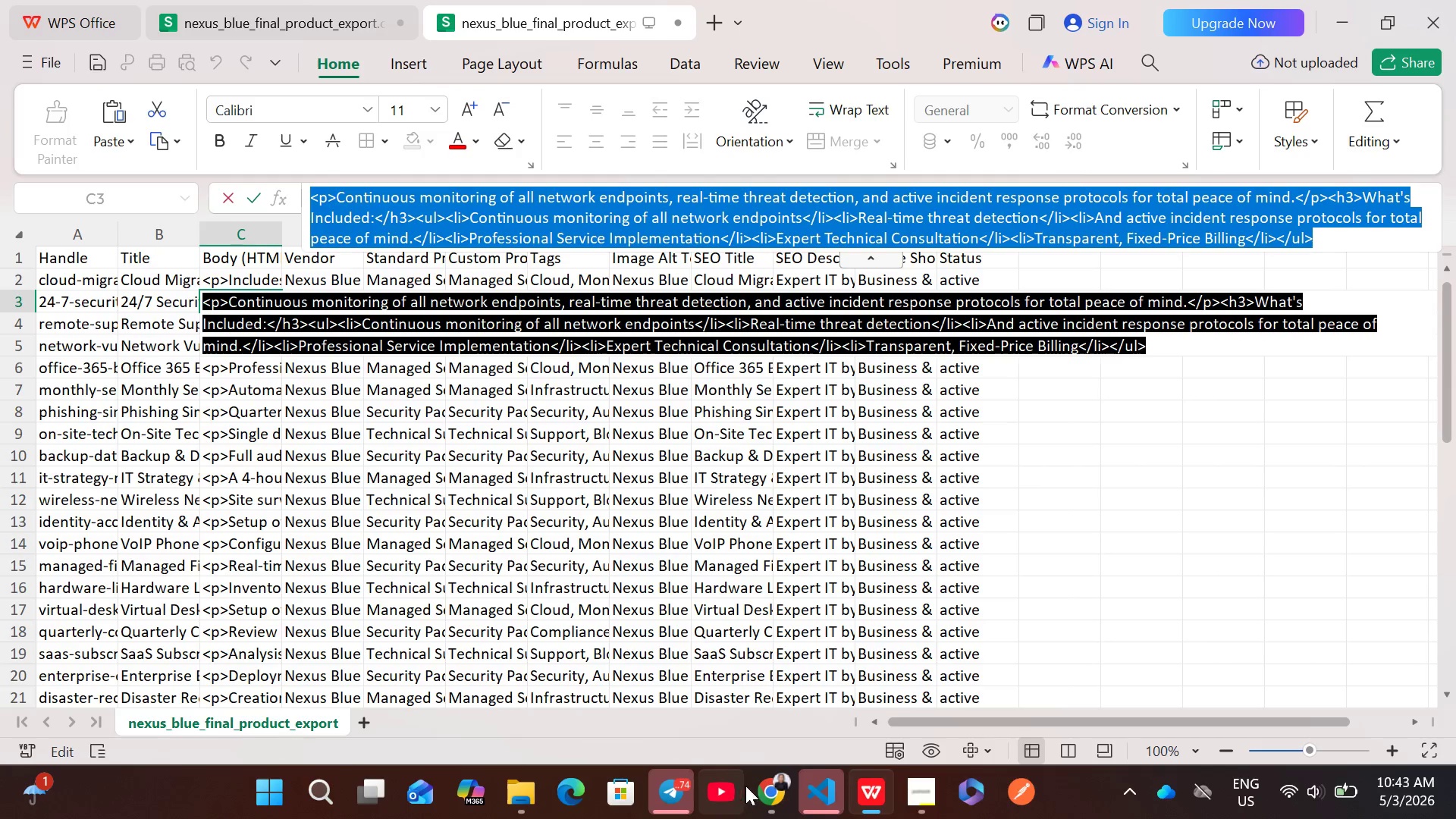 
left_click([766, 786])
 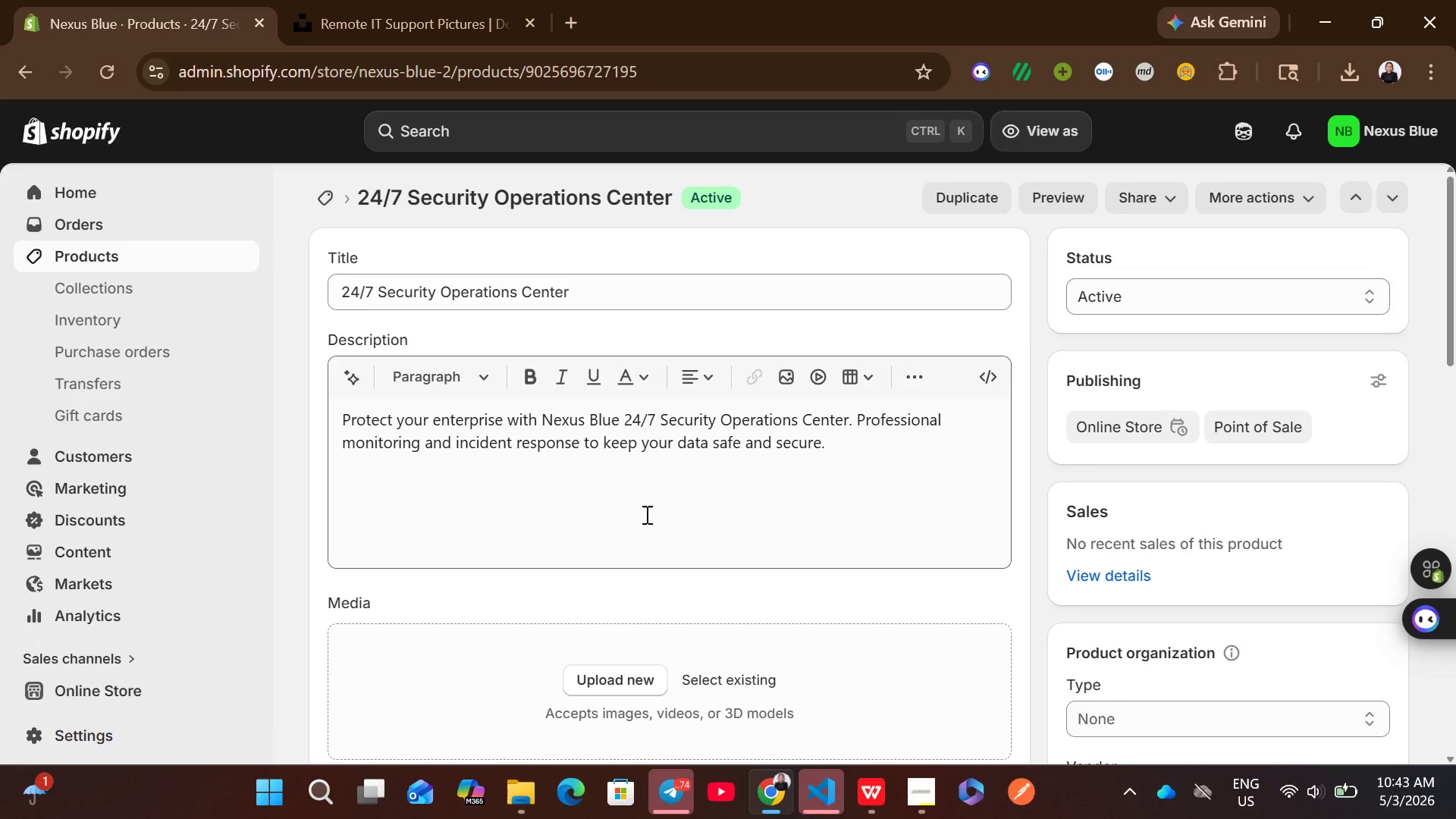 
left_click([636, 505])
 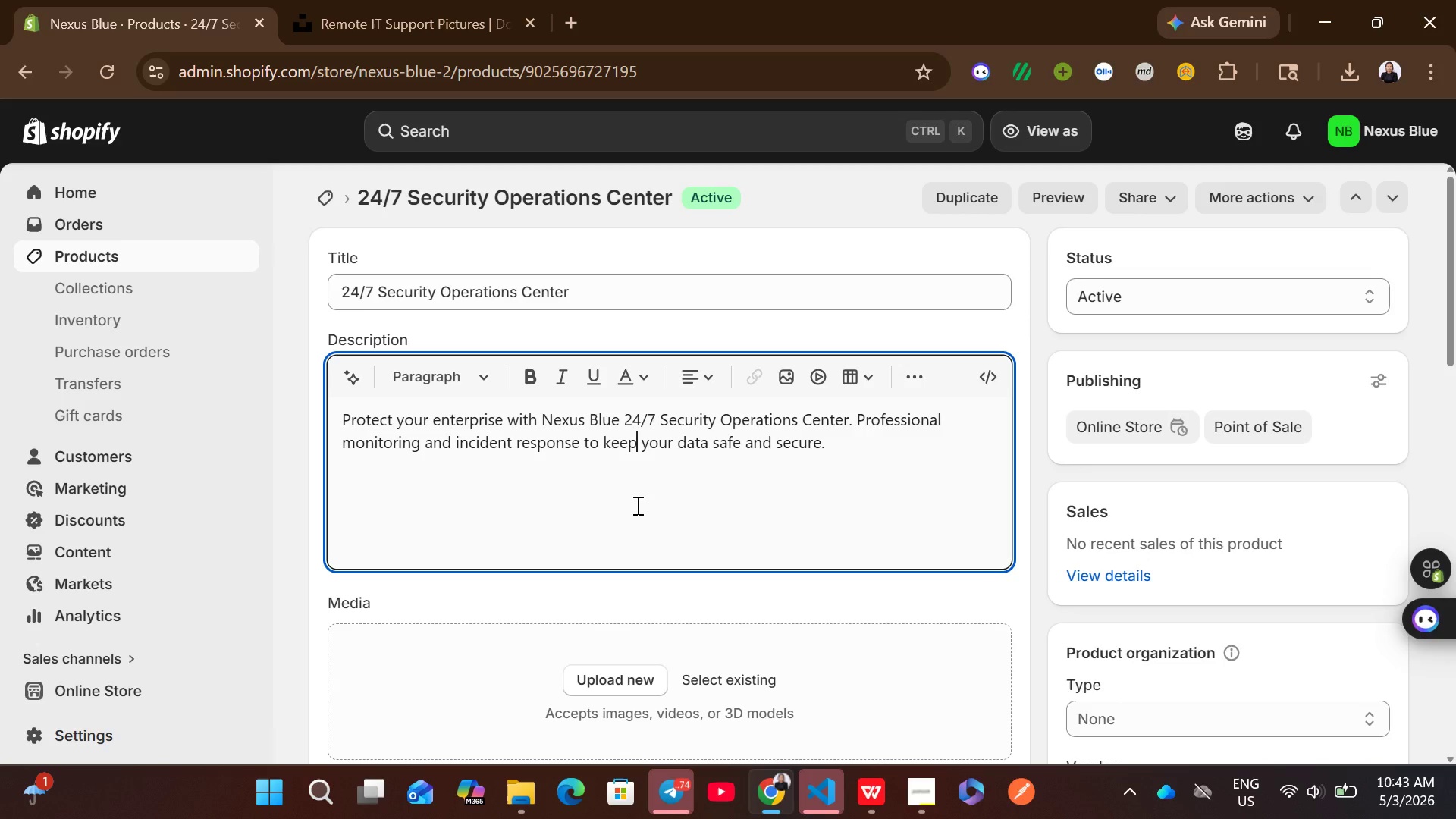 
key(Control+ControlLeft)
 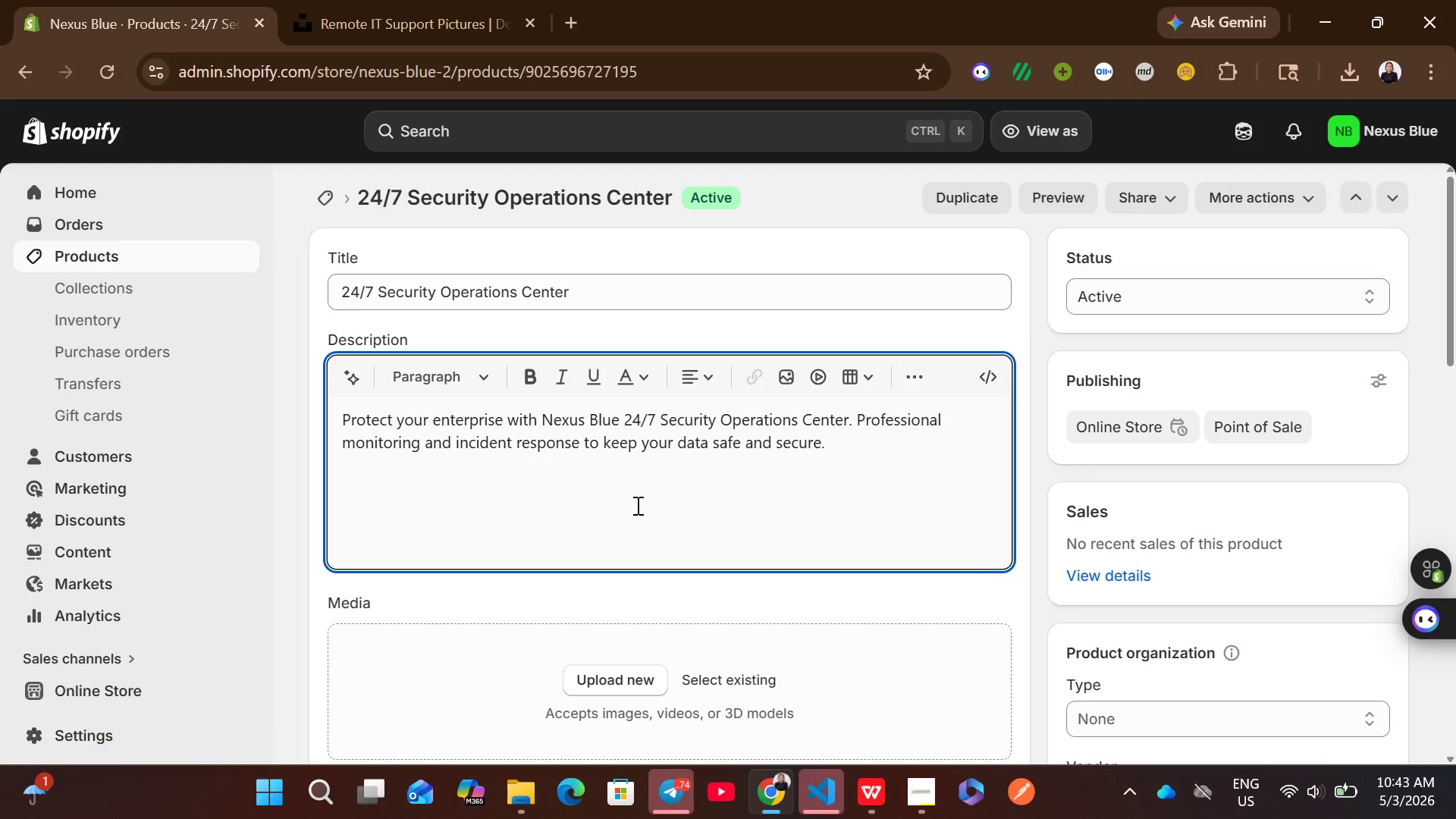 
key(Control+A)
 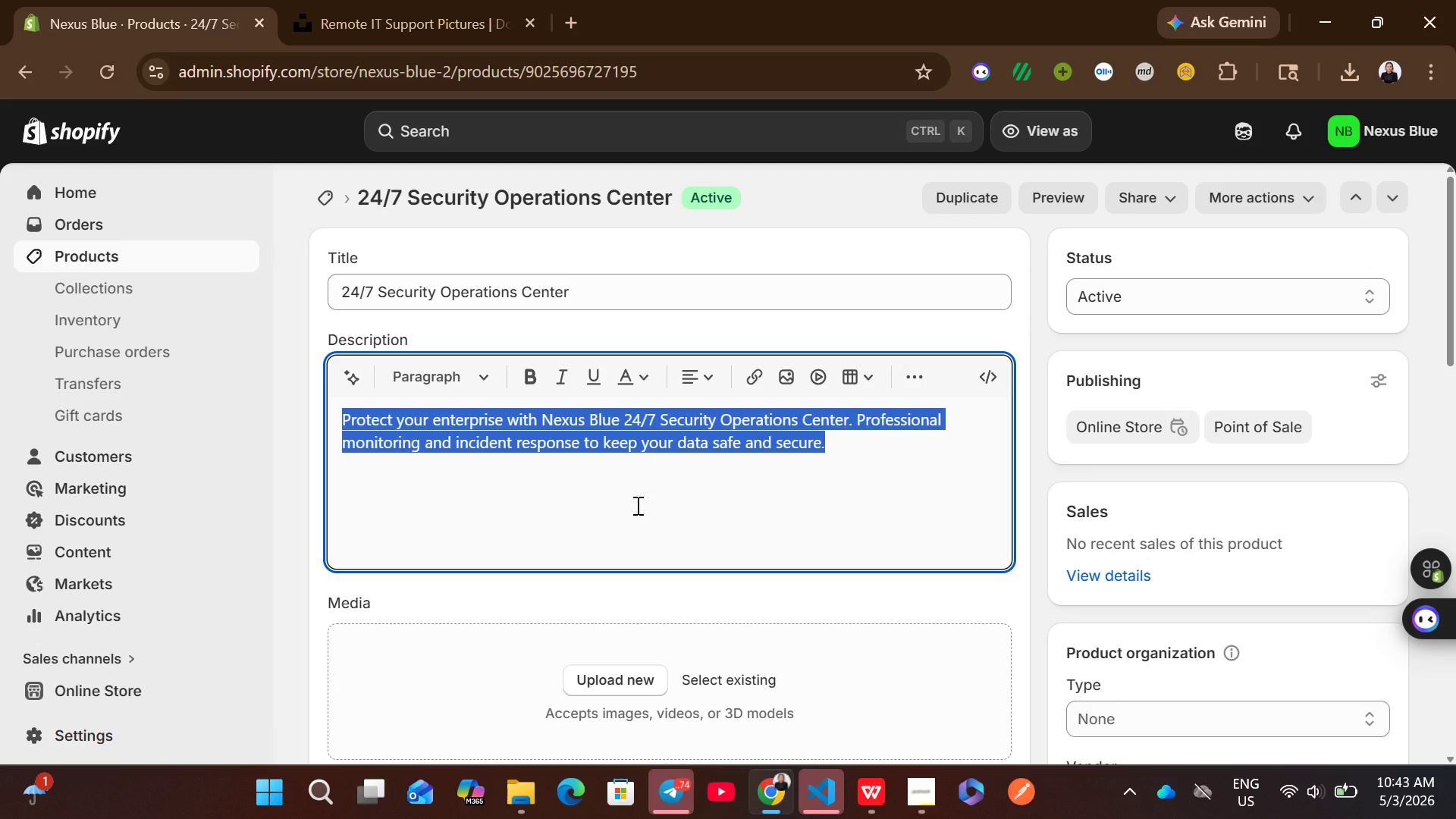 
key(Backspace)
 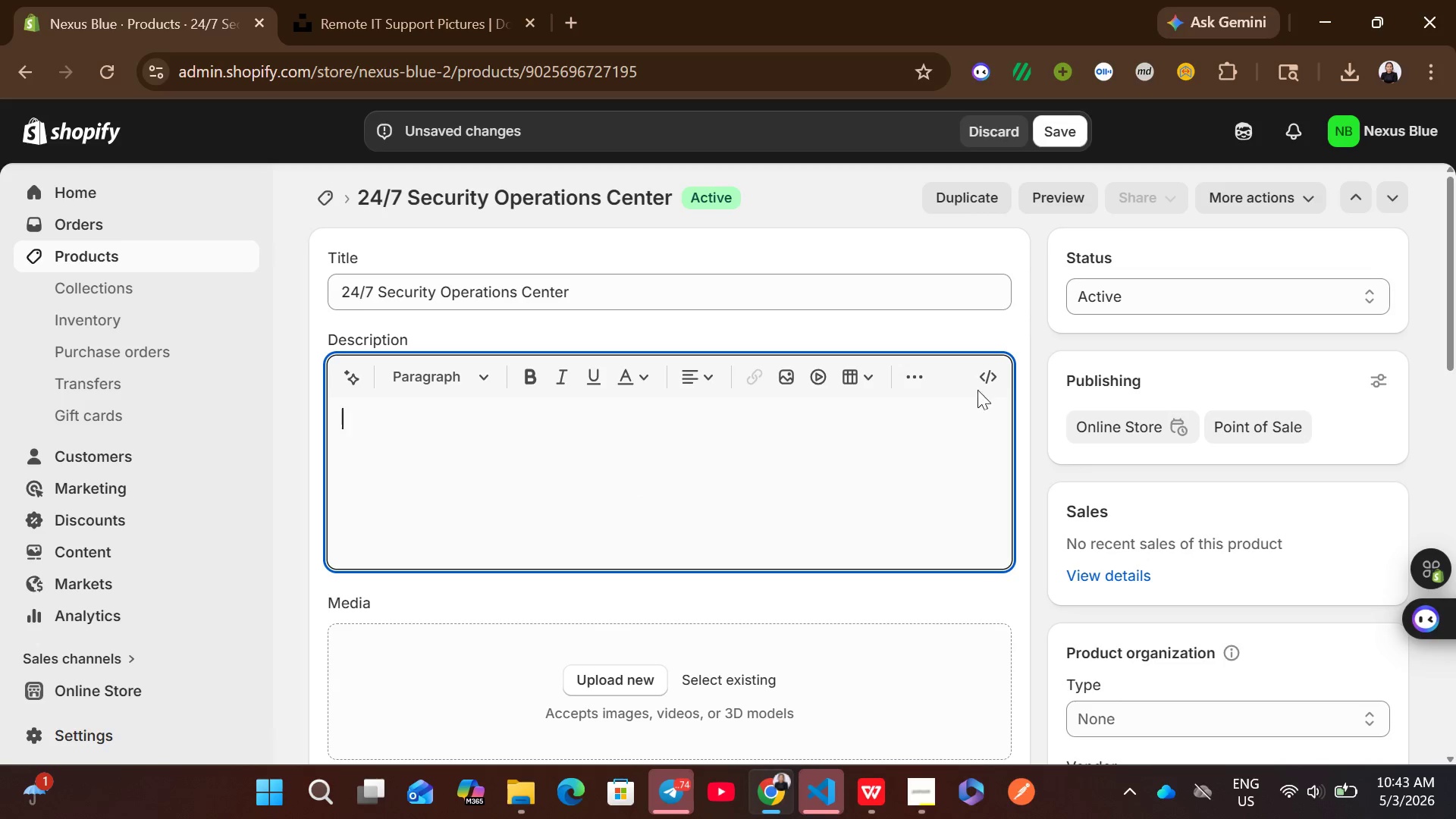 
left_click([986, 384])
 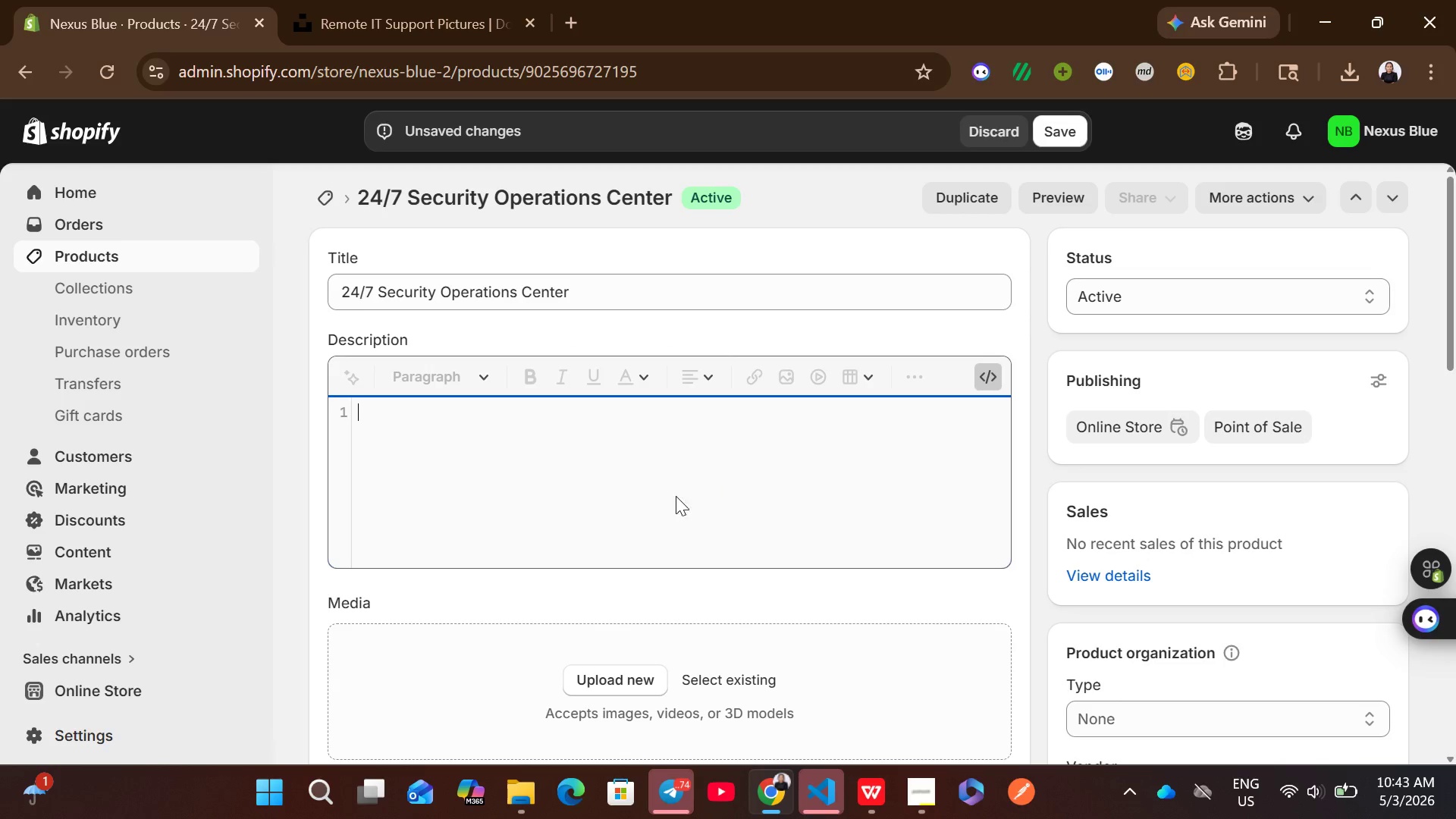 
left_click([668, 500])
 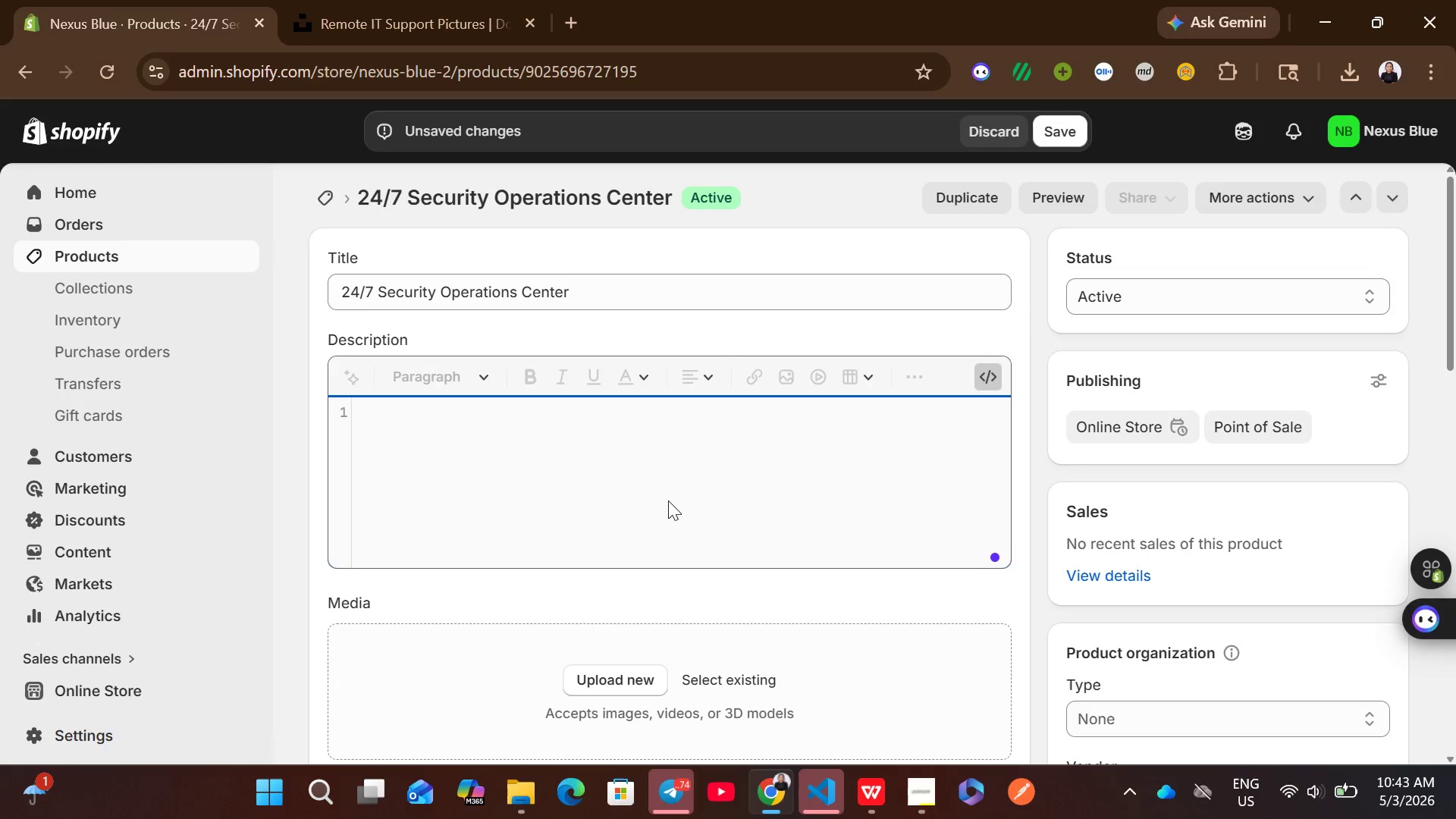 
key(Control+V)
 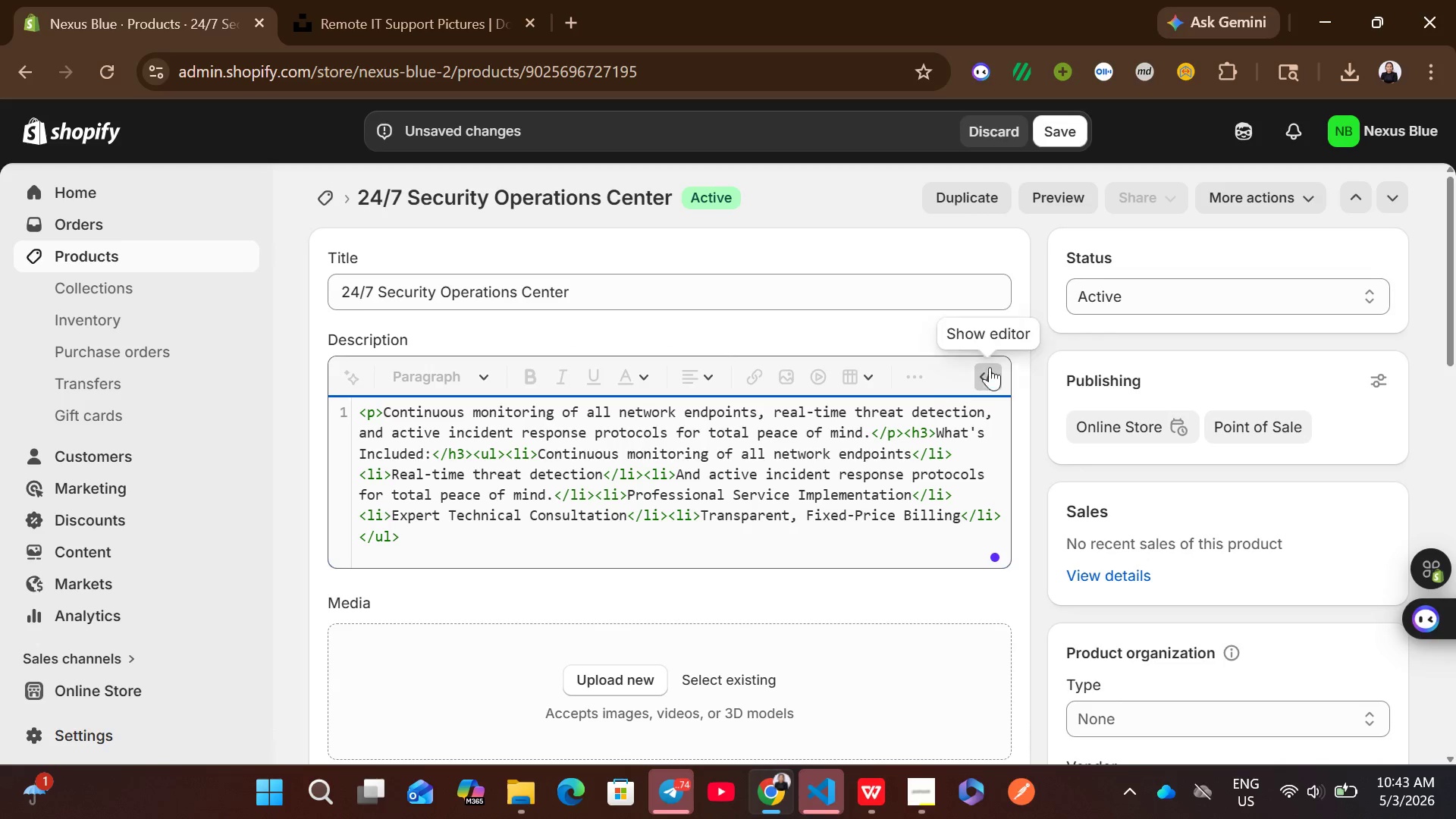 
left_click([1003, 366])
 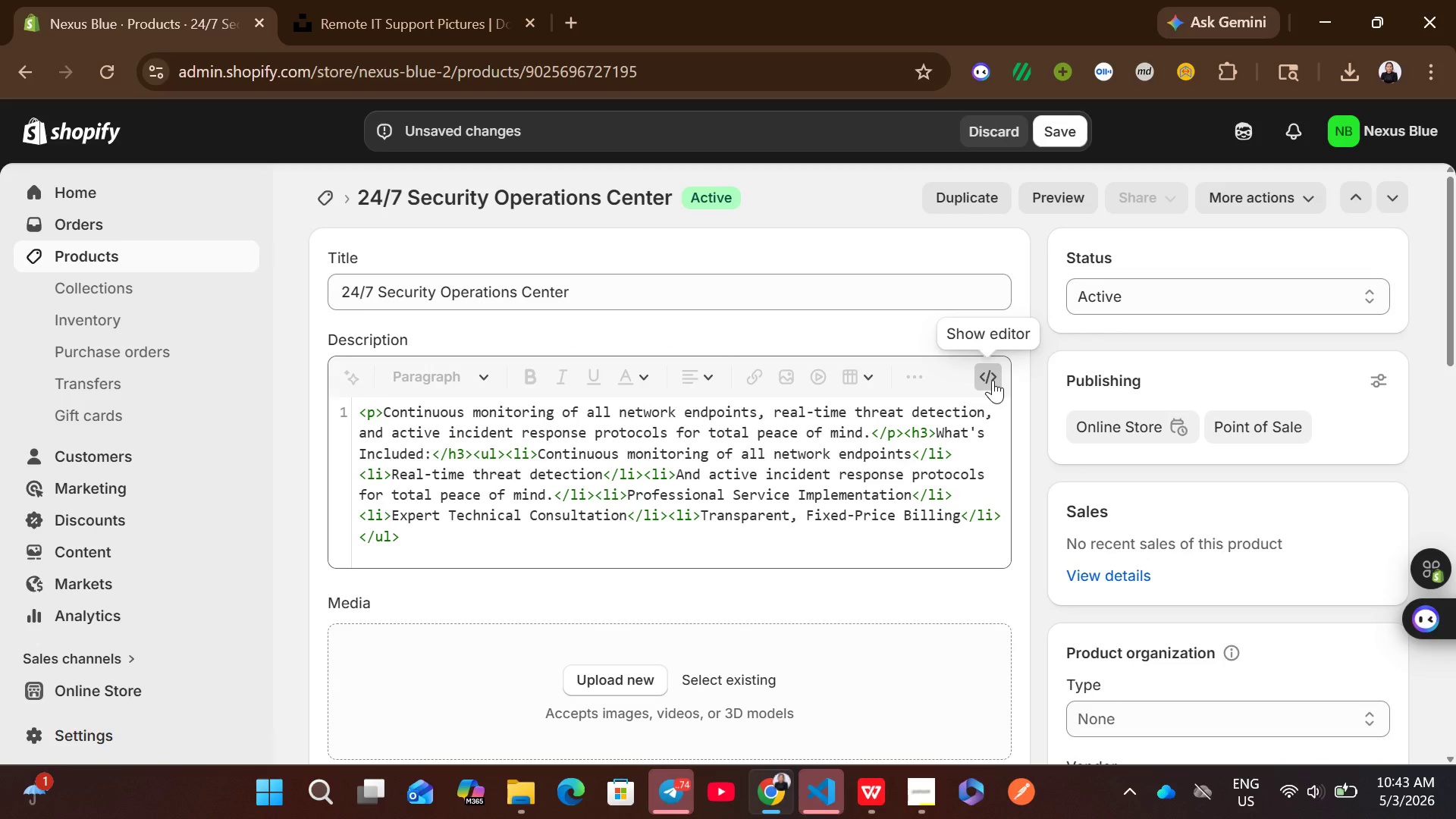 
left_click([993, 380])
 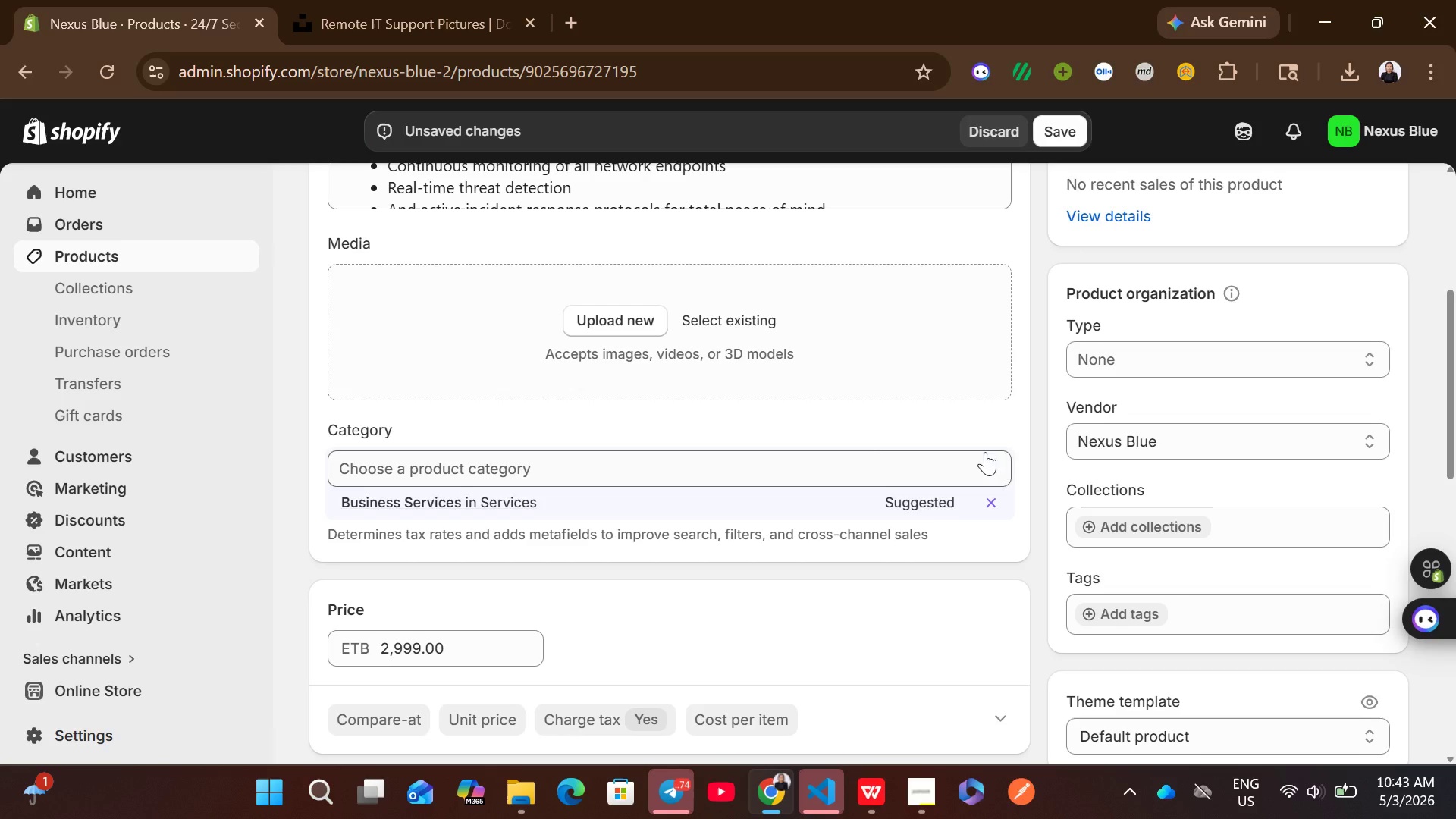 
left_click([1116, 345])
 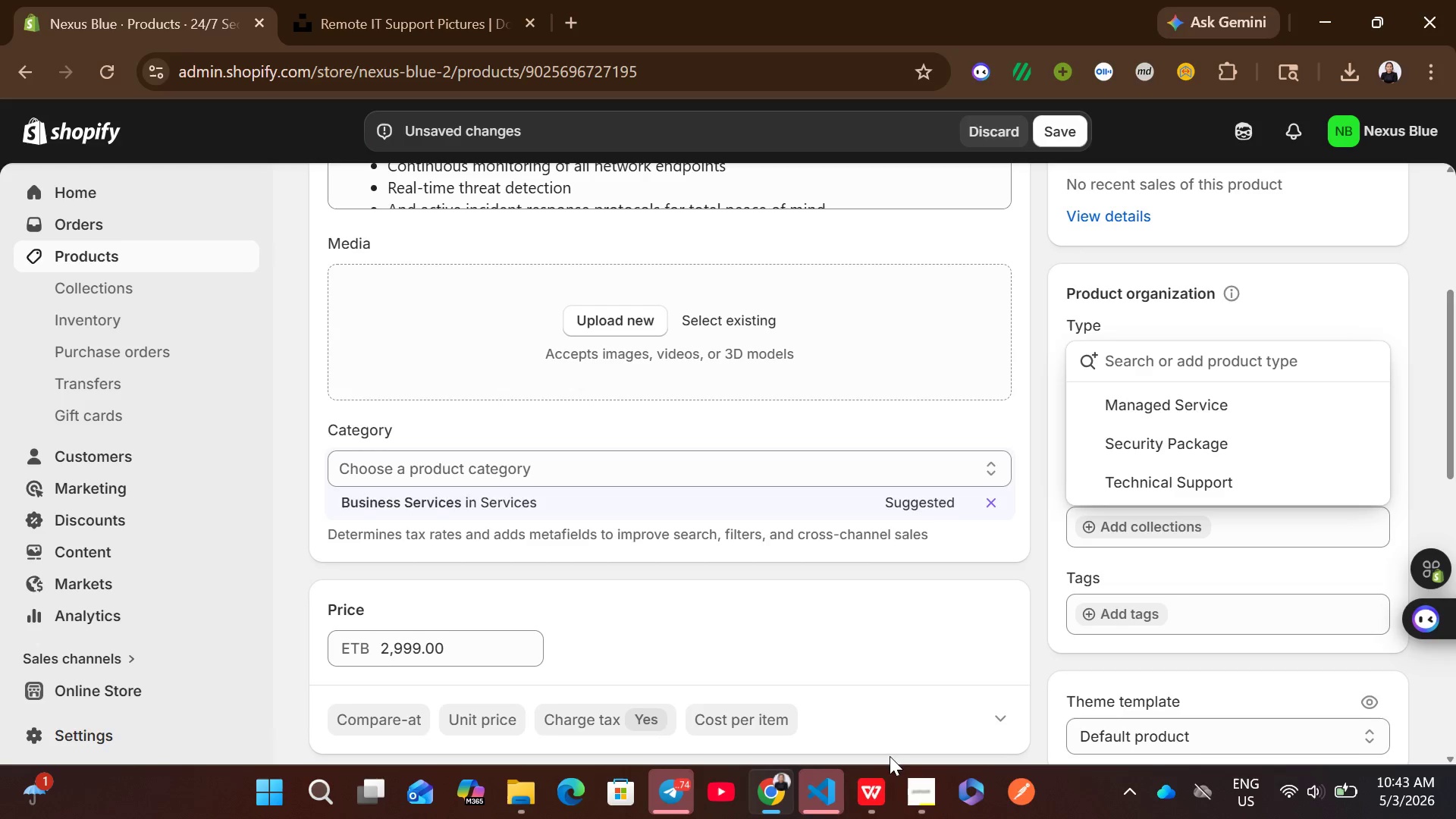 
left_click([858, 788])
 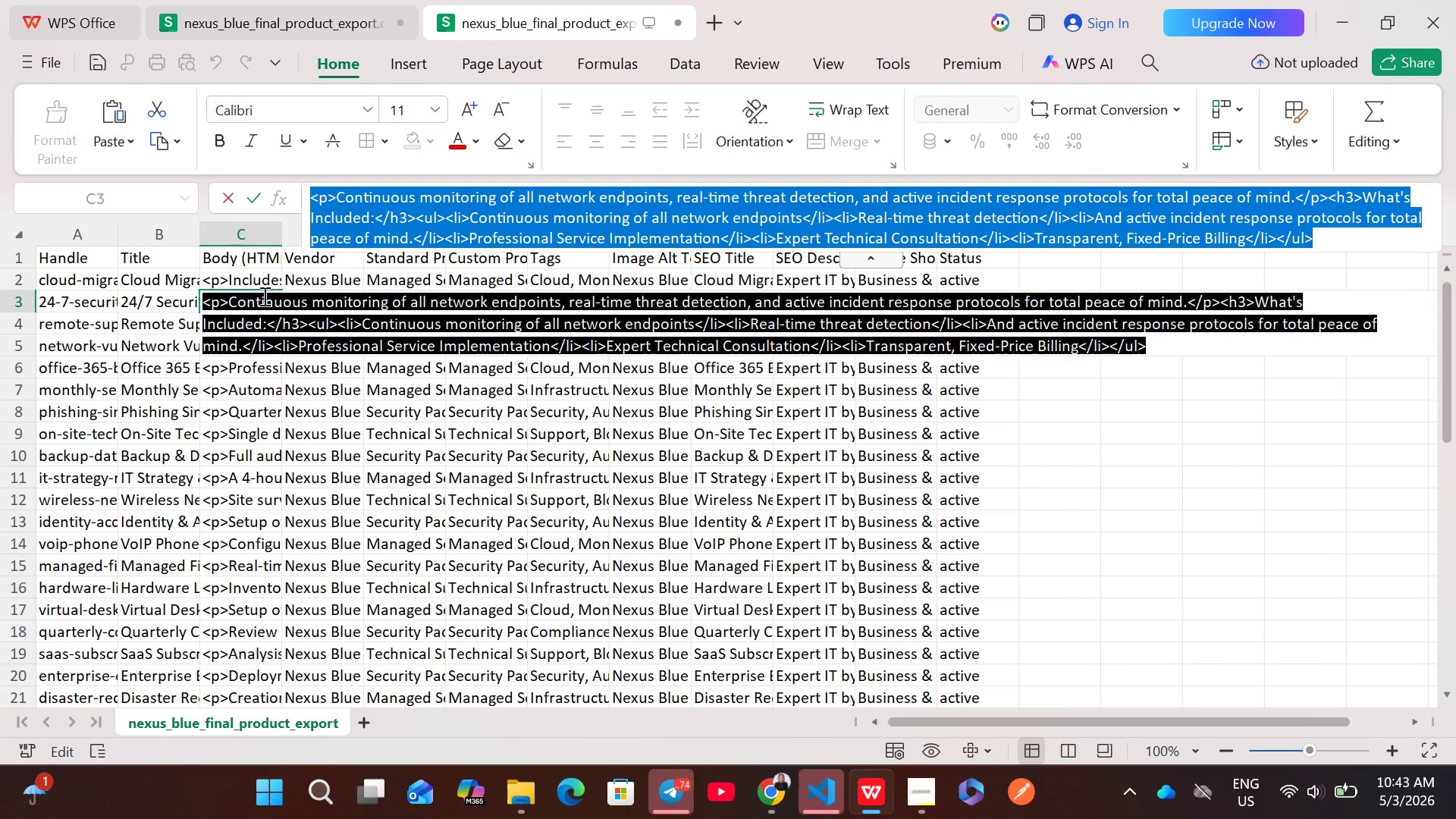 
left_click([161, 302])
 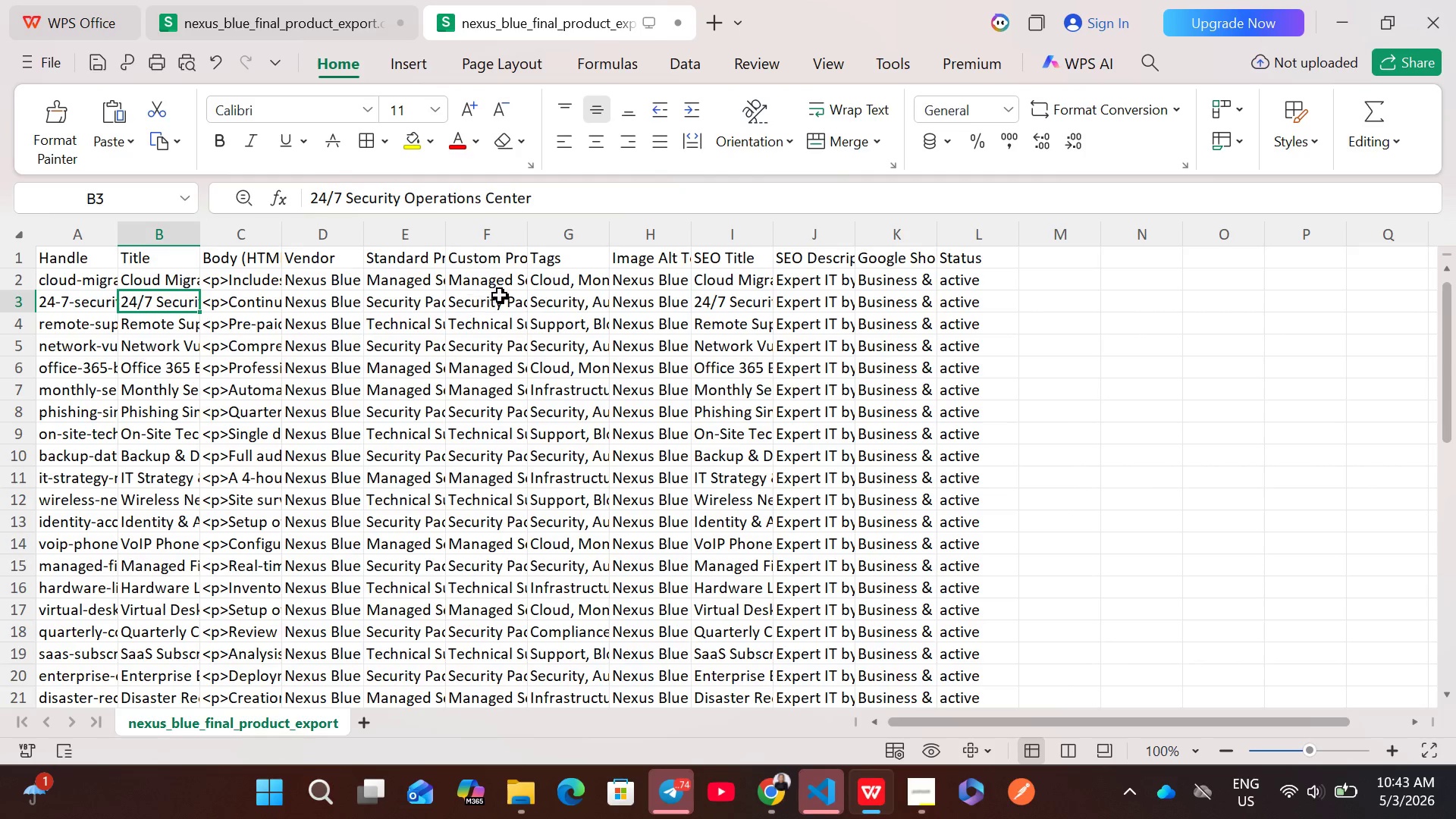 
left_click([564, 301])
 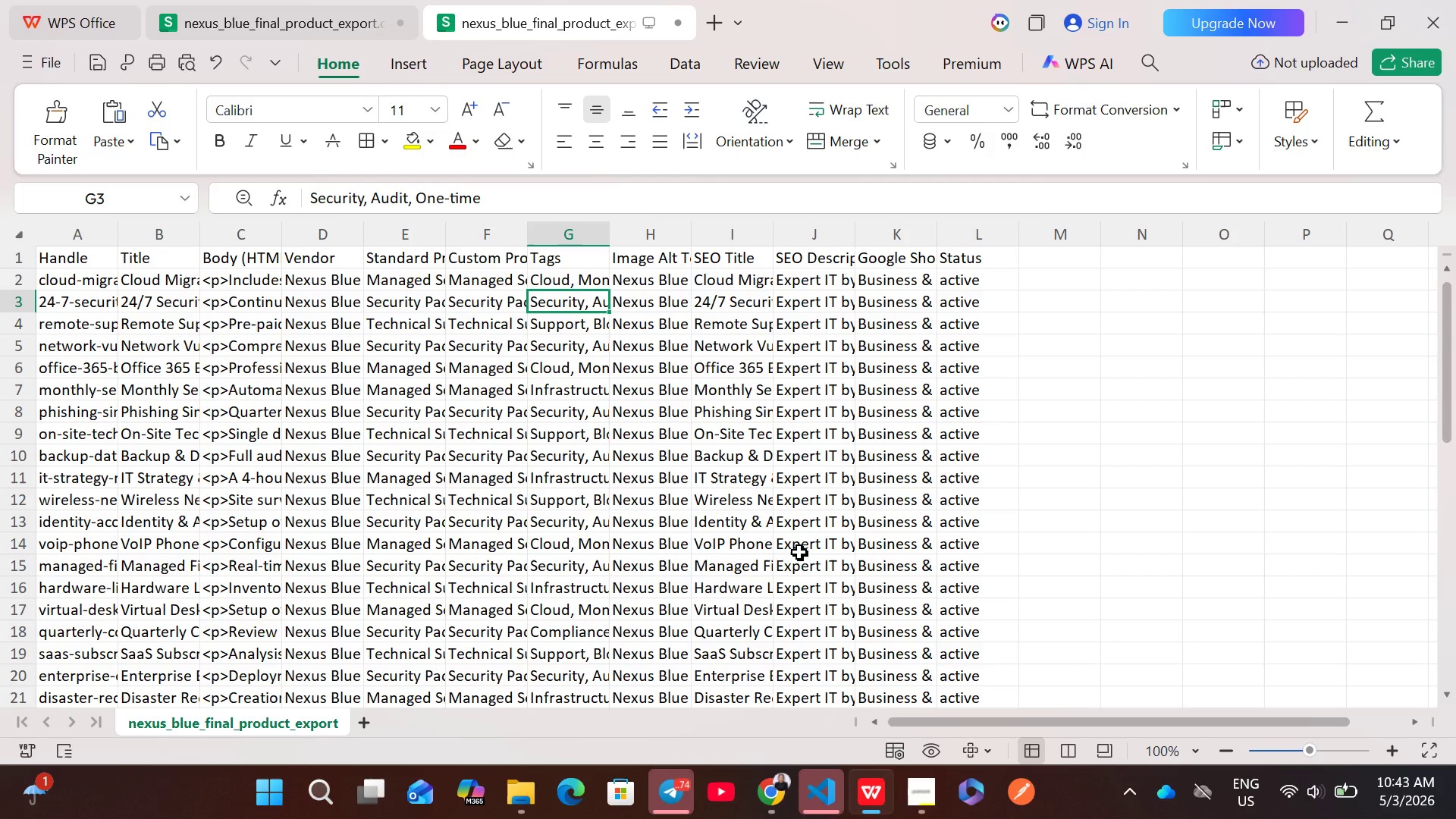 
left_click([772, 804])
 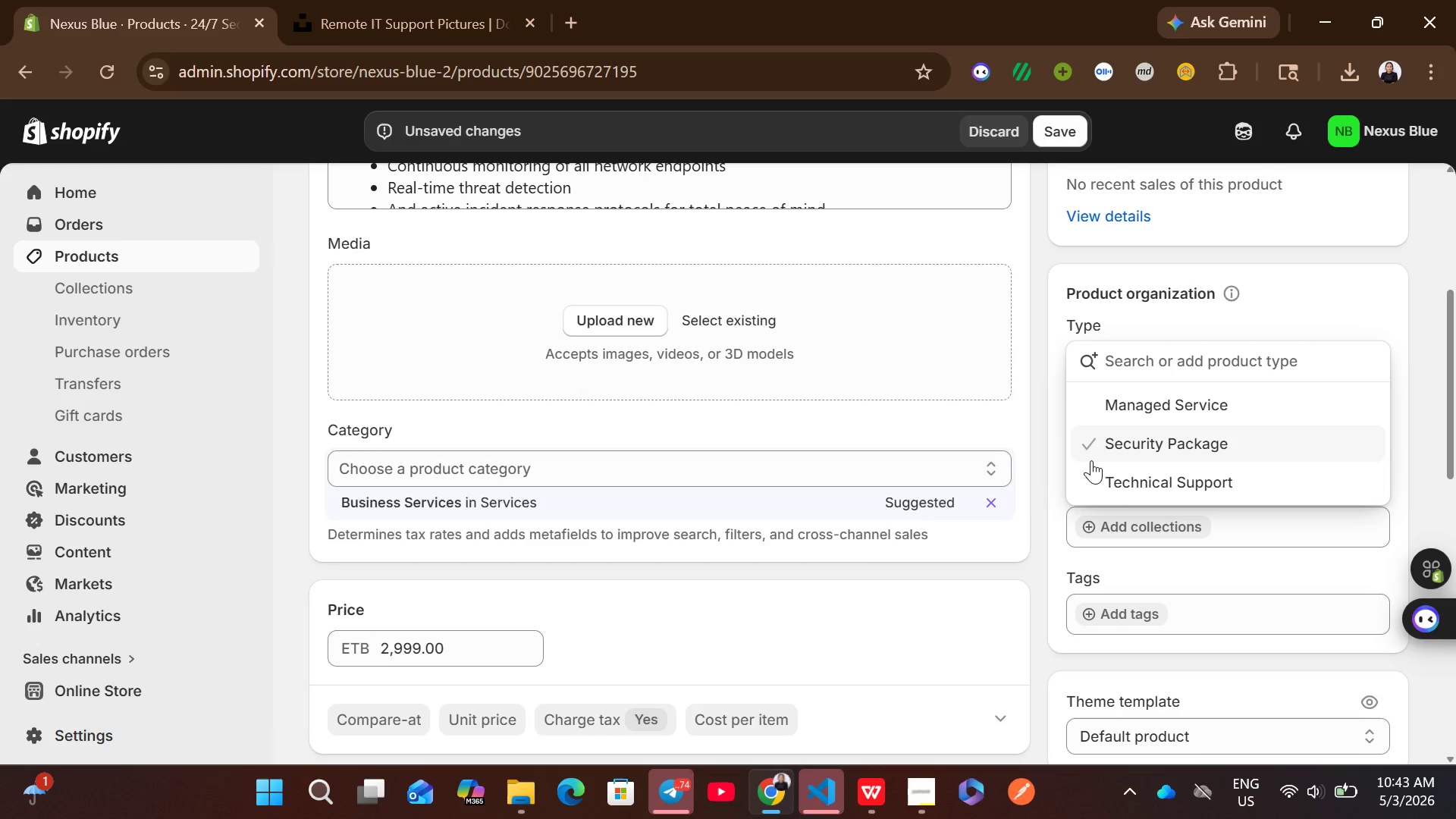 
left_click([1093, 460])
 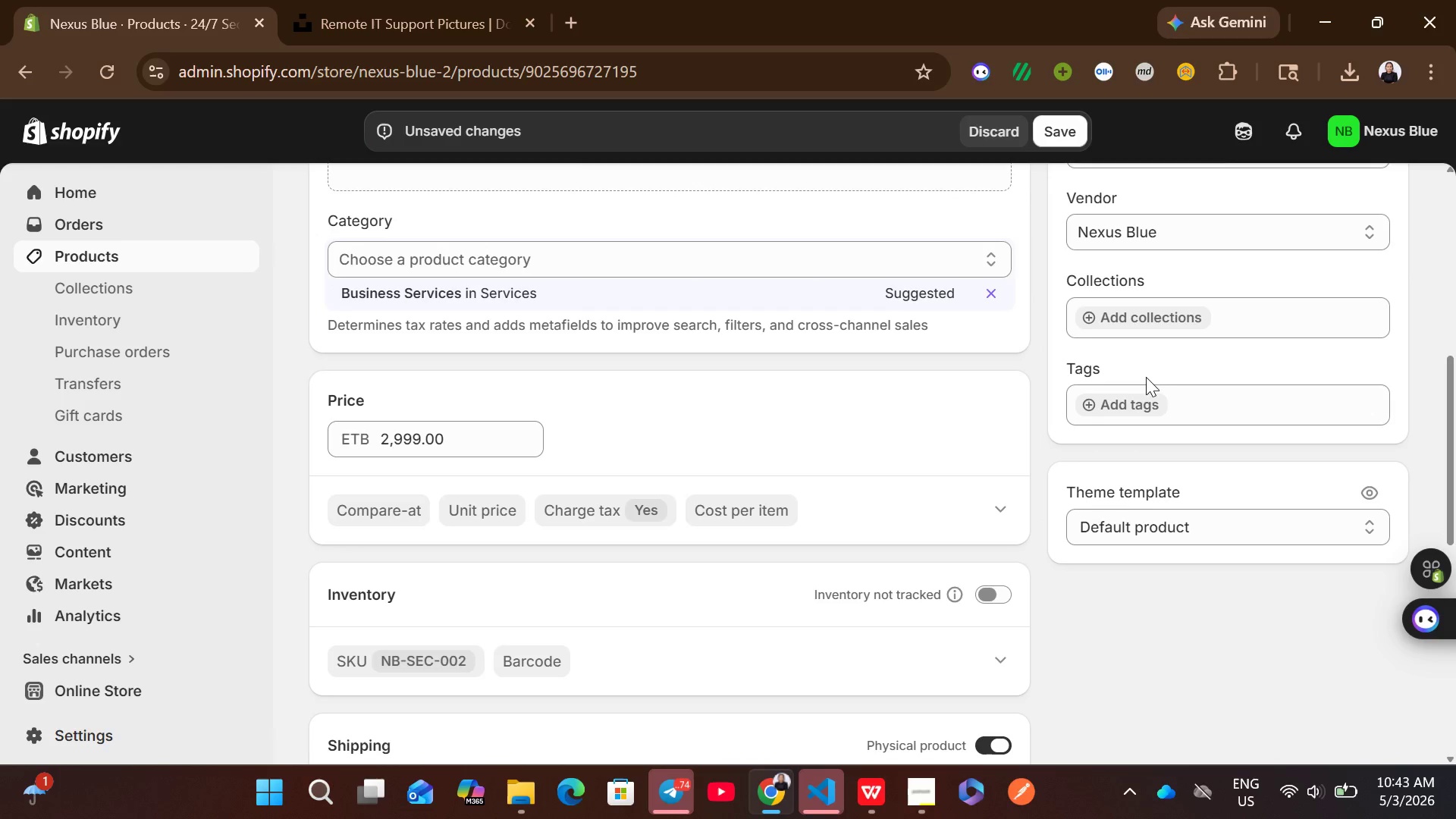 
left_click([1138, 398])
 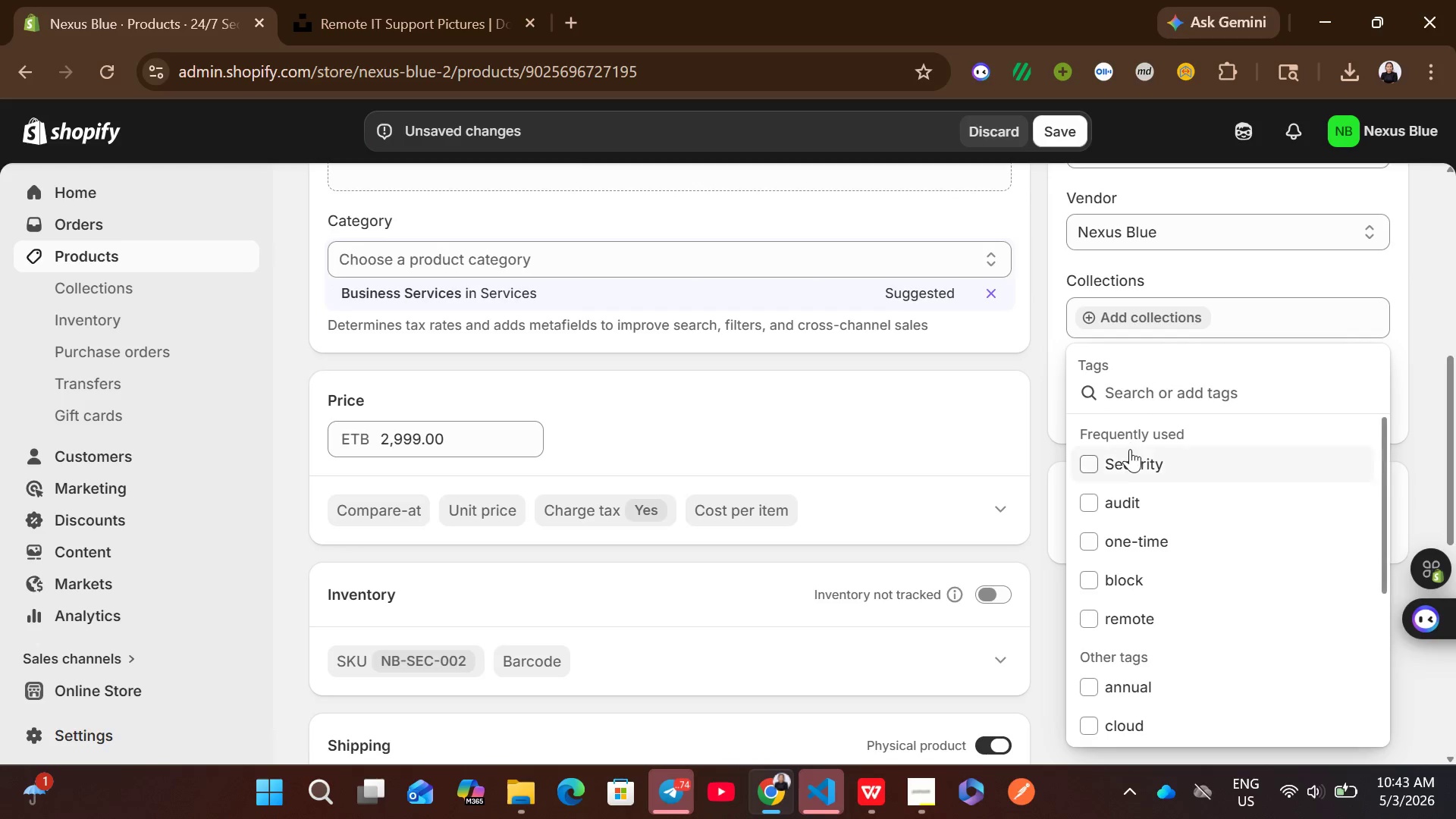 
left_click([1130, 450])
 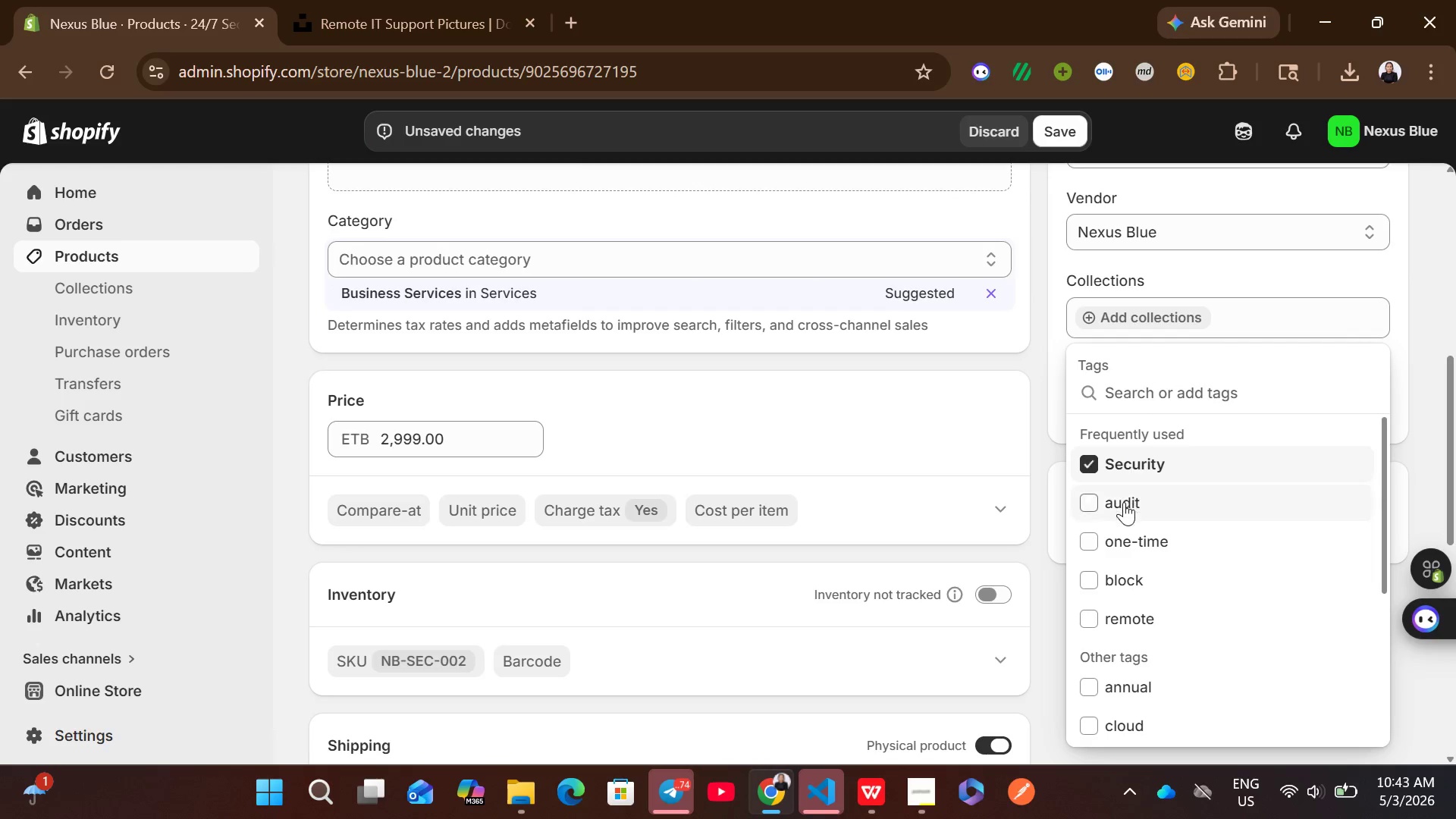 
left_click([1124, 502])
 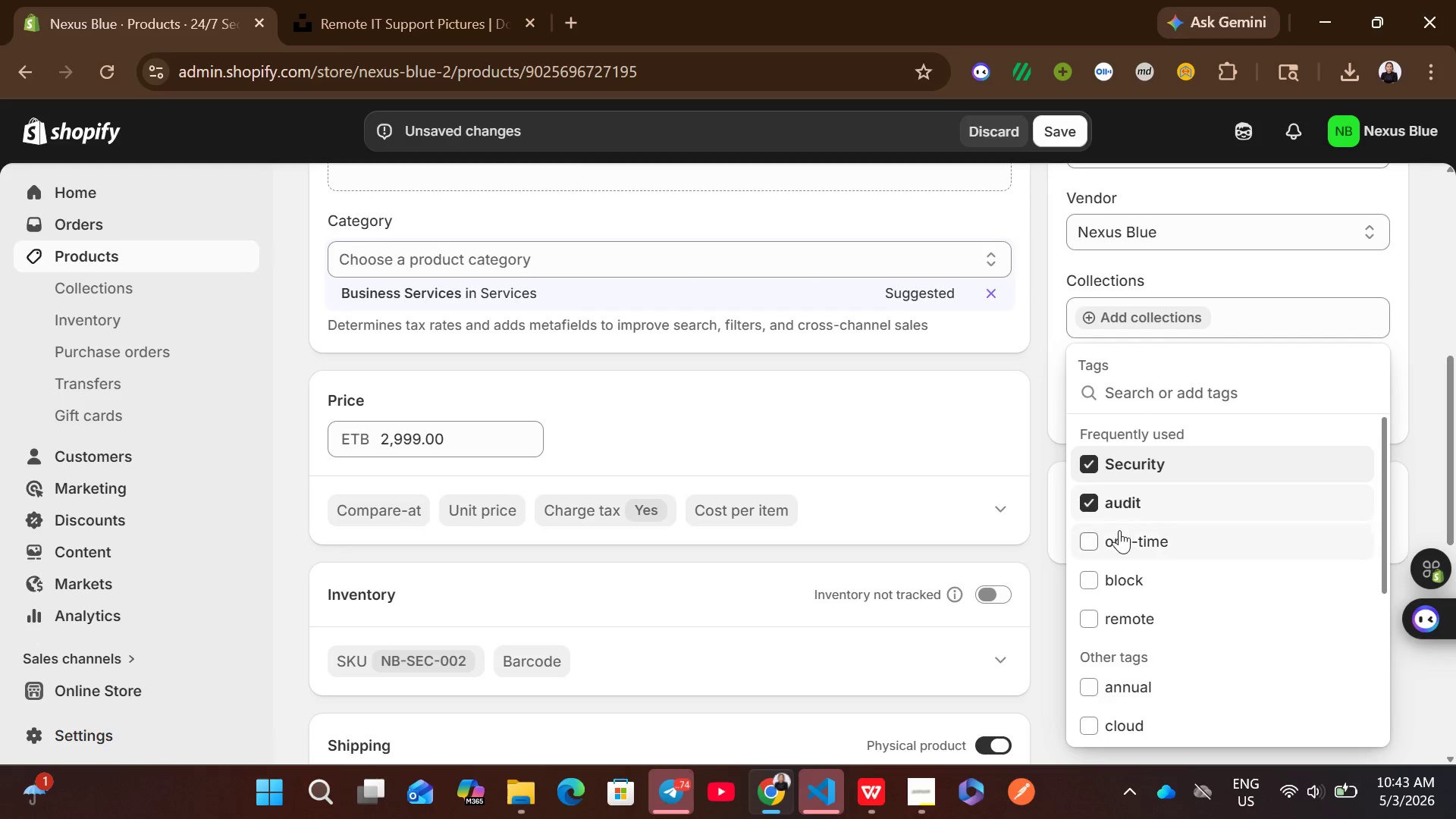 
left_click([1119, 530])
 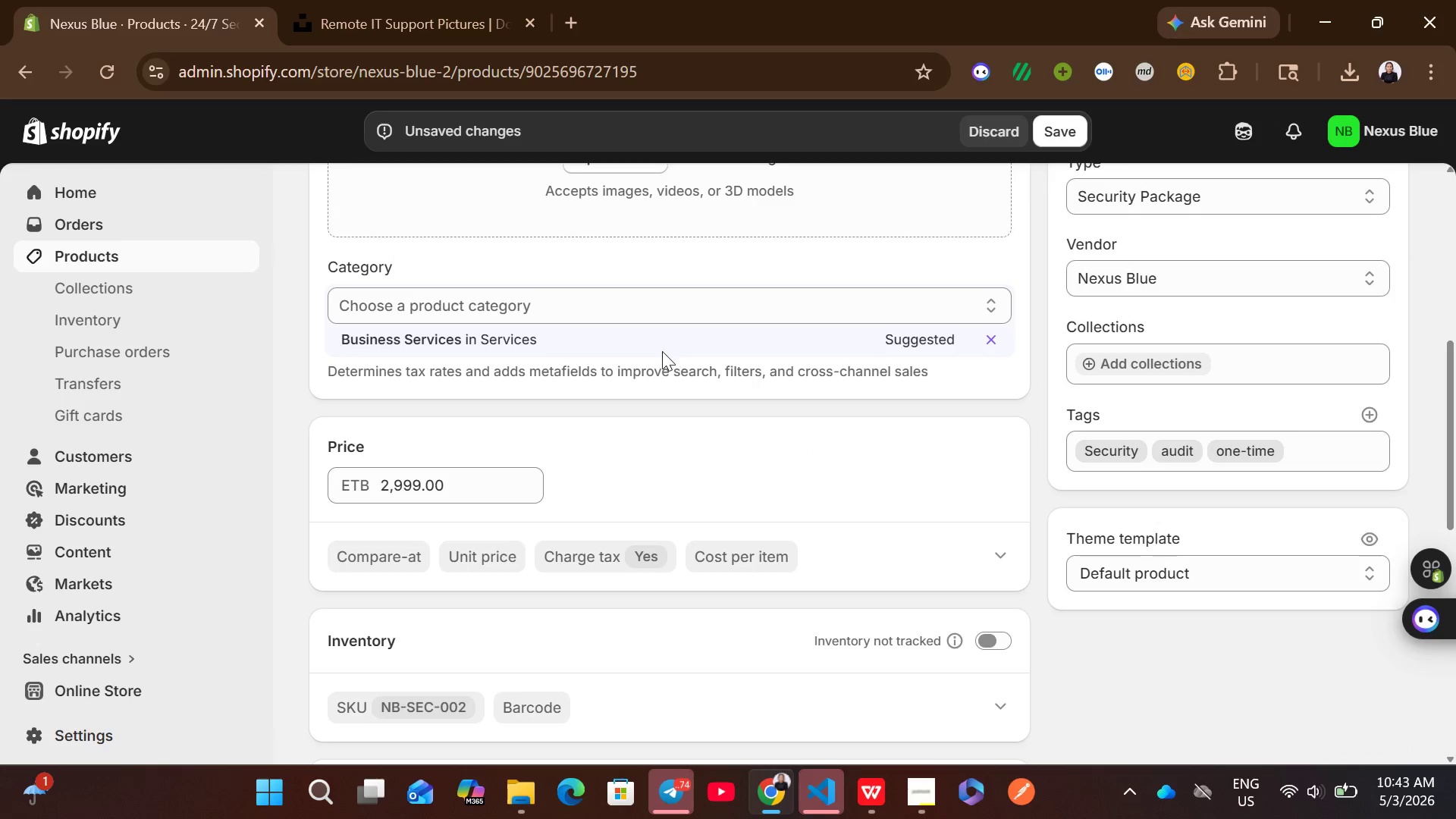 
left_click([638, 337])
 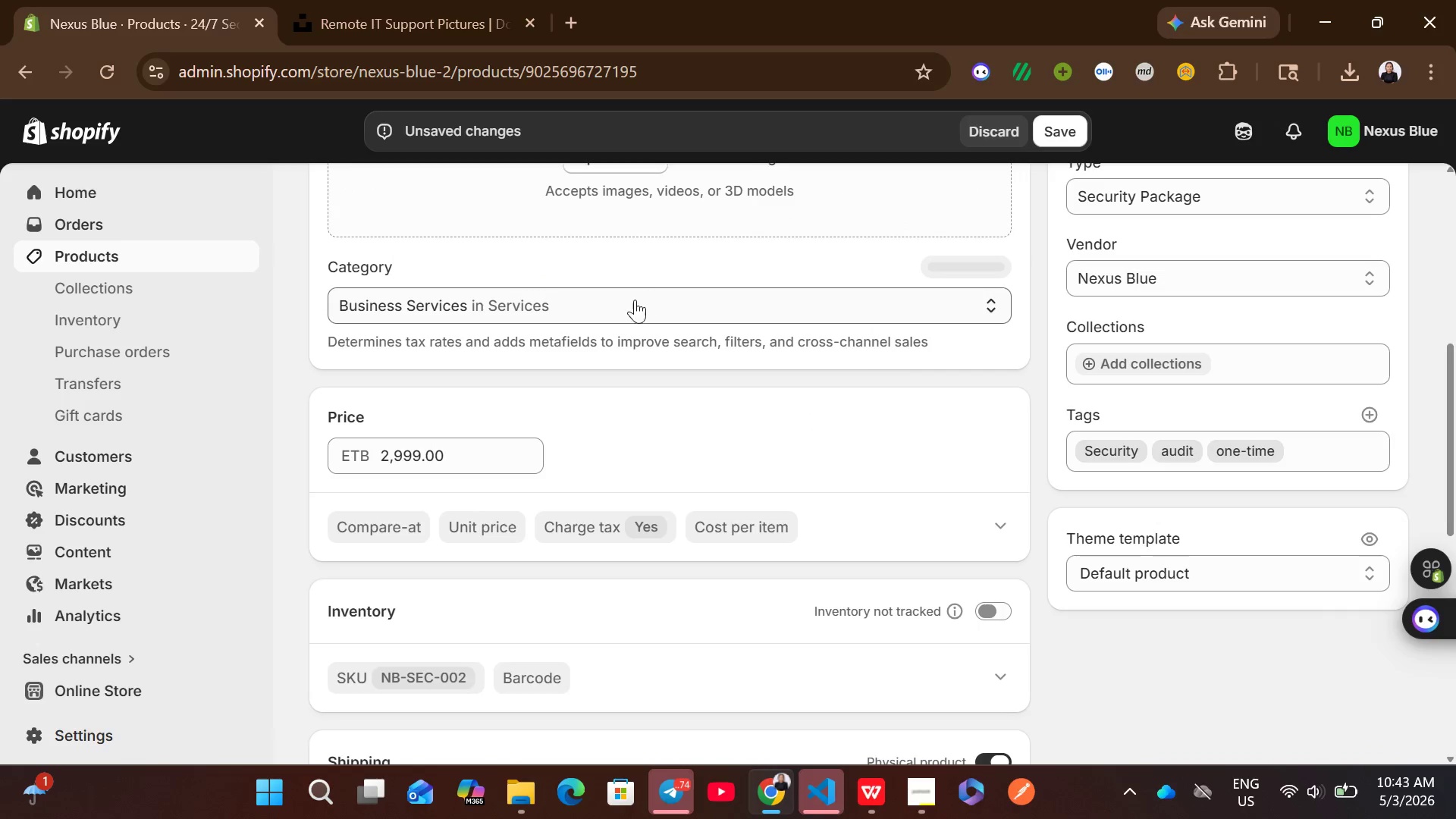 
left_click([627, 297])
 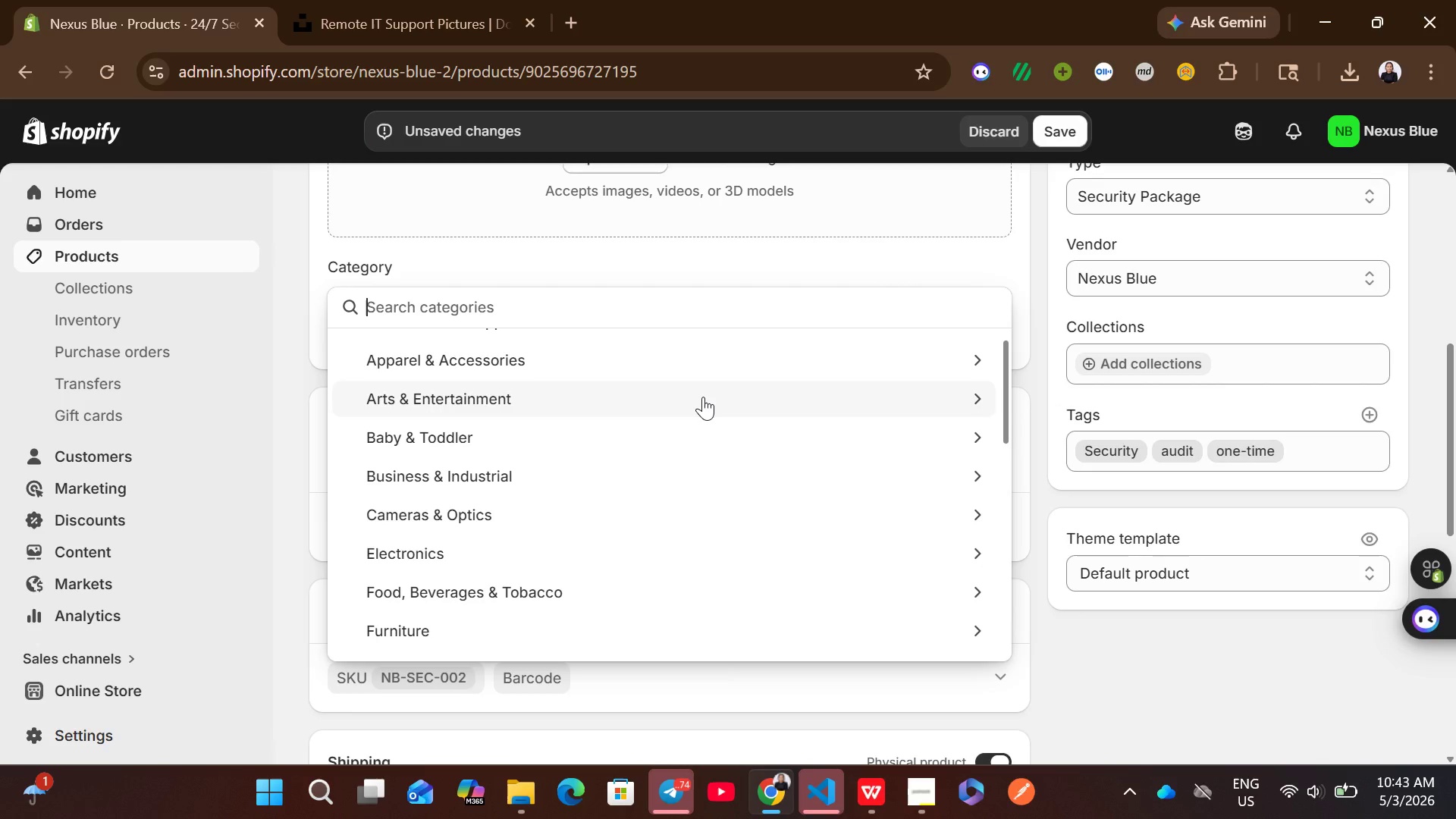 
wait(5.89)
 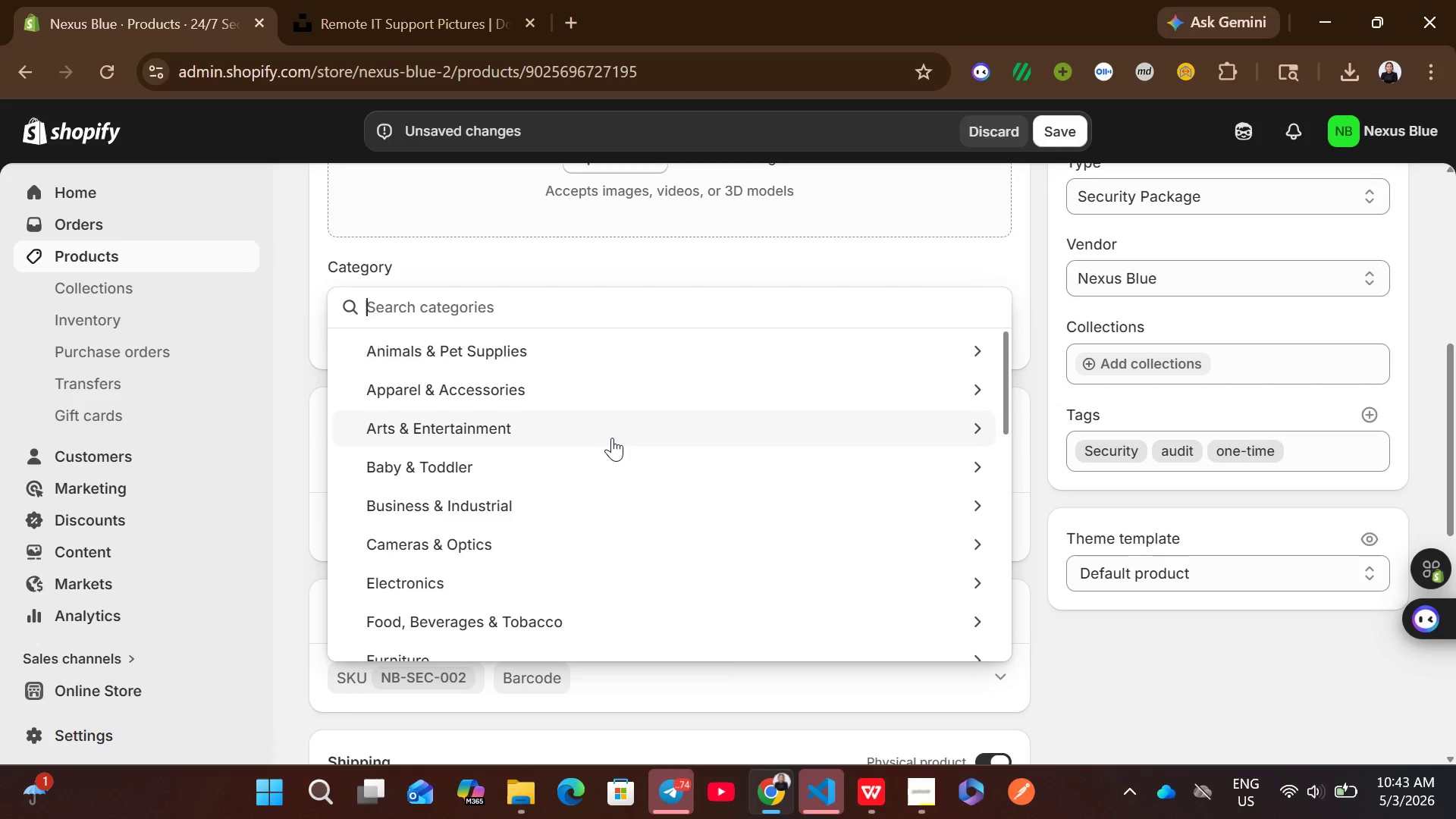 
left_click([1102, 670])
 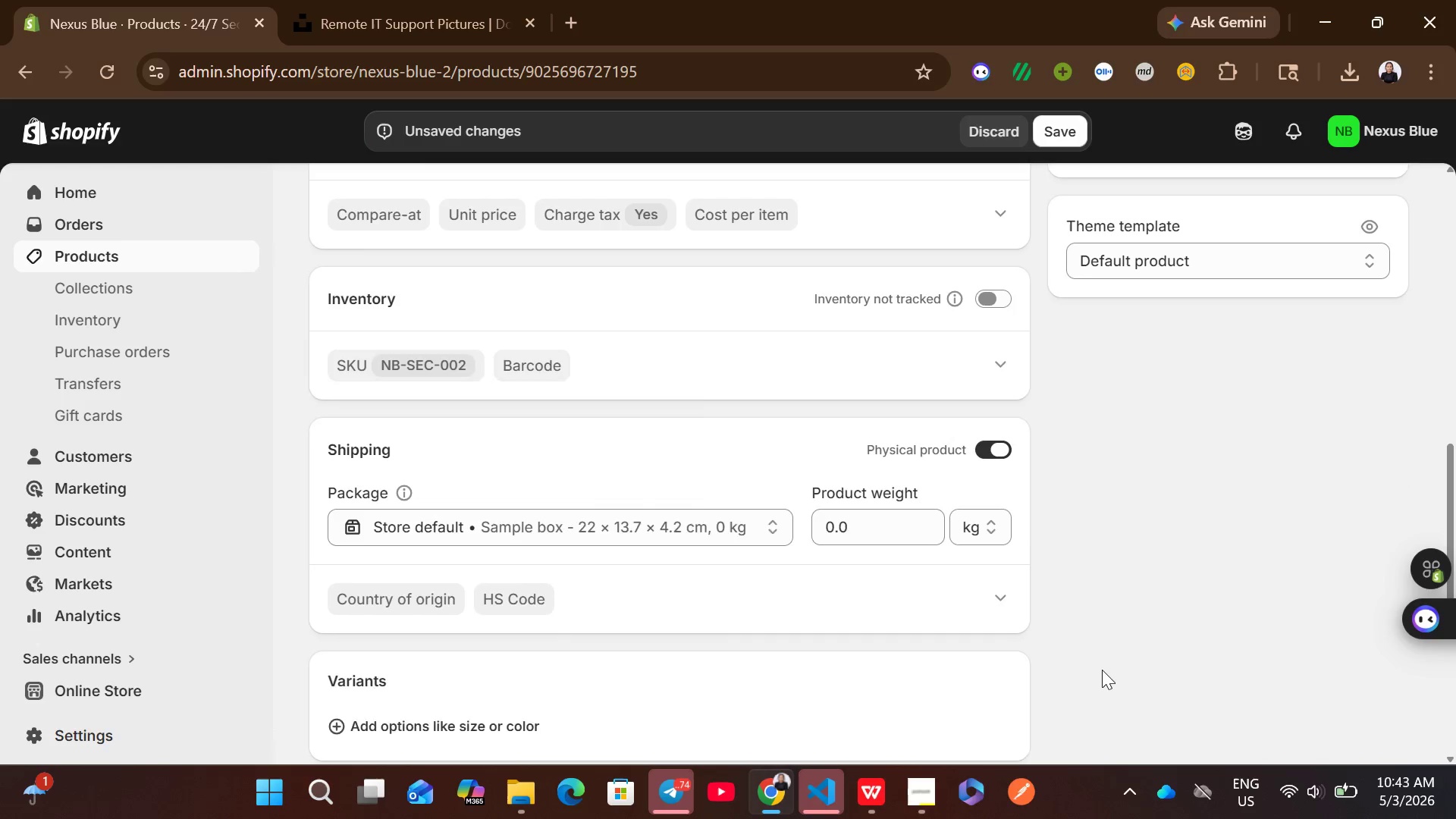 
mouse_move([714, 605])
 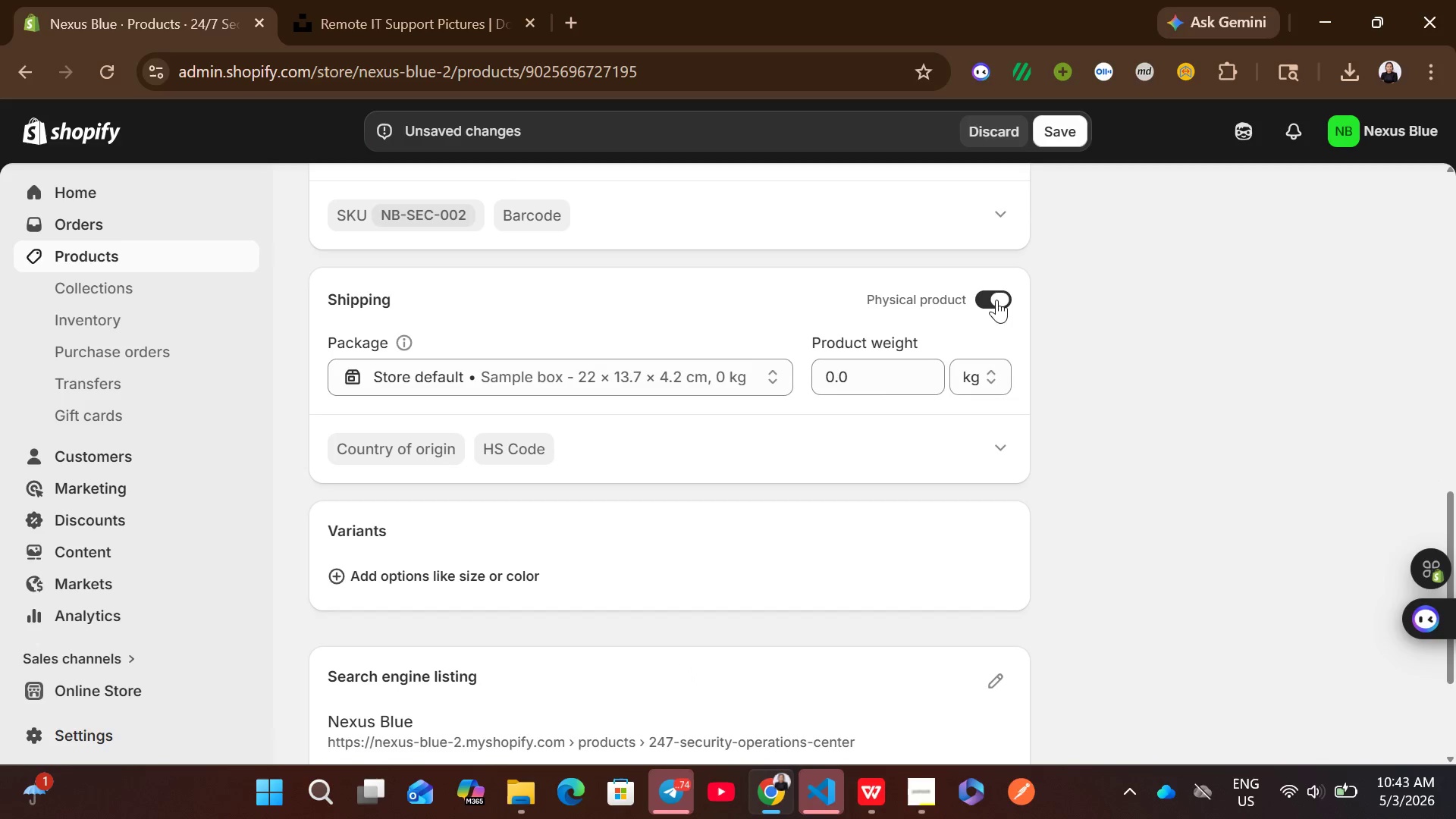 
left_click([1006, 300])
 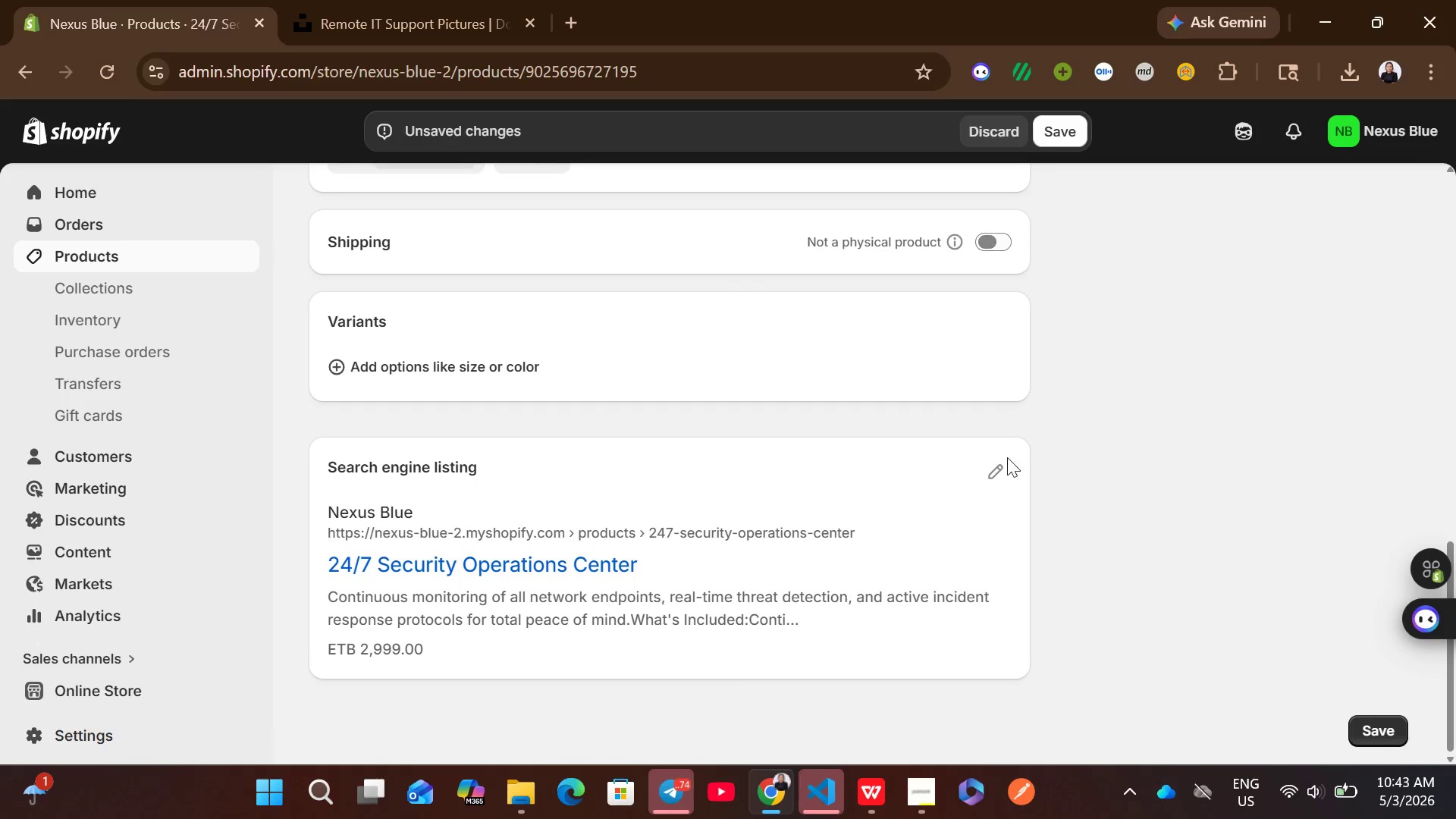 
left_click([997, 482])
 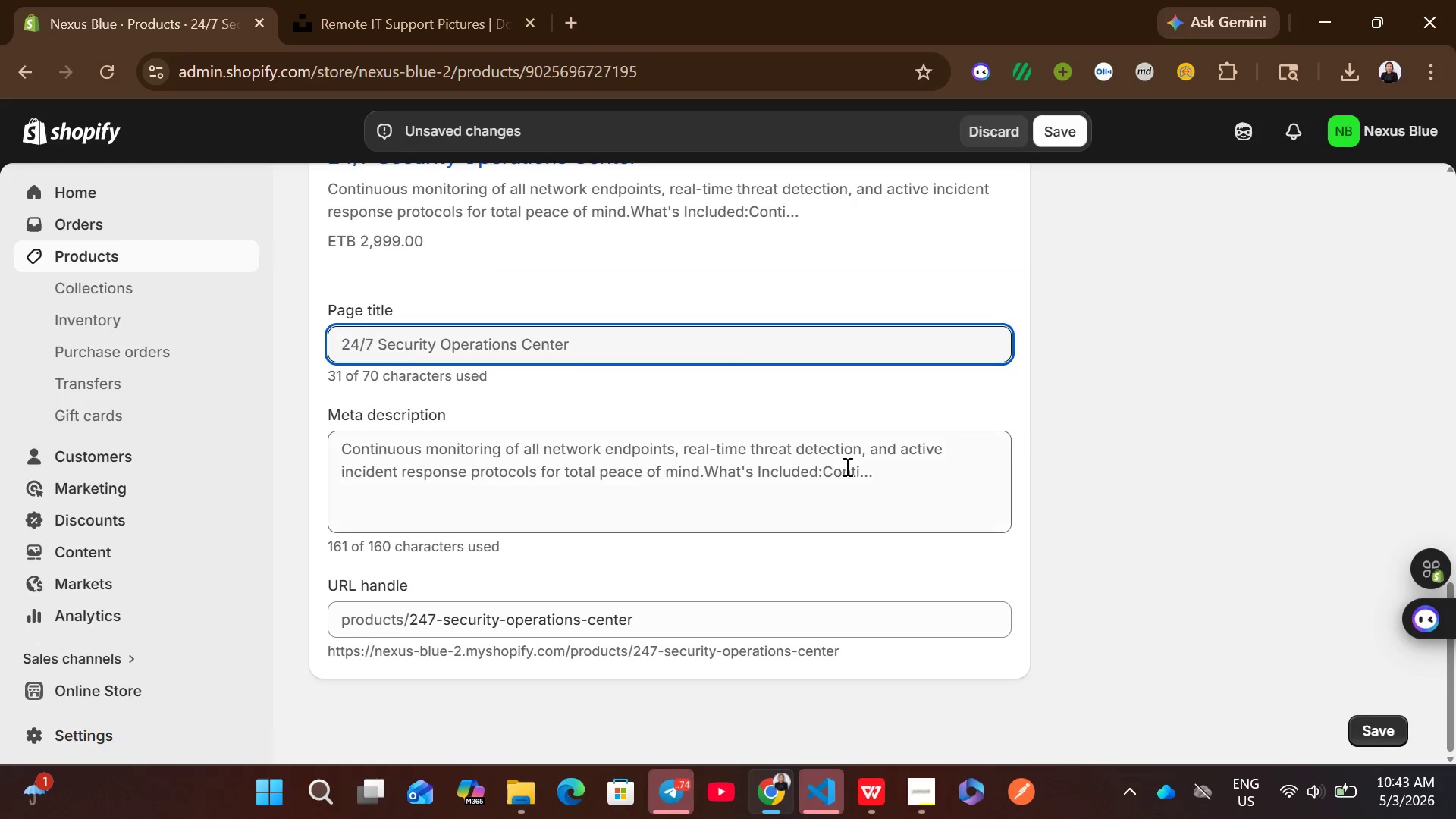 
left_click([831, 467])
 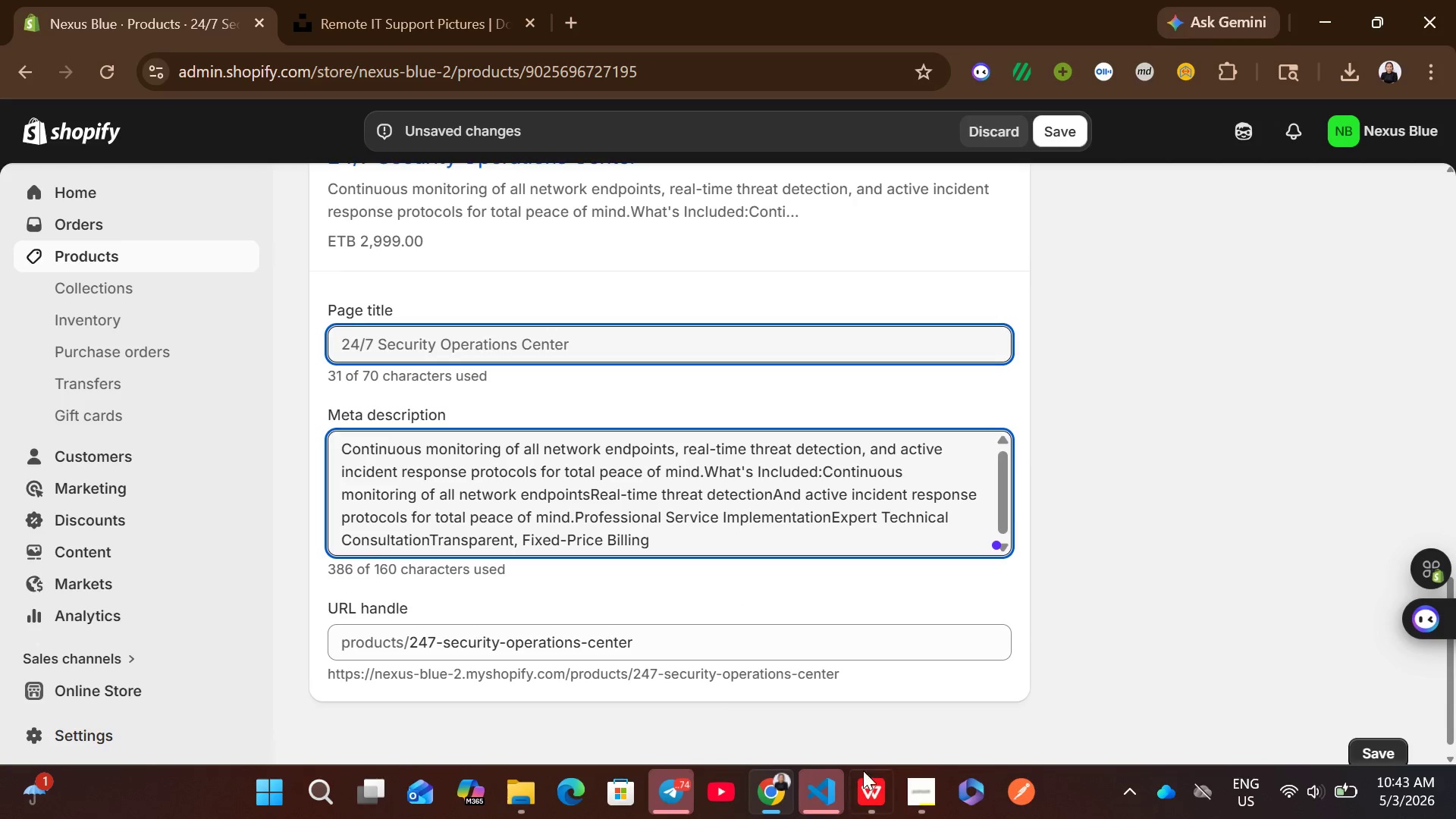 
left_click([867, 775])
 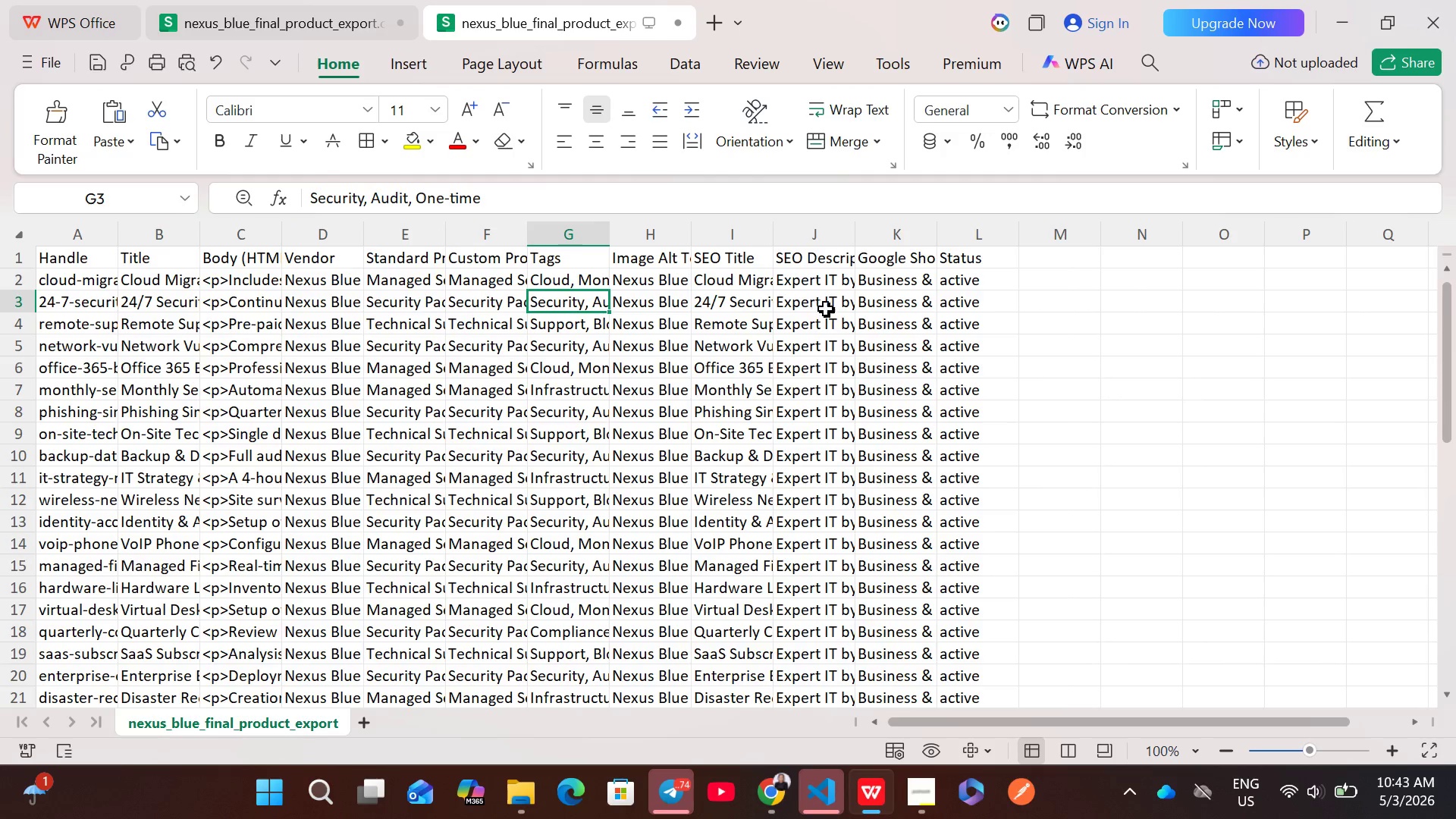 
double_click([830, 306])
 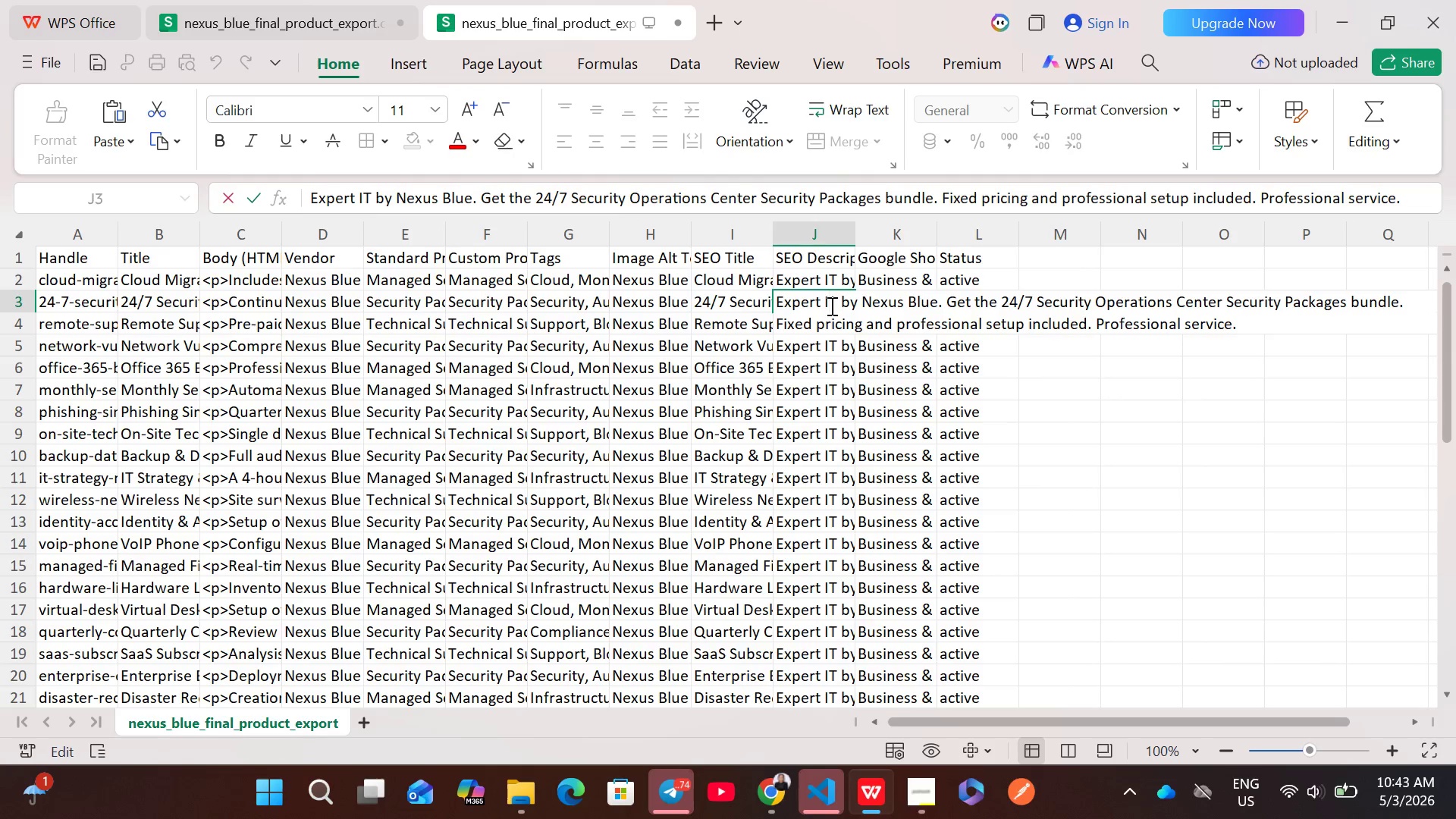 
key(Control+A)
 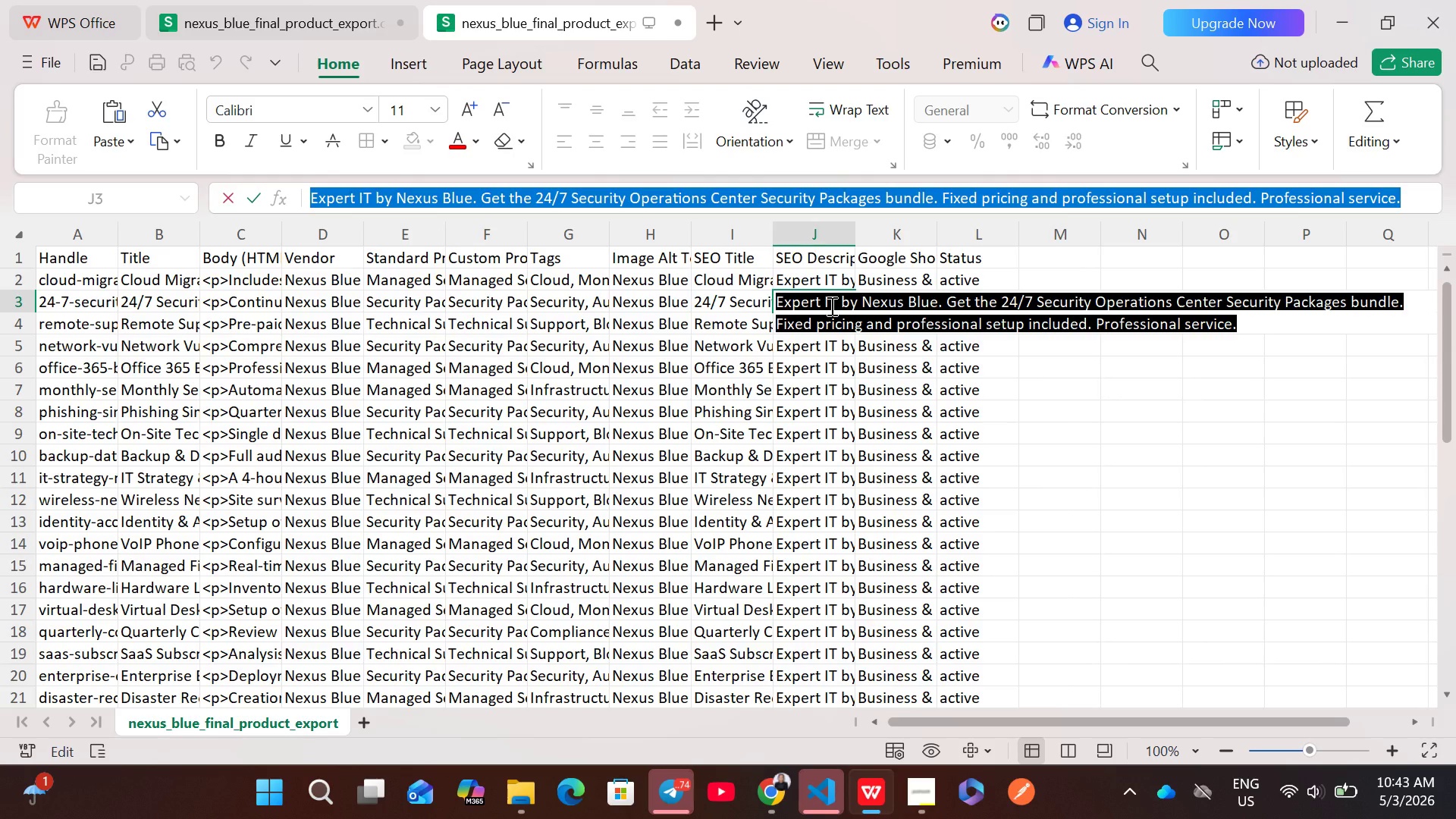 
key(Control+C)
 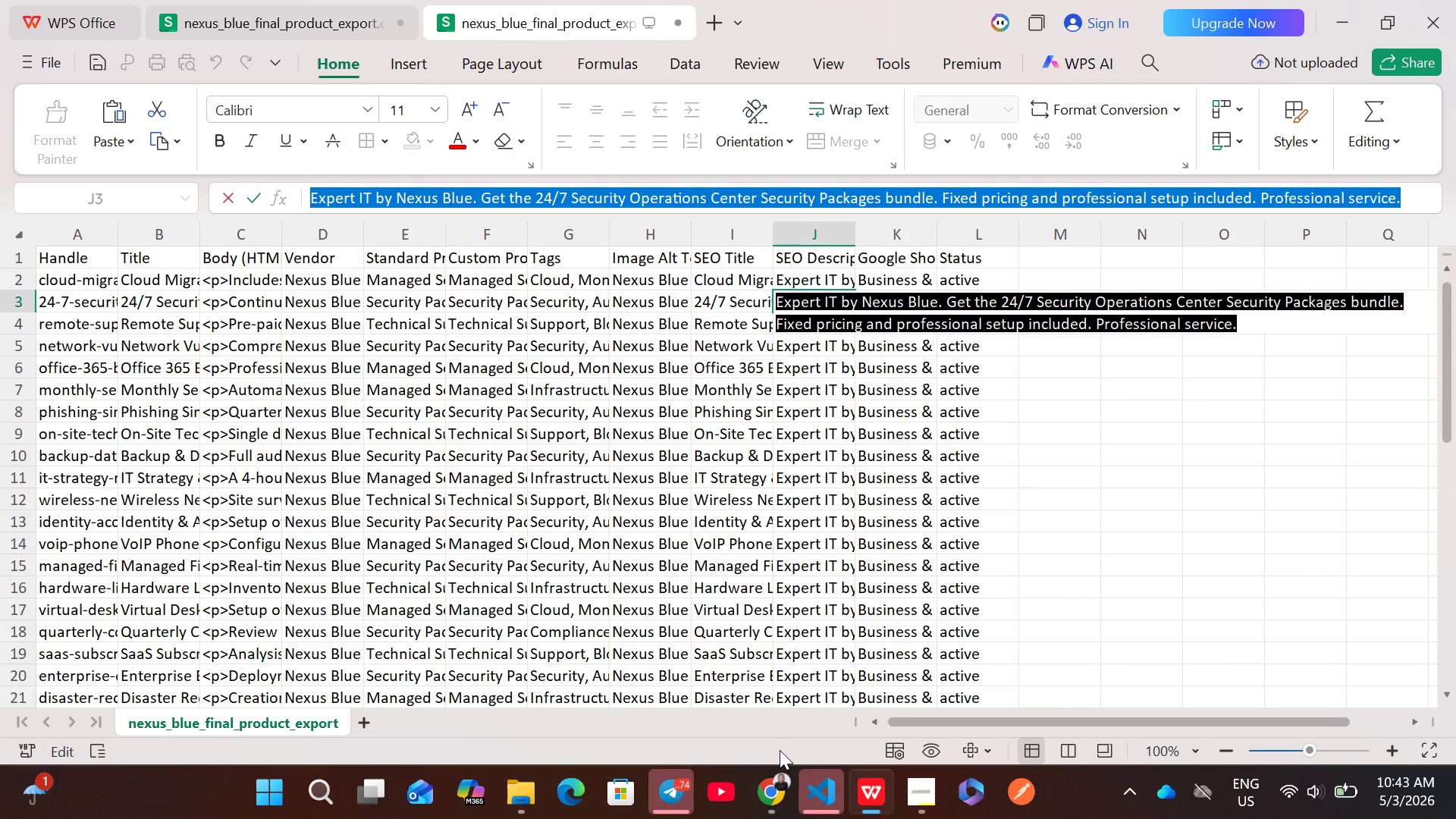 
left_click([775, 805])
 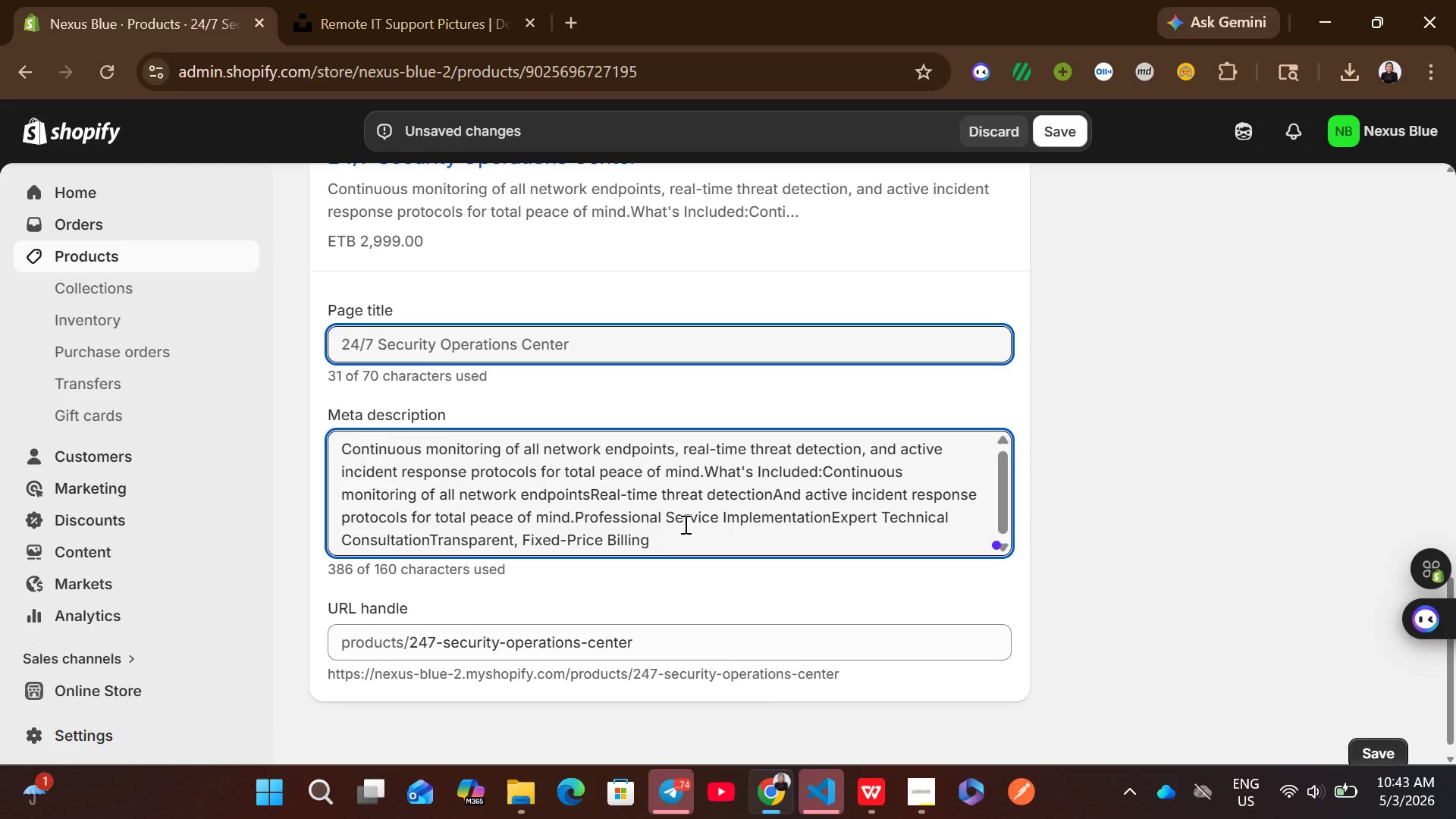 
left_click([682, 537])
 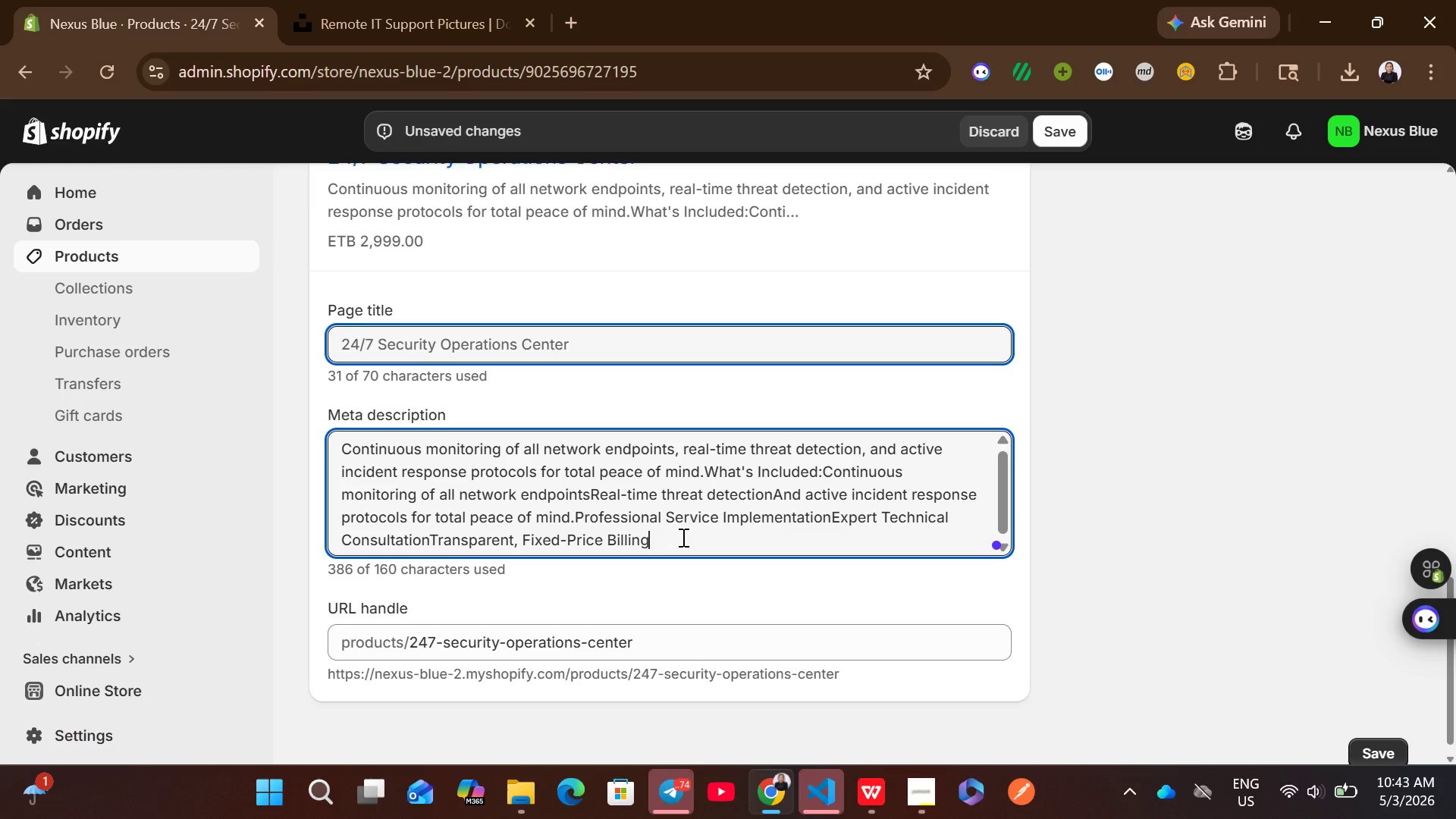 
key(Control+ControlLeft)
 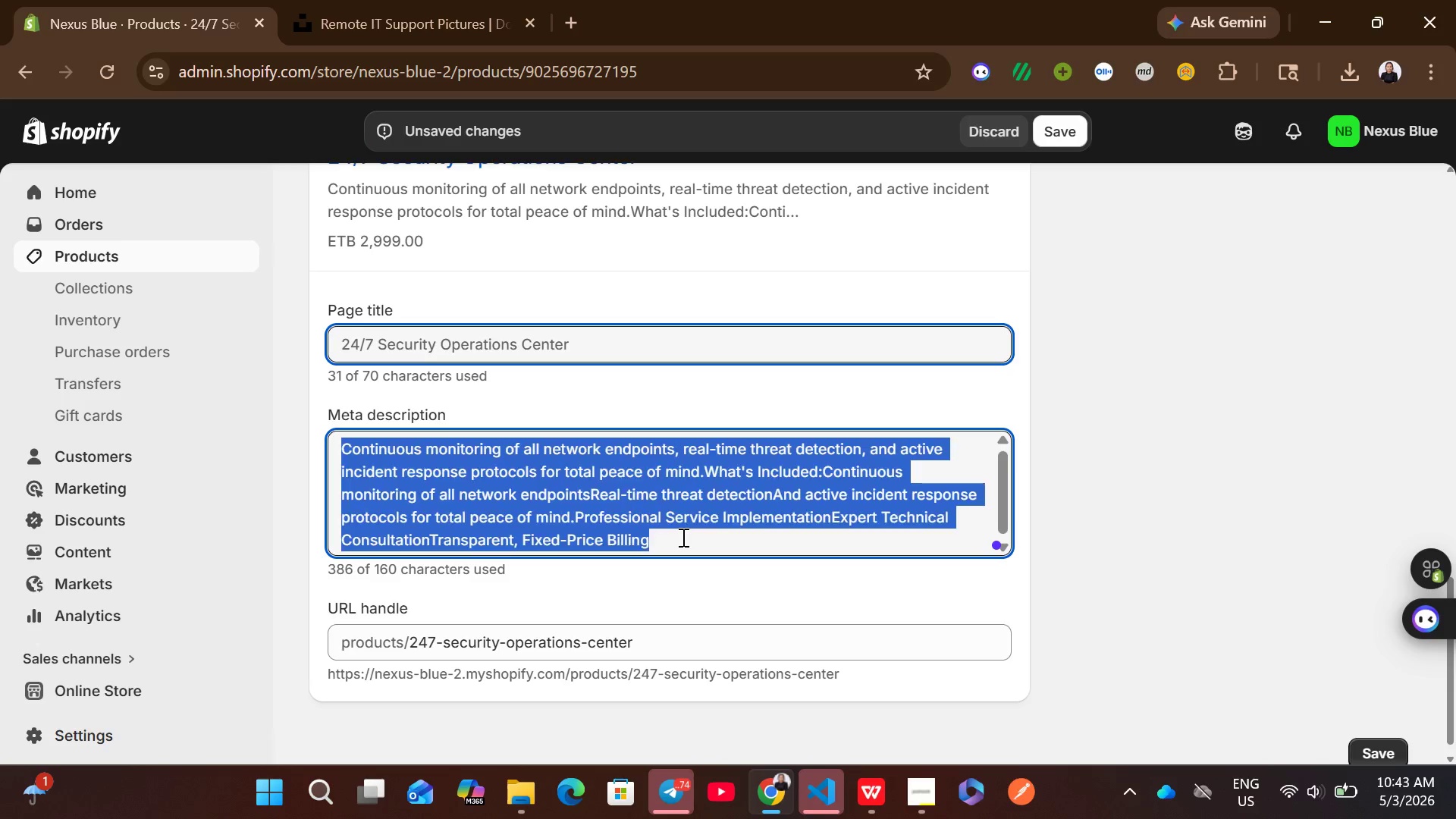 
key(Control+A)
 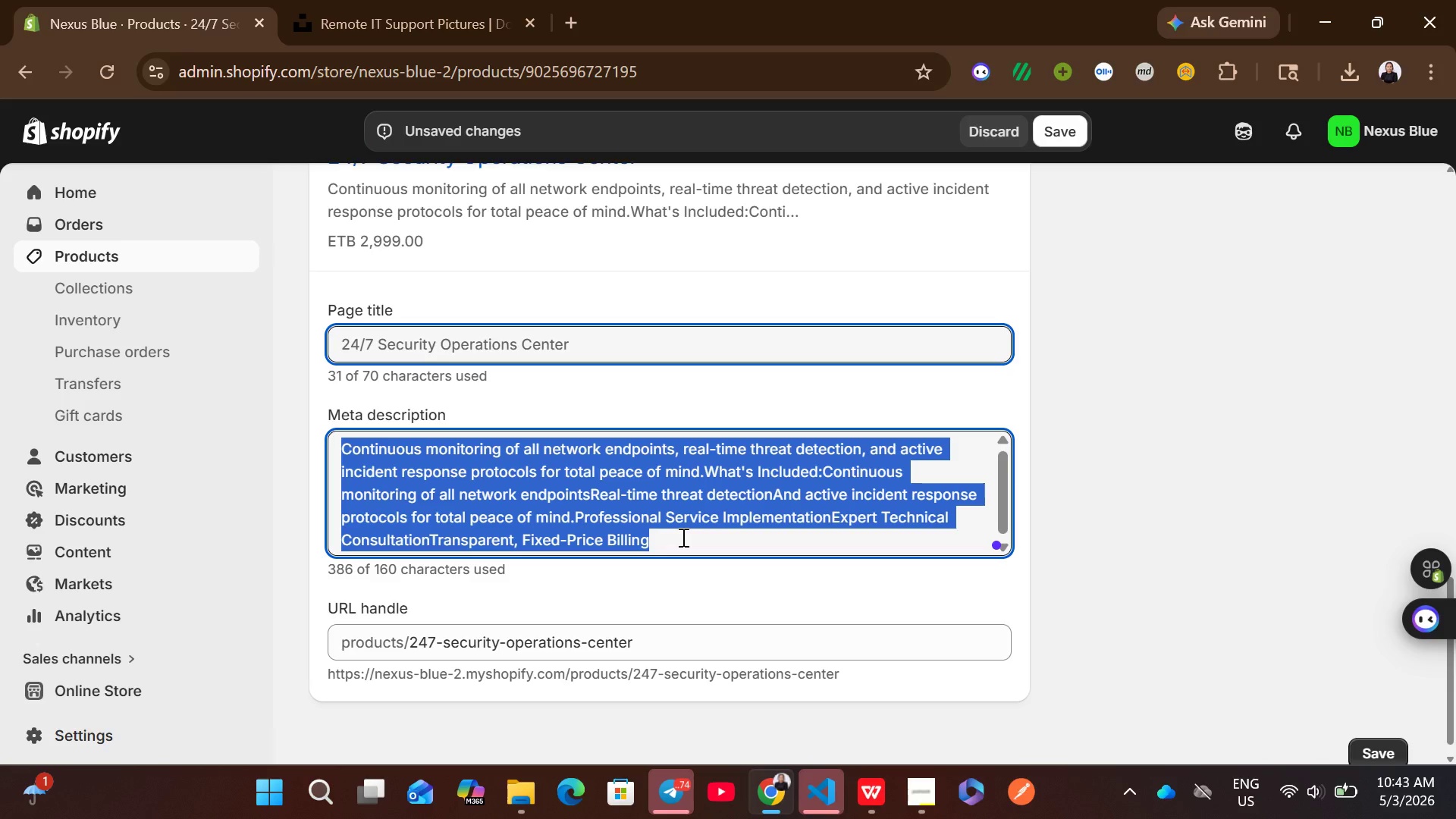 
key(Control+V)
 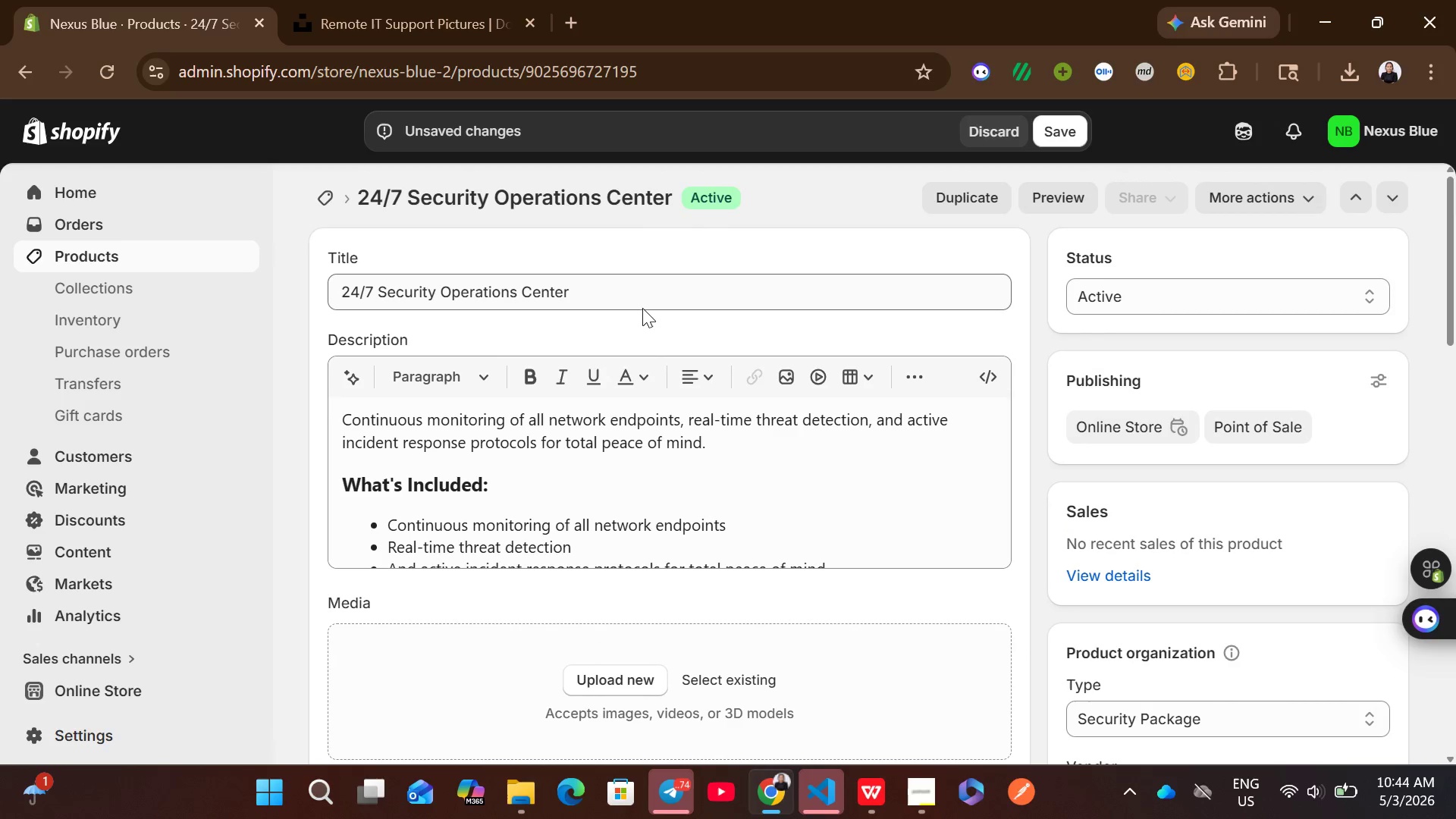 
wait(6.05)
 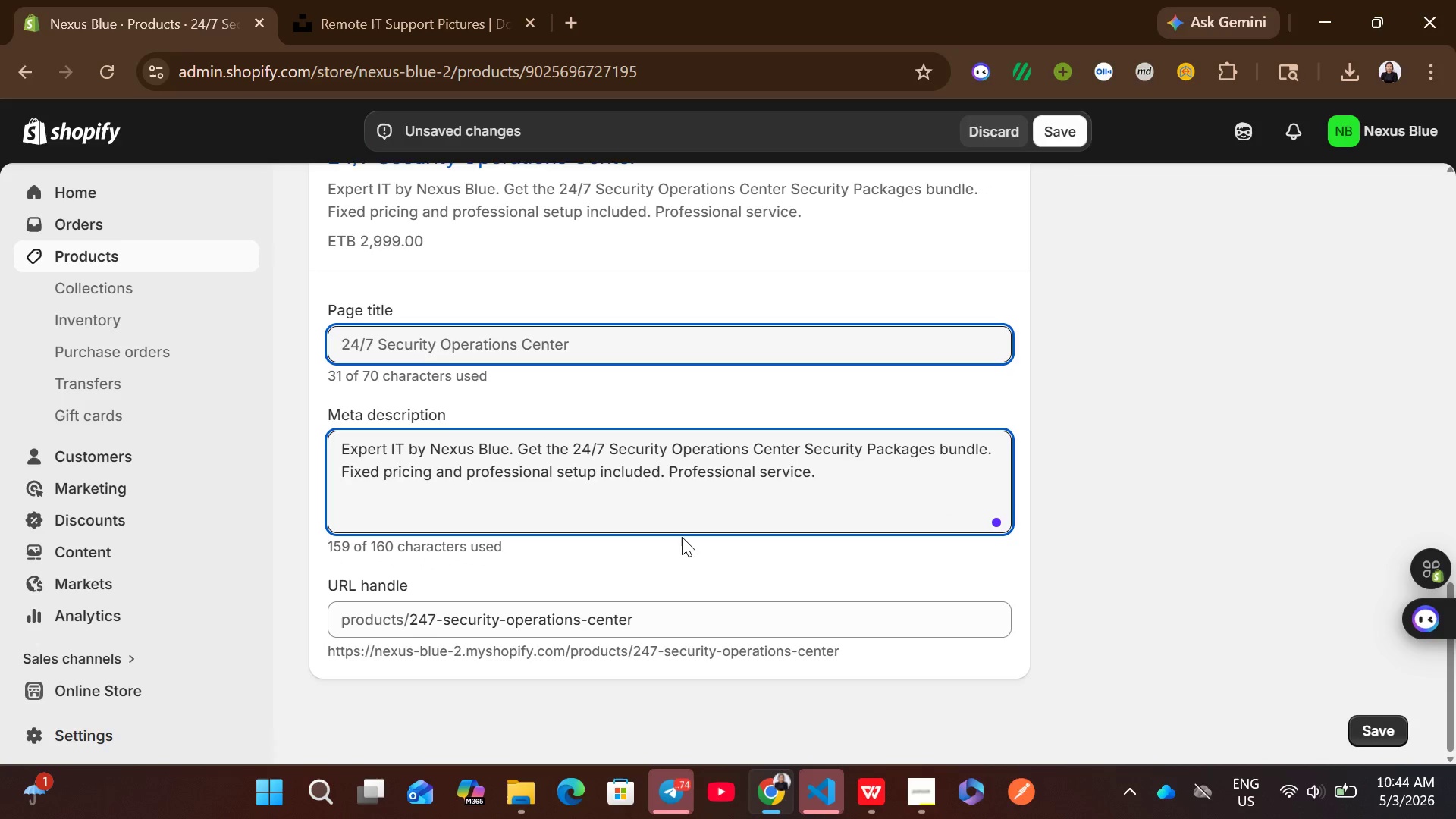 
left_click([613, 297])
 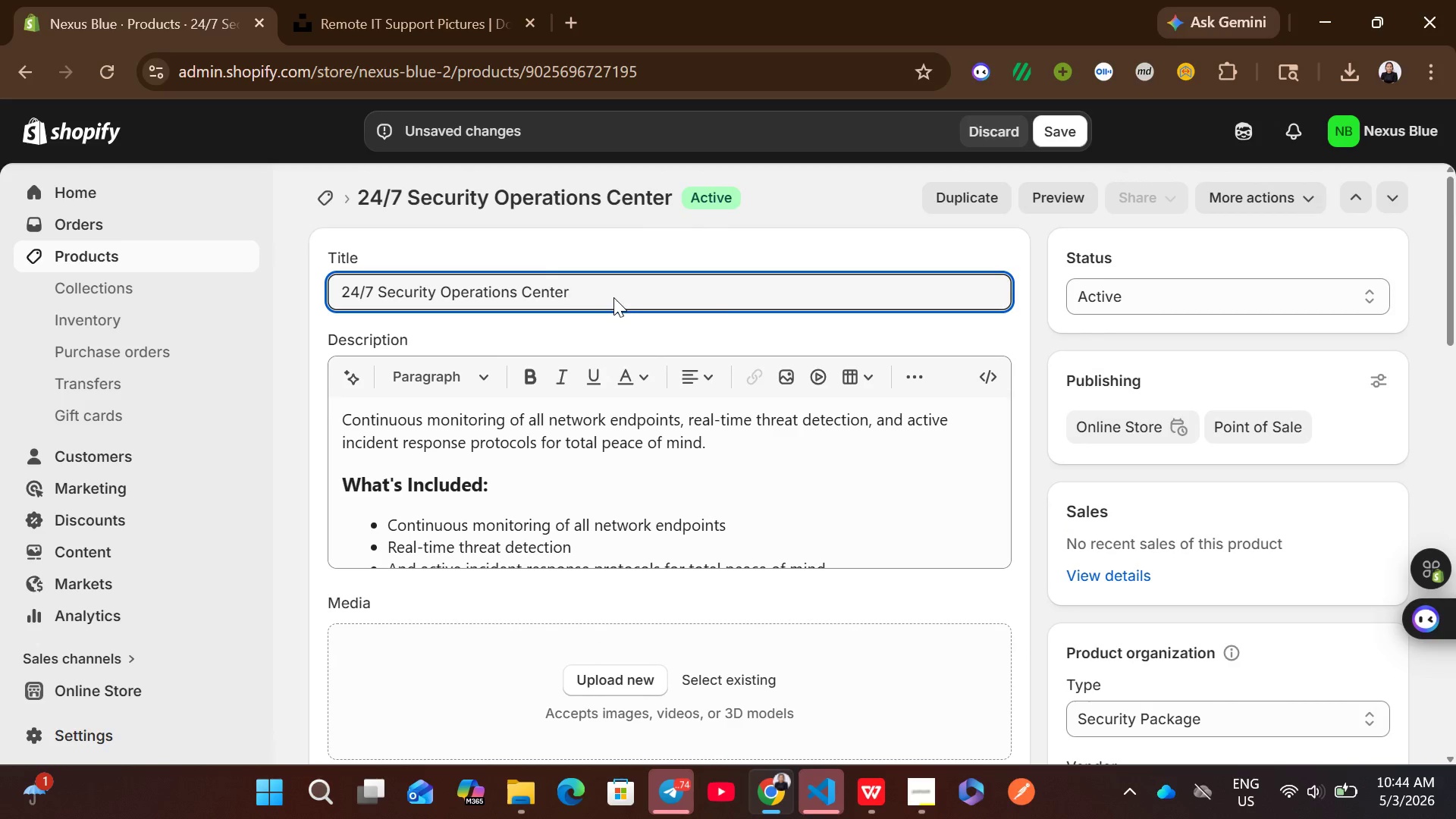 
key(Control+A)
 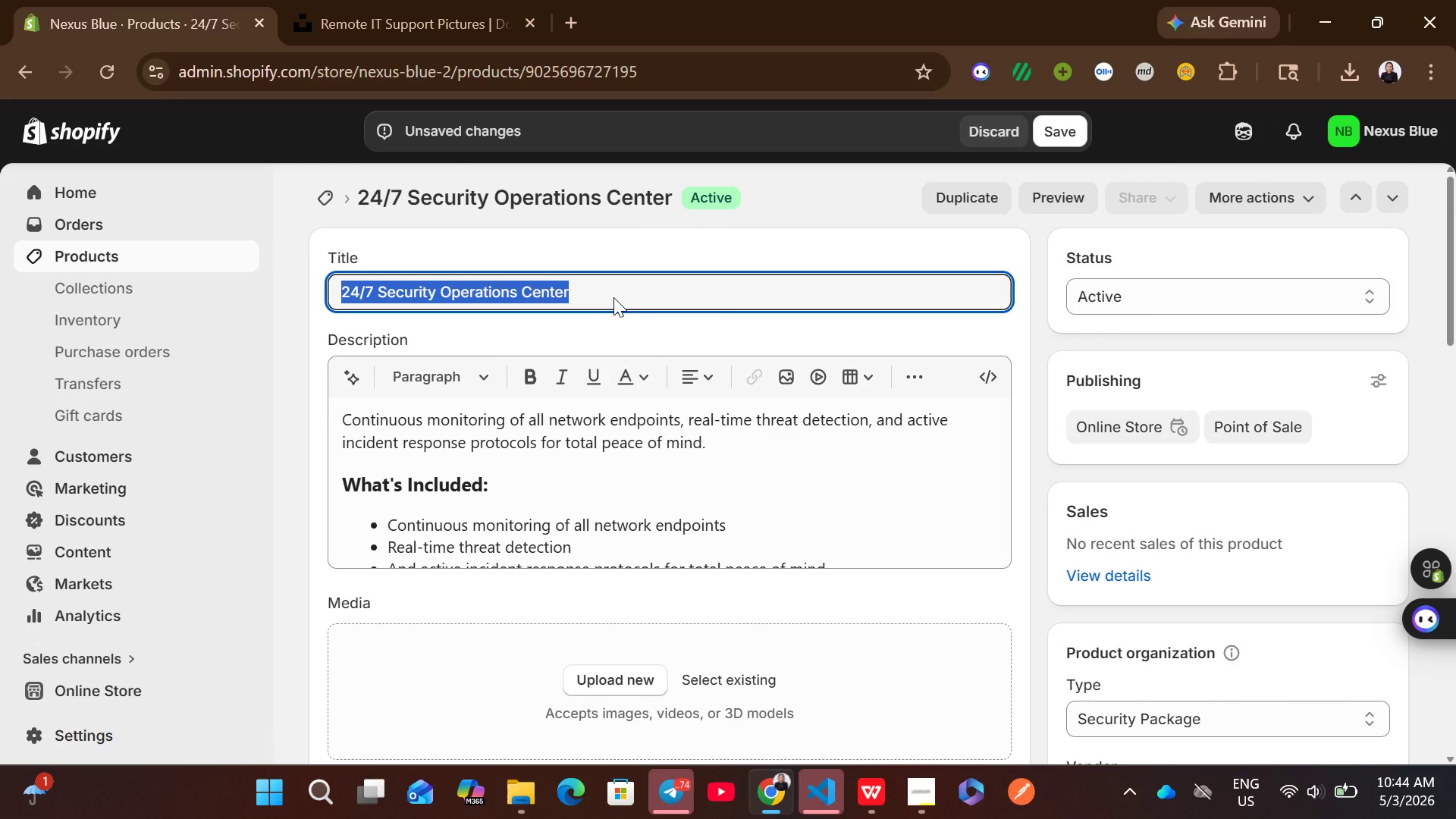 
key(Control+C)
 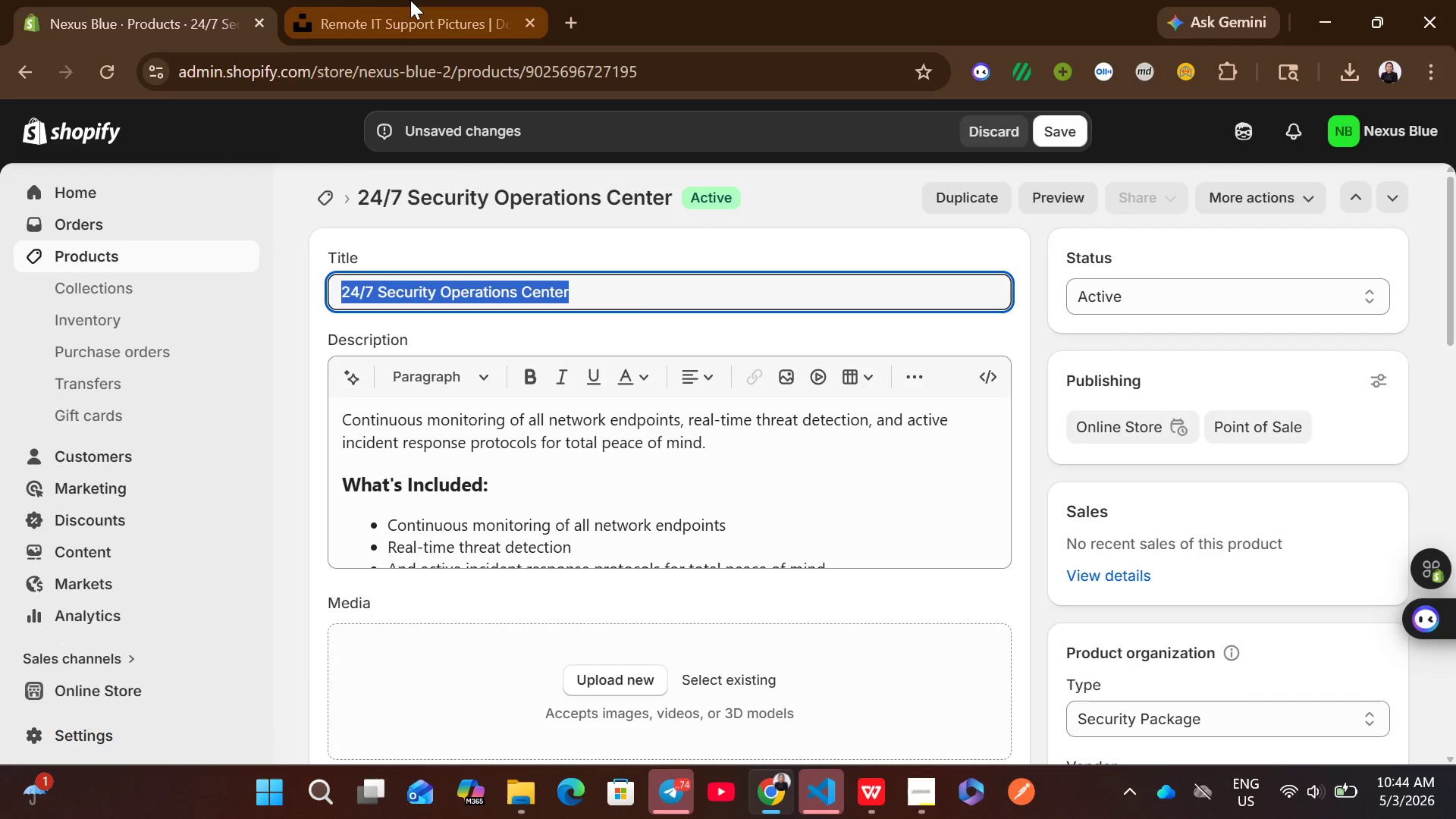 
left_click([410, 0])
 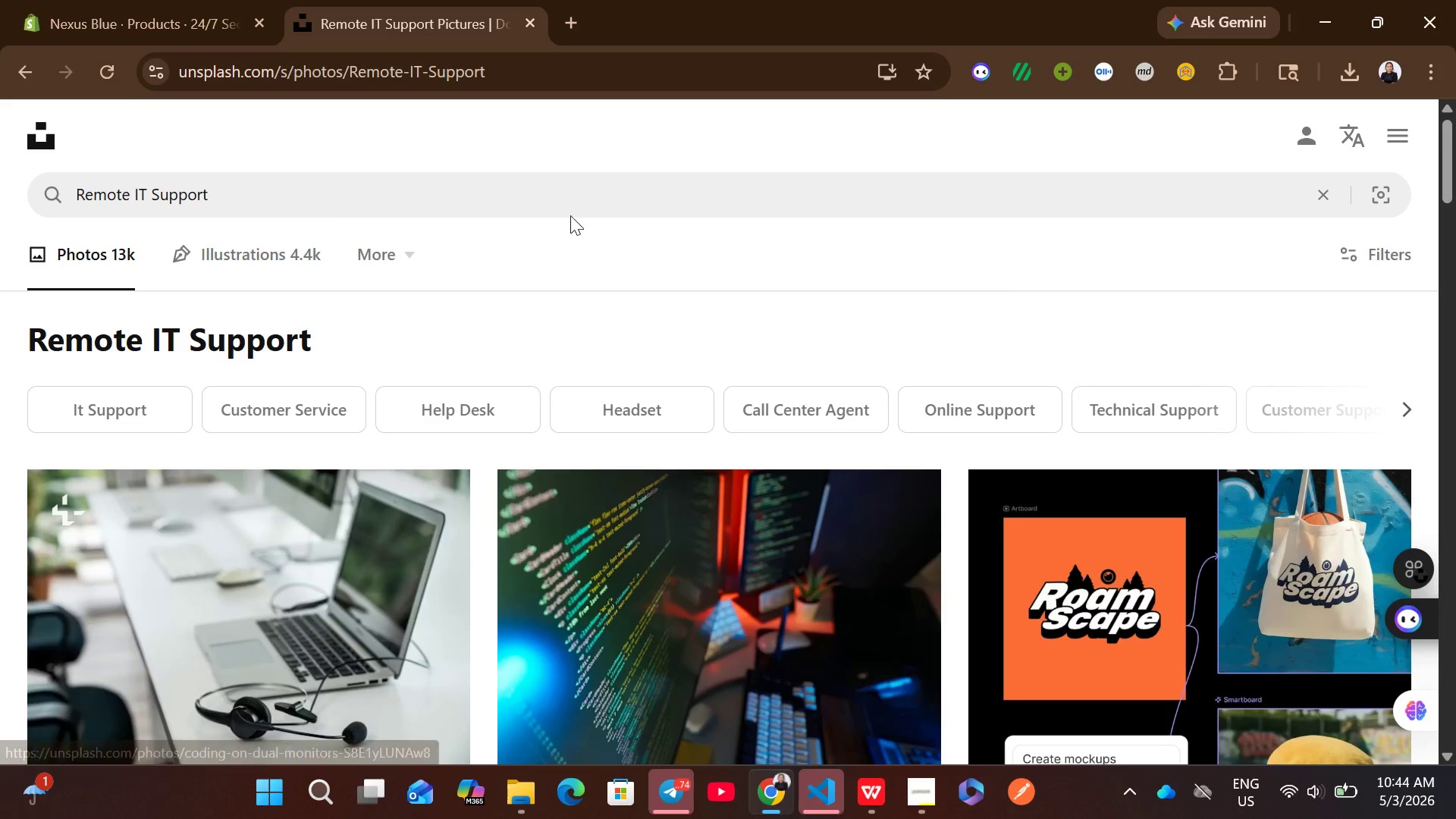 
left_click([568, 183])
 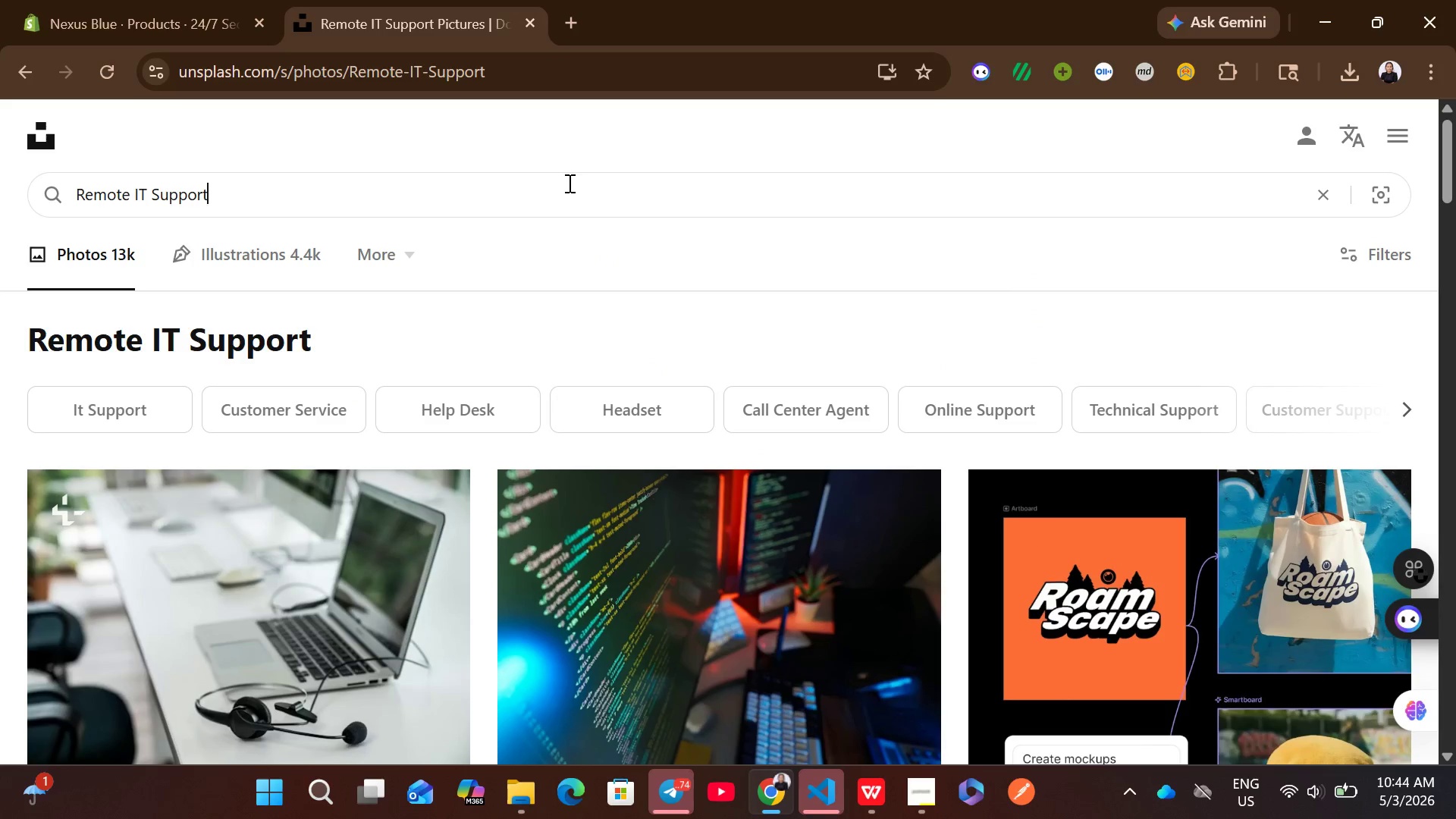 
key(Control+A)
 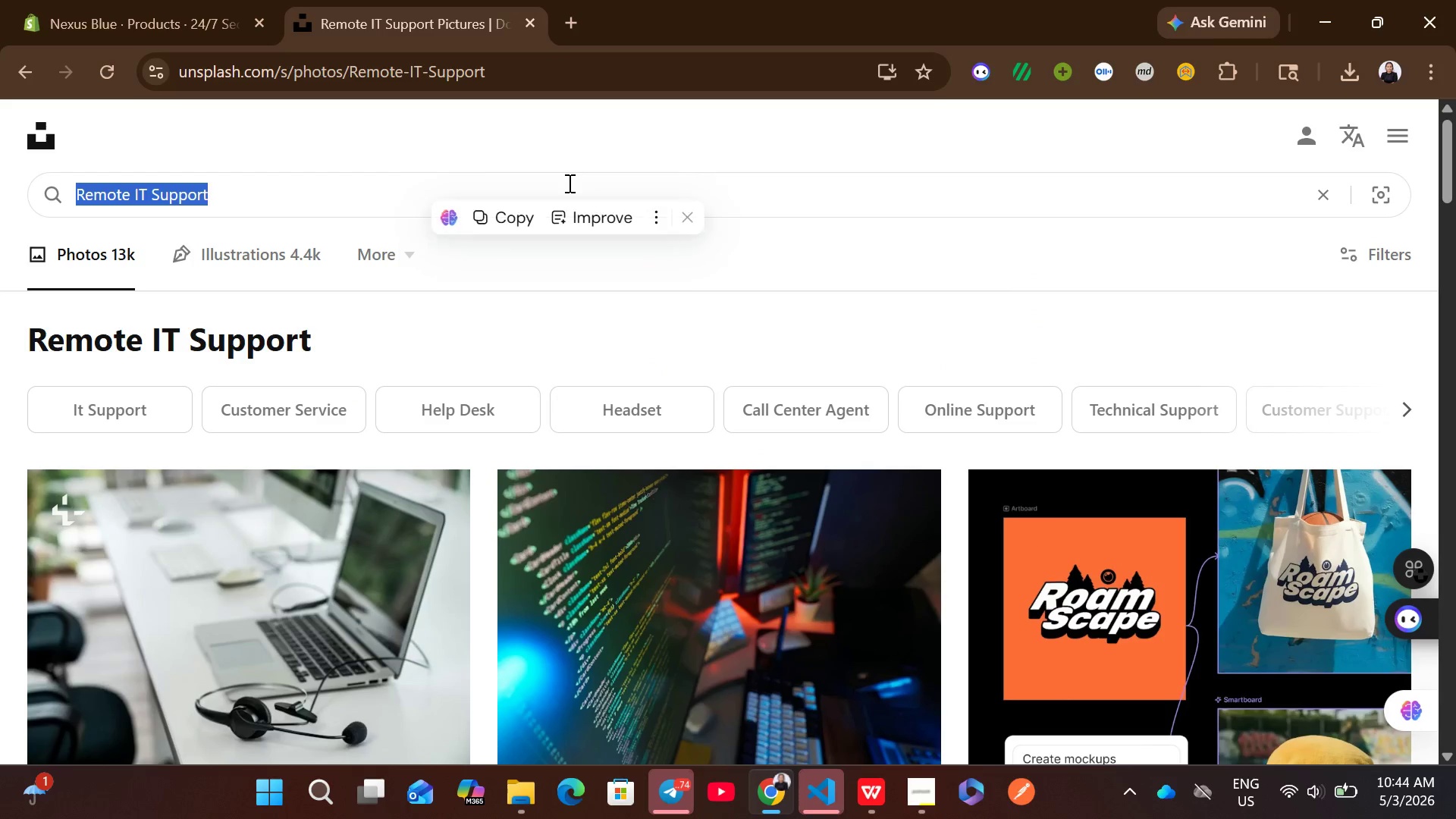 
key(Control+V)
 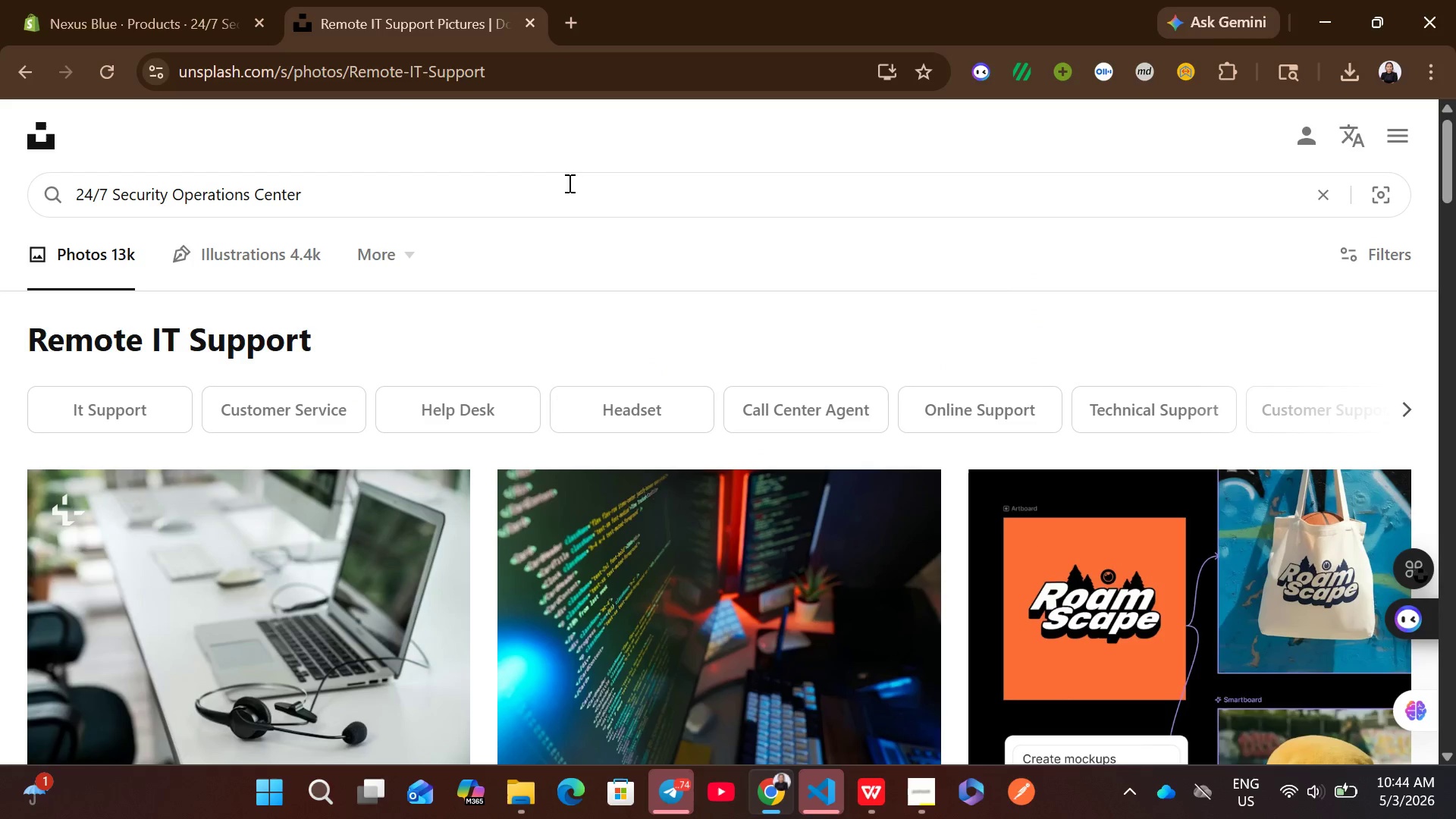 
key(Enter)
 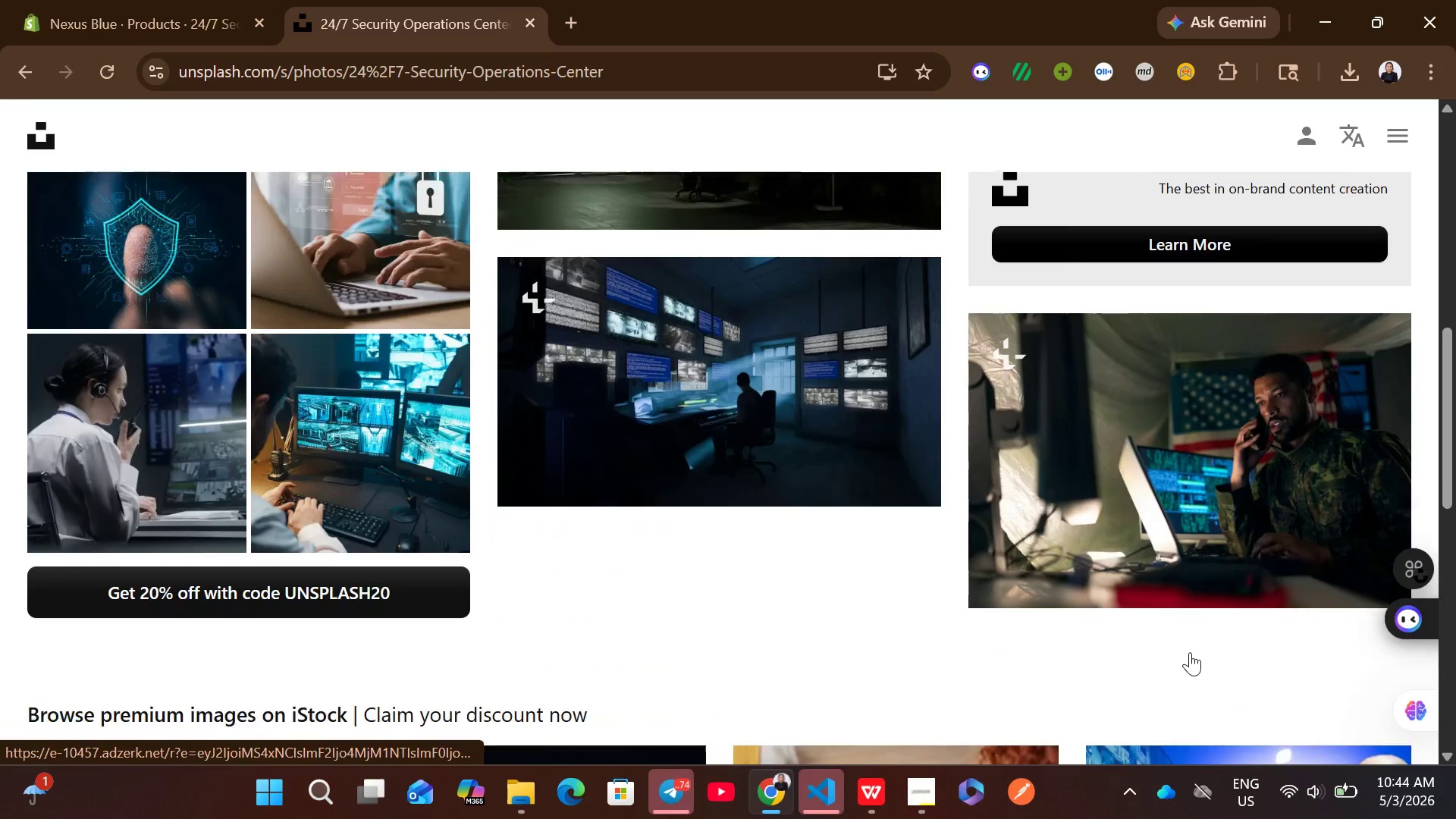 
wait(15.88)
 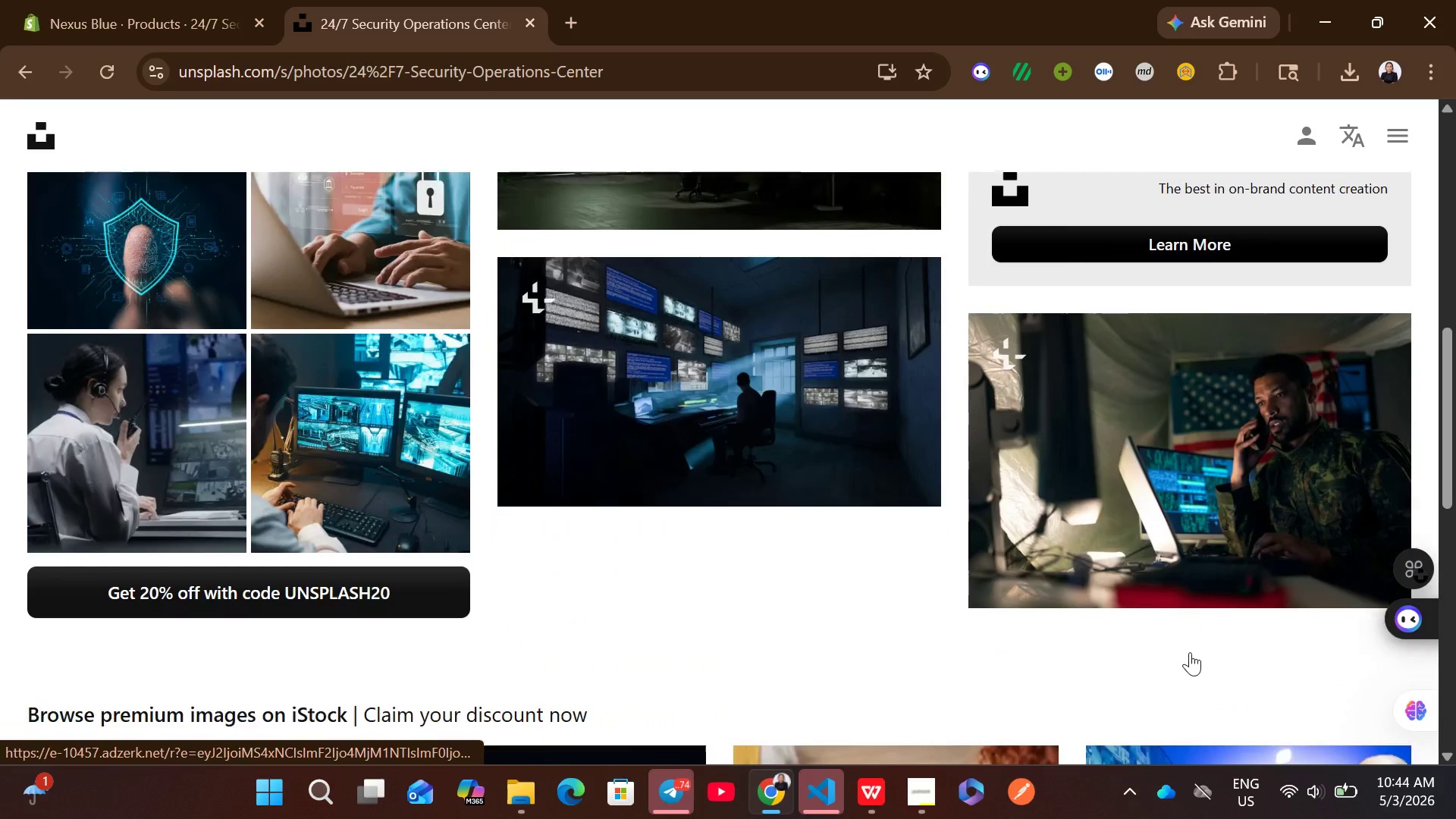 
left_click([112, 192])
 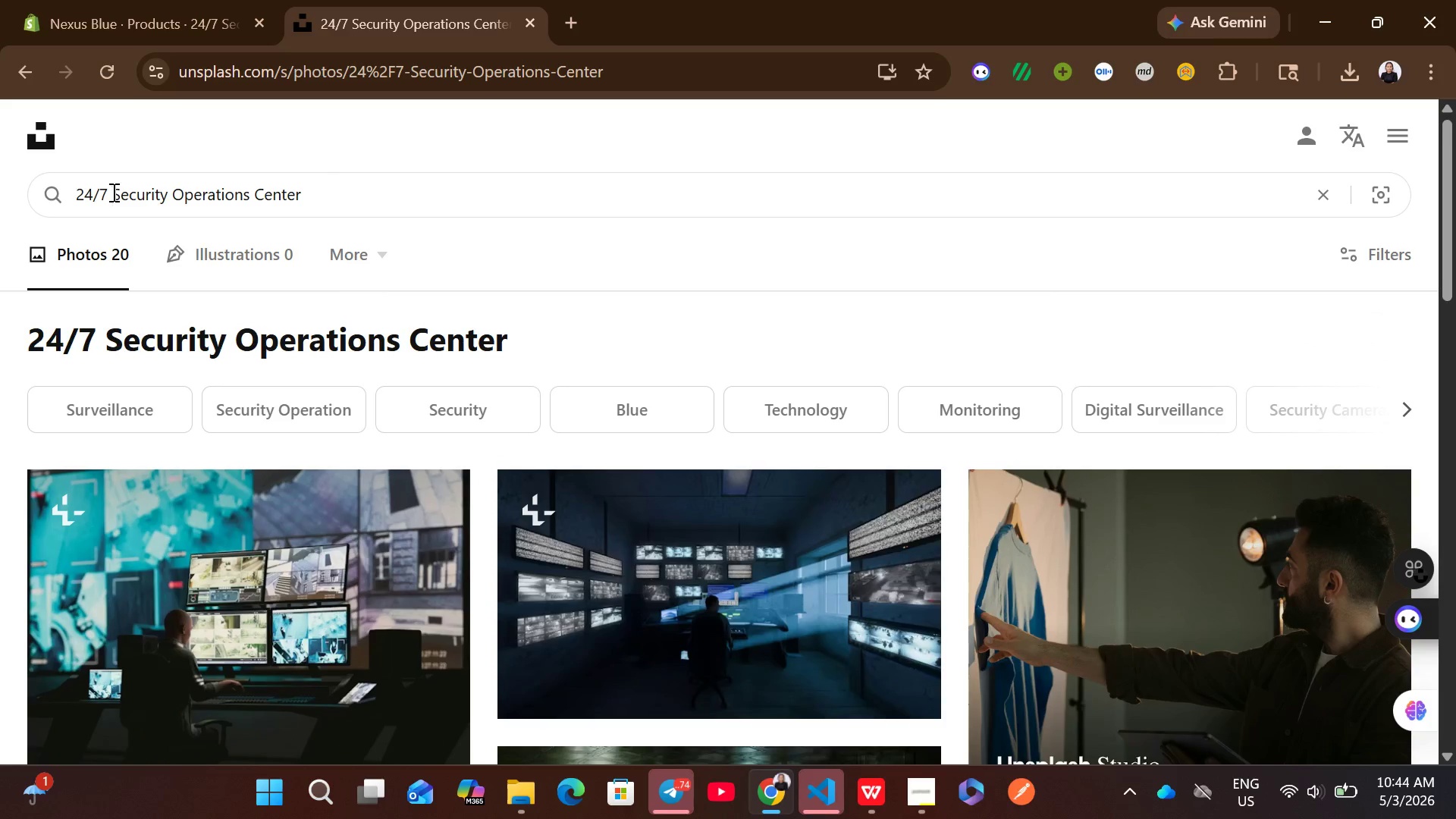 
hold_key(key=Backspace, duration=0.83)
 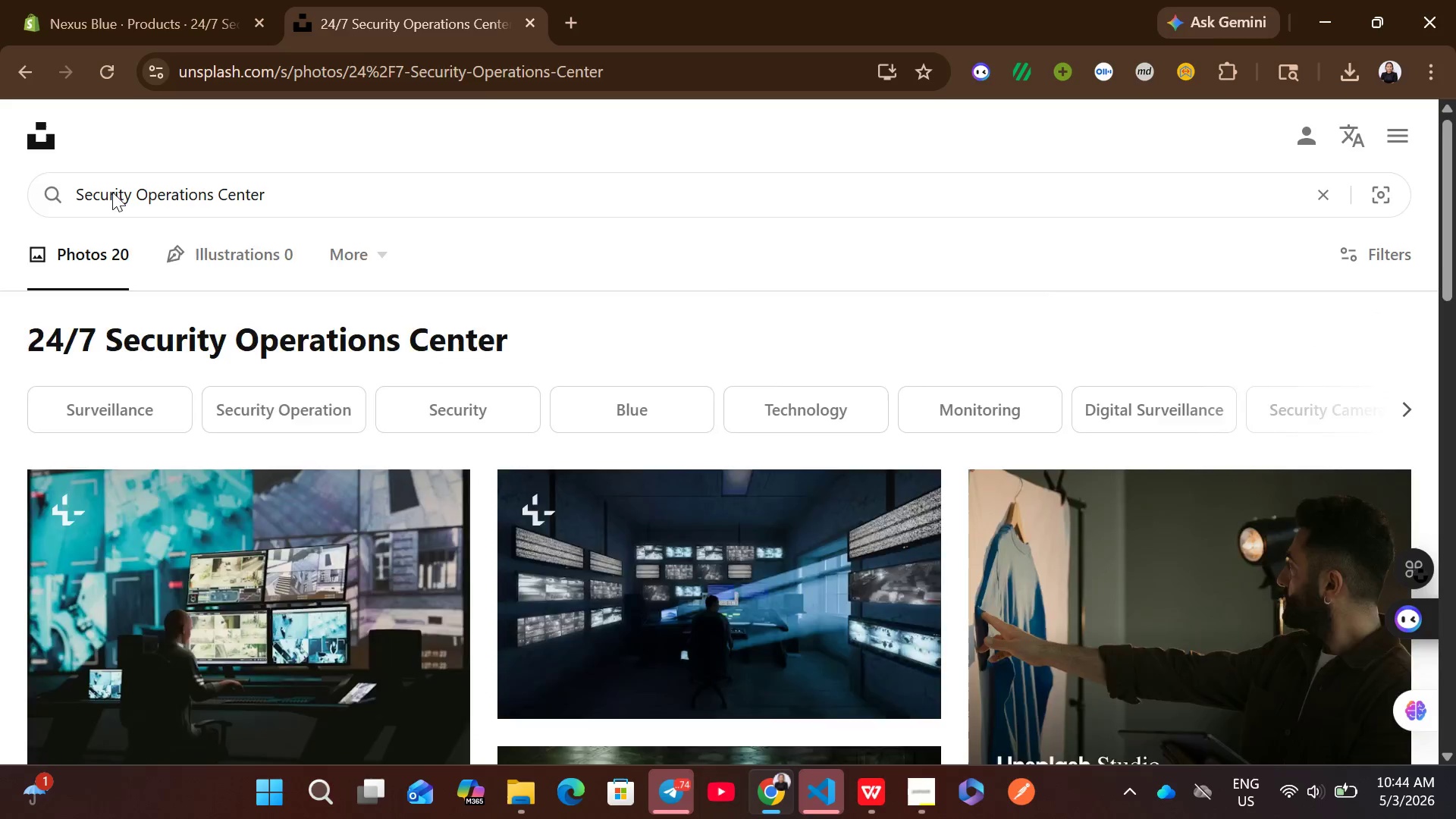 
key(Enter)
 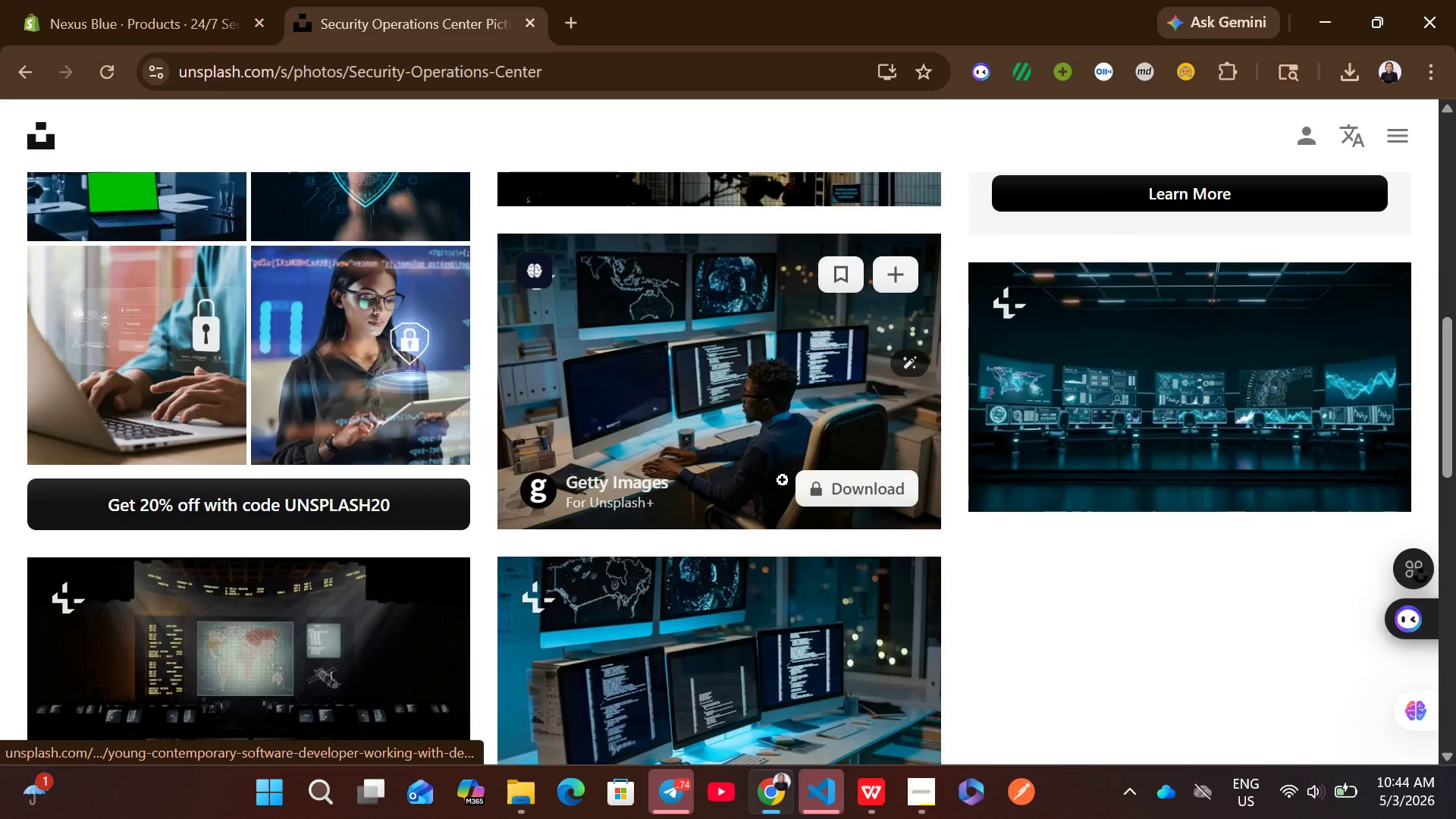 
wait(8.22)
 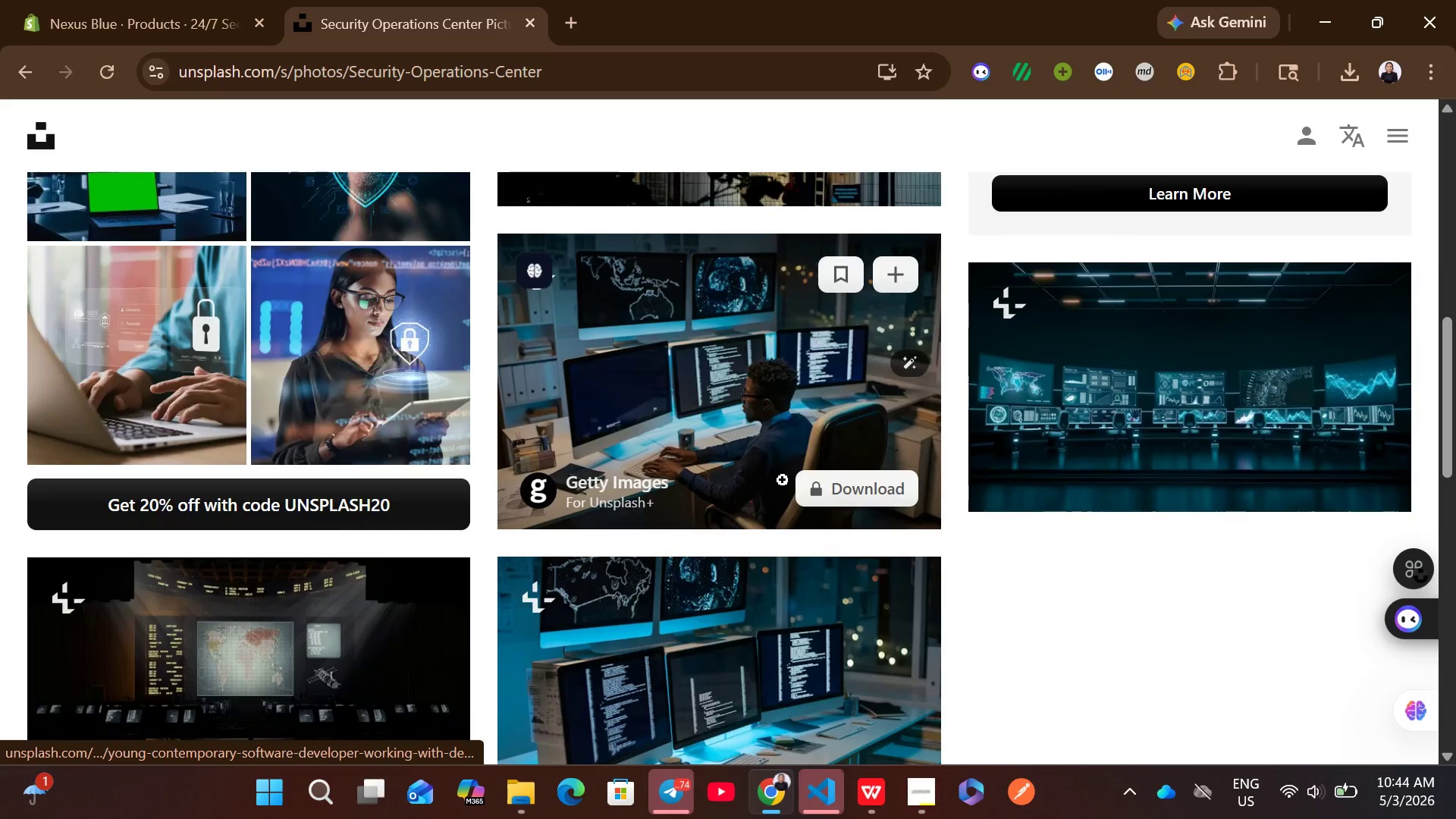 
left_click([901, 488])
 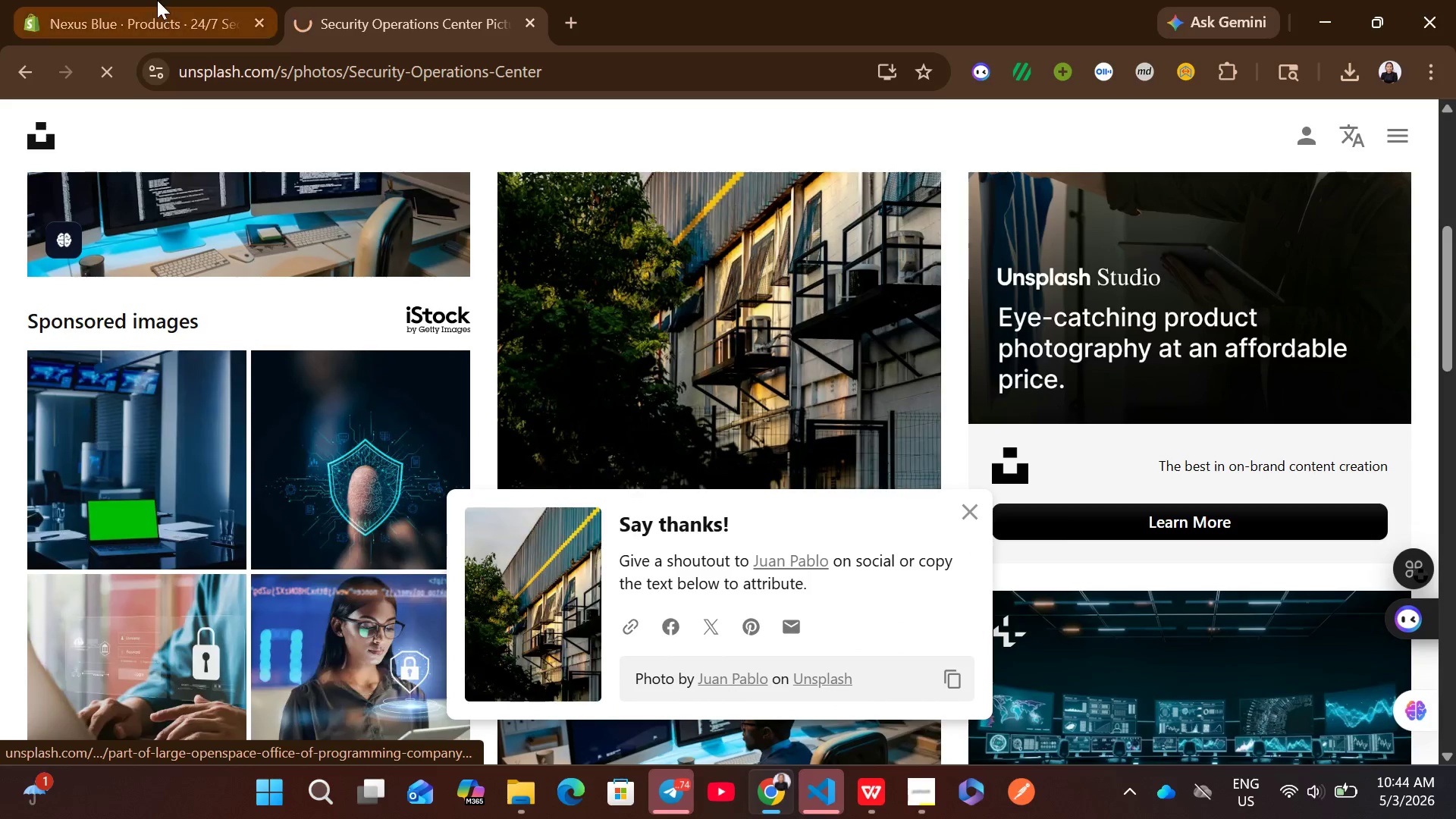 
left_click([153, 0])
 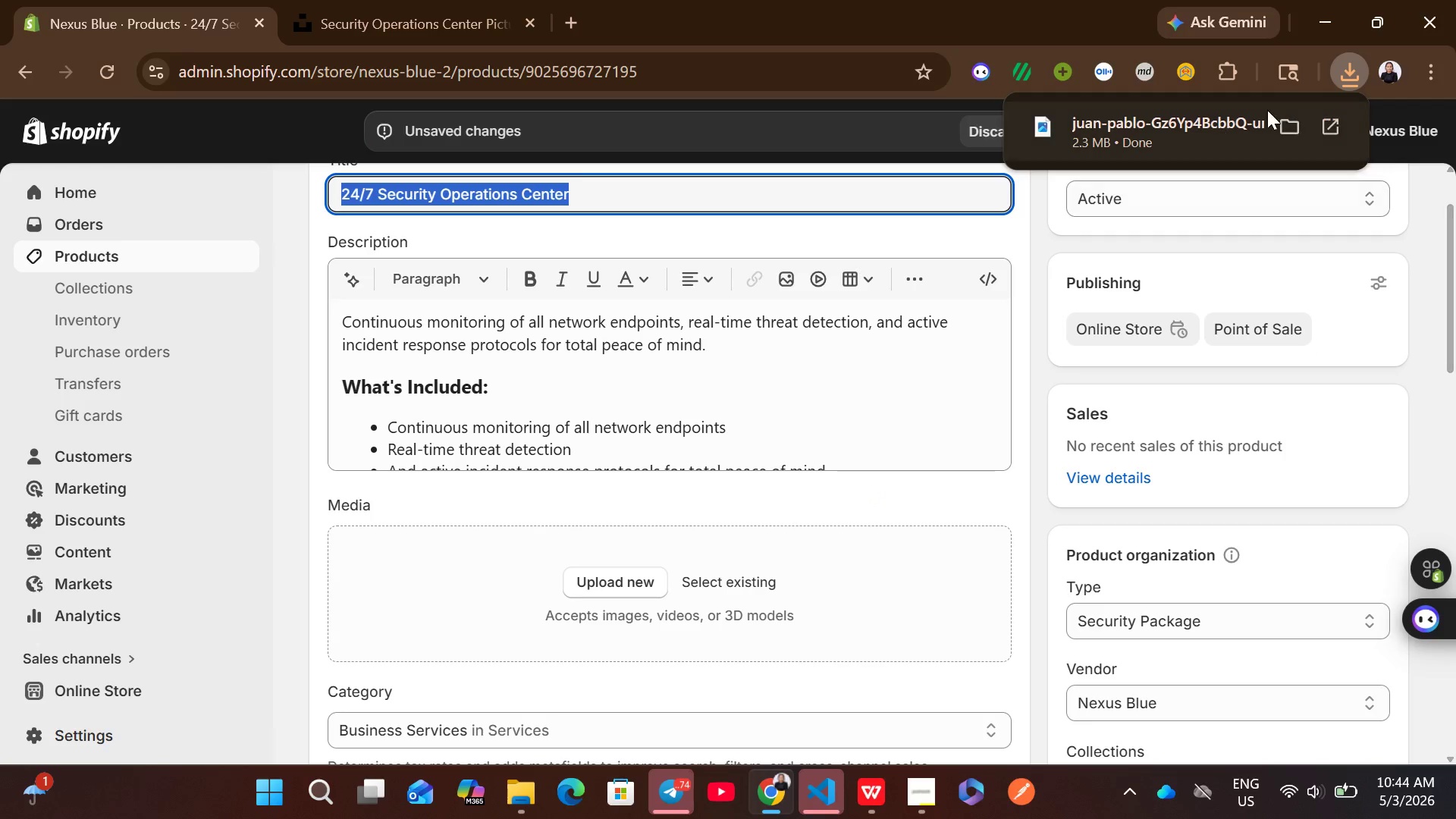 
left_click_drag(start_coordinate=[1203, 124], to_coordinate=[751, 678])
 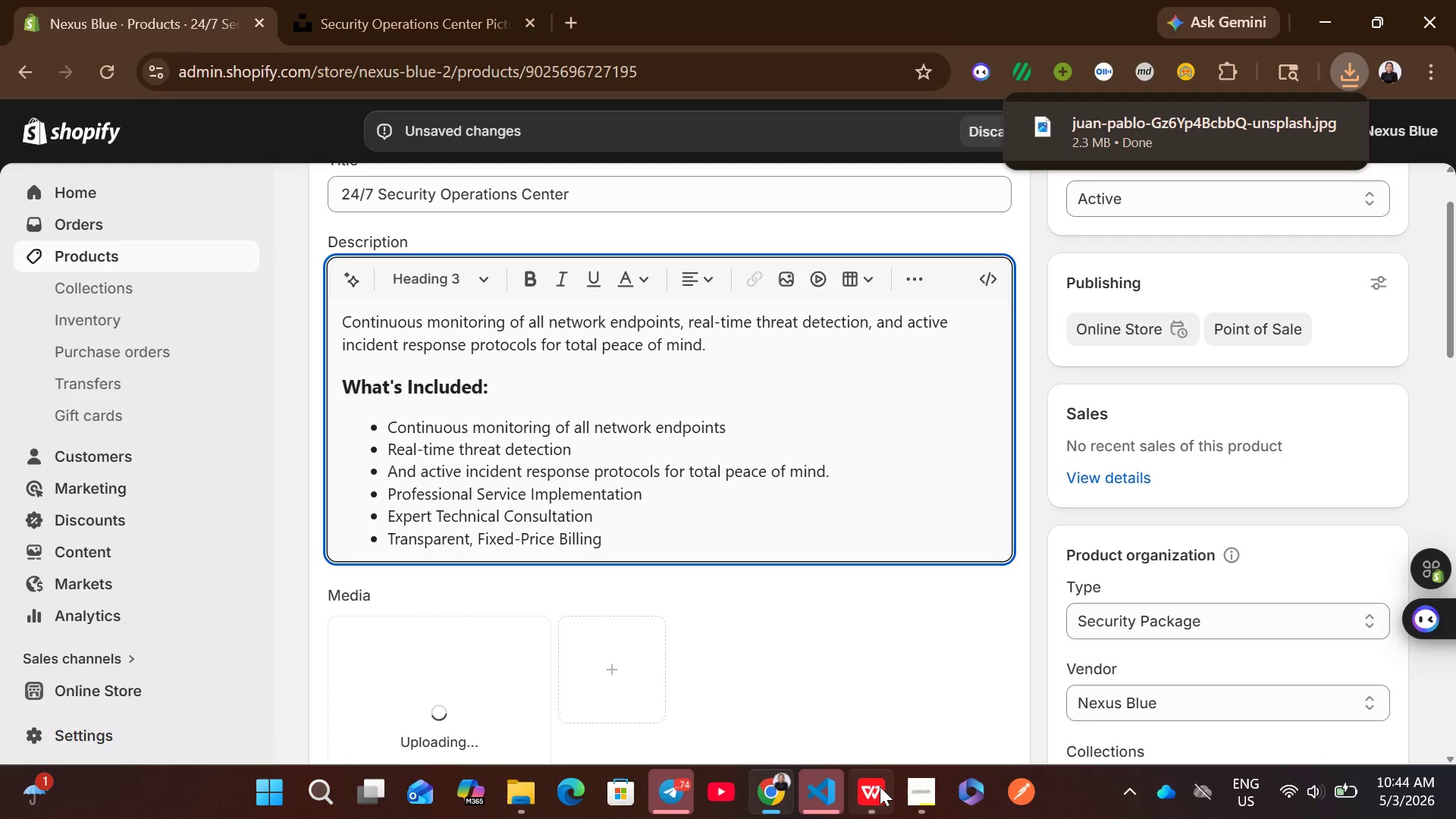 
left_click([880, 786])
 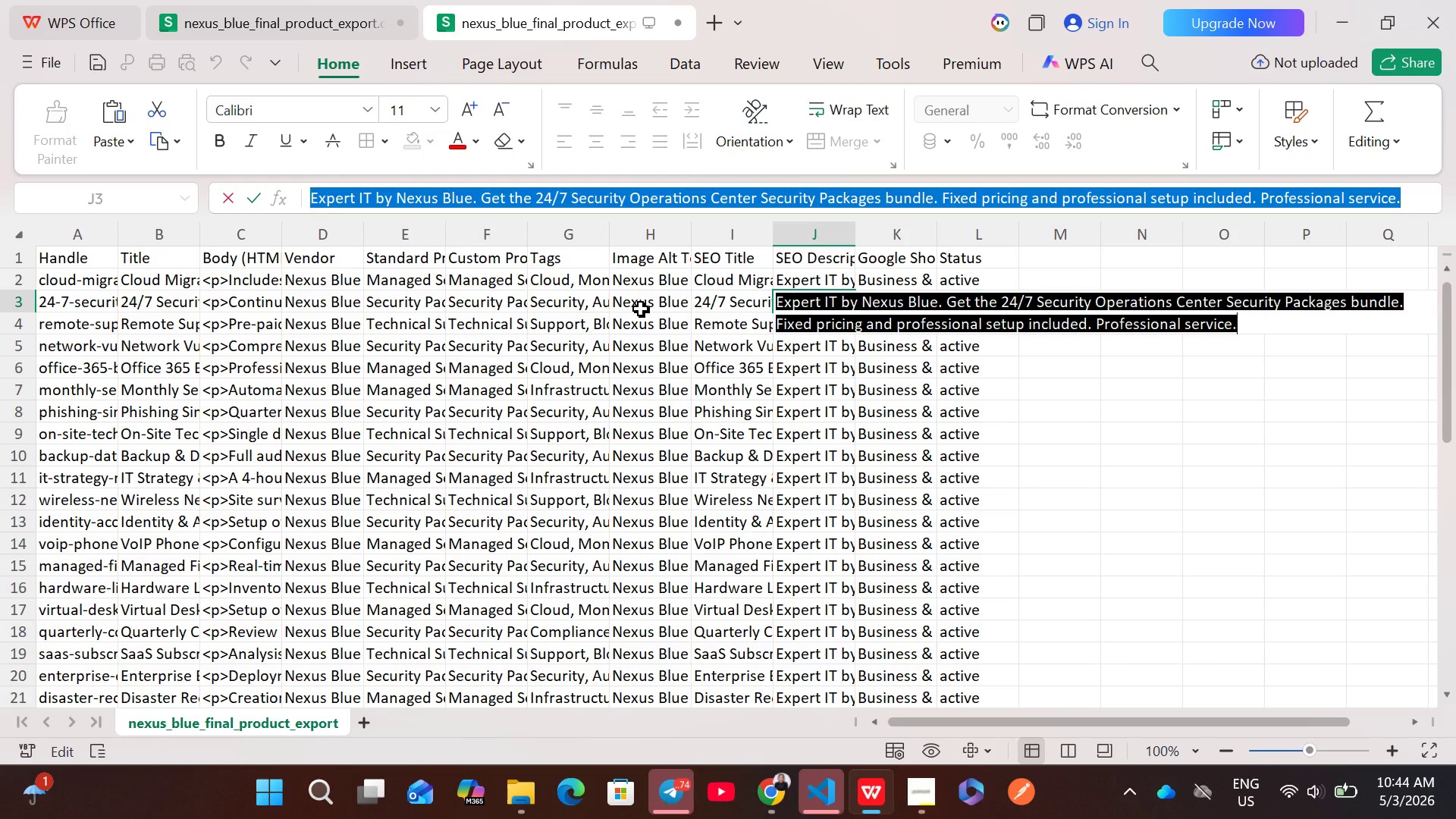 
double_click([641, 309])
 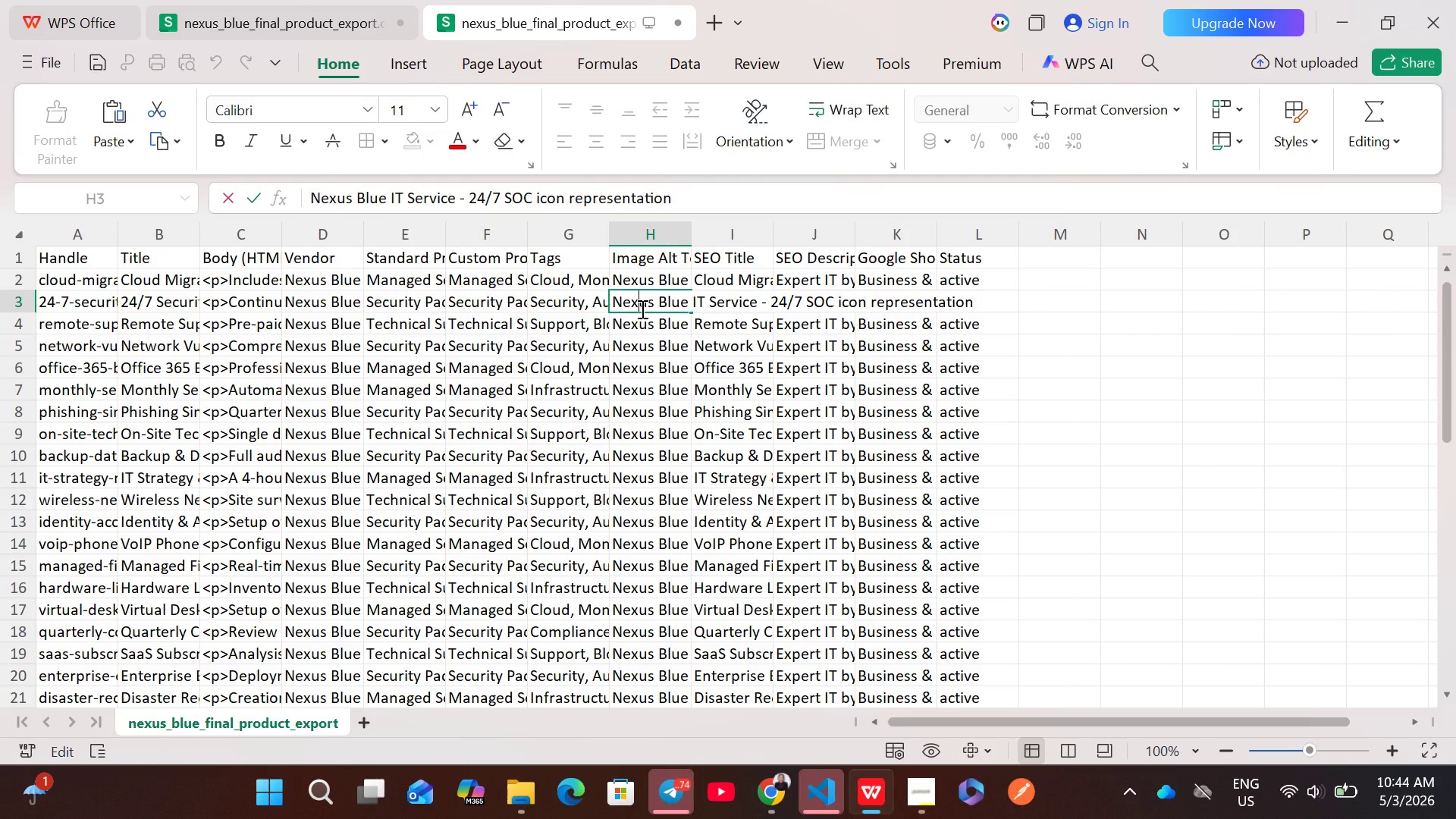 
key(Control+A)
 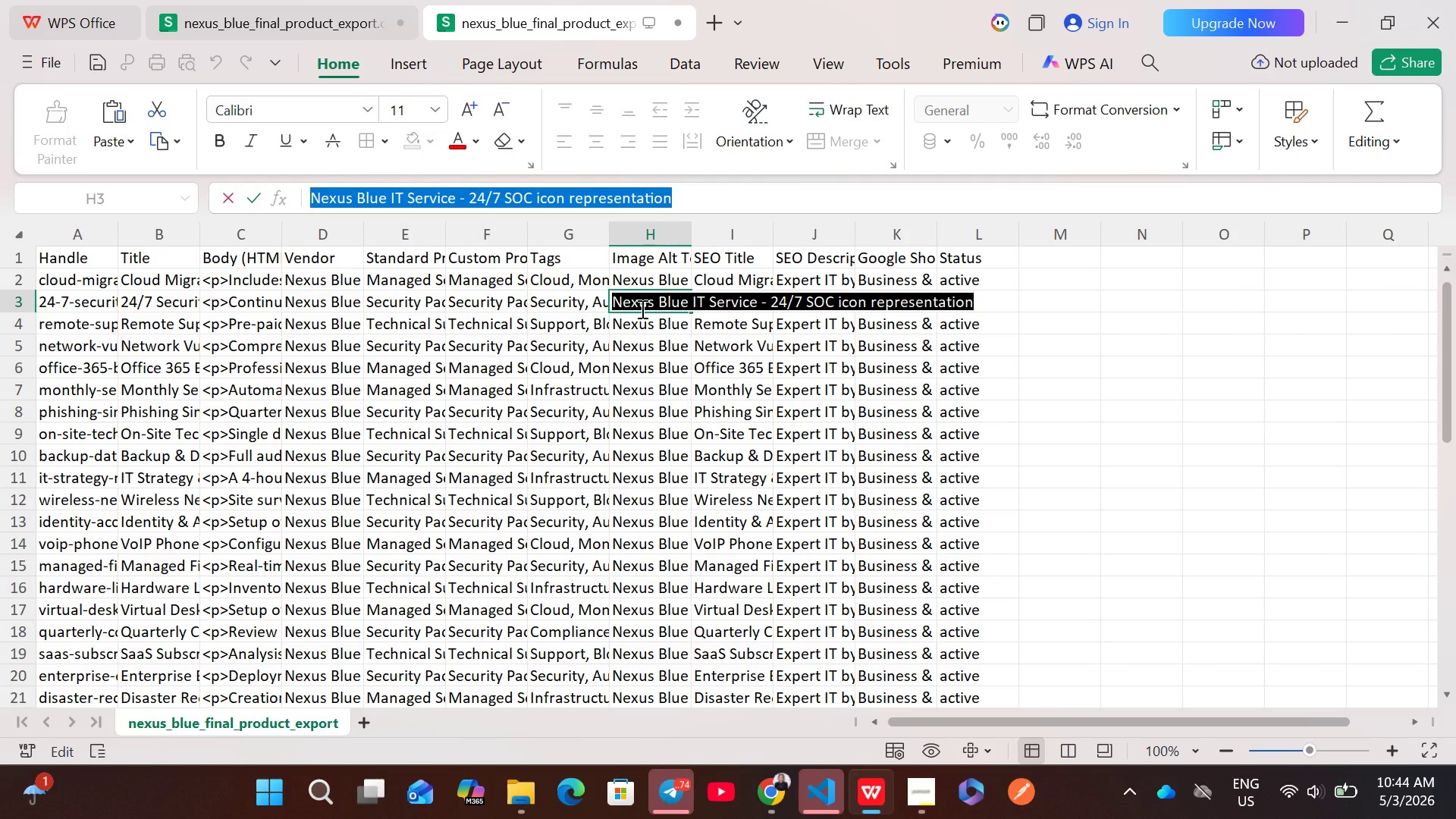 
key(Control+C)
 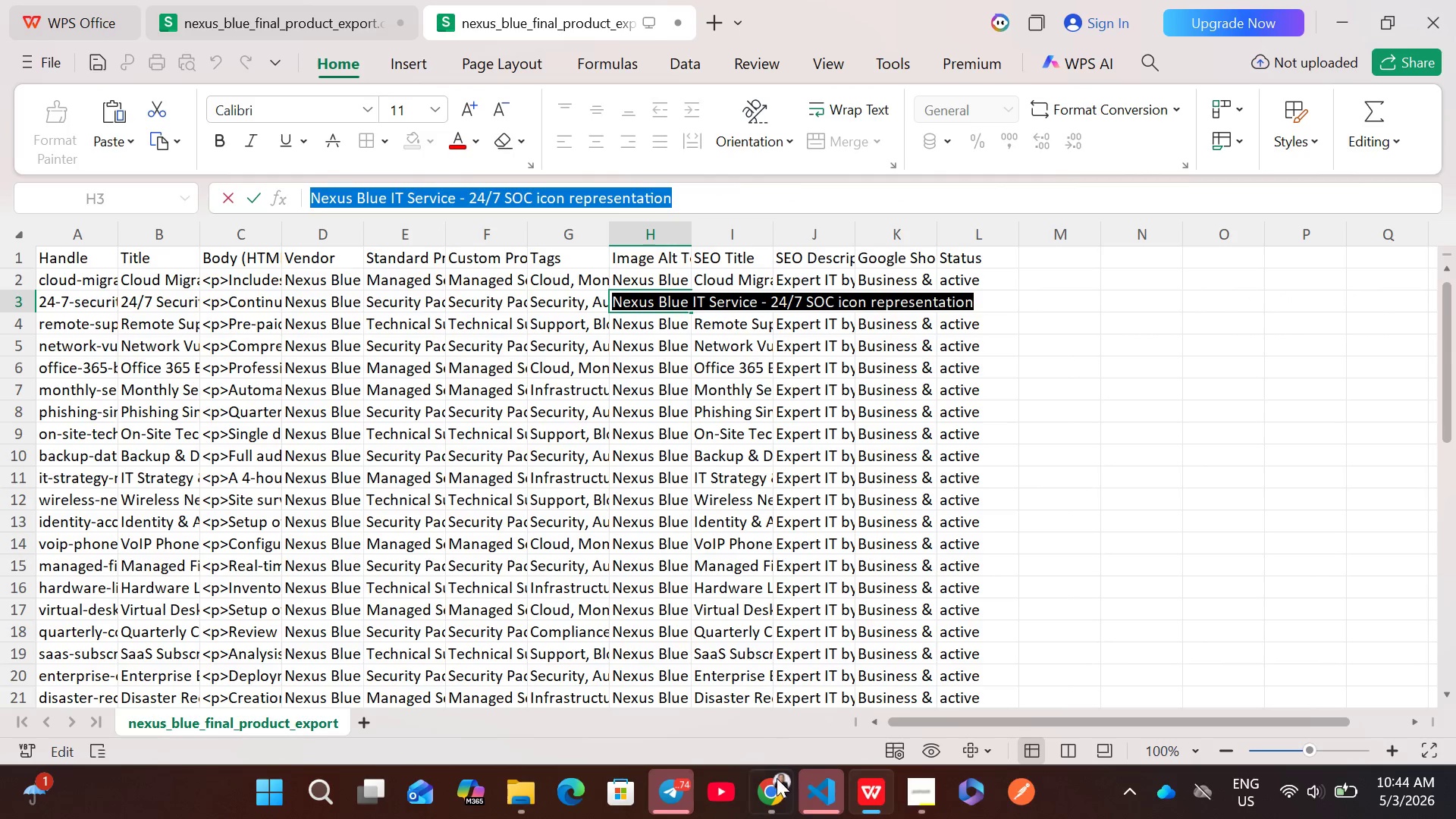 
left_click([777, 783])
 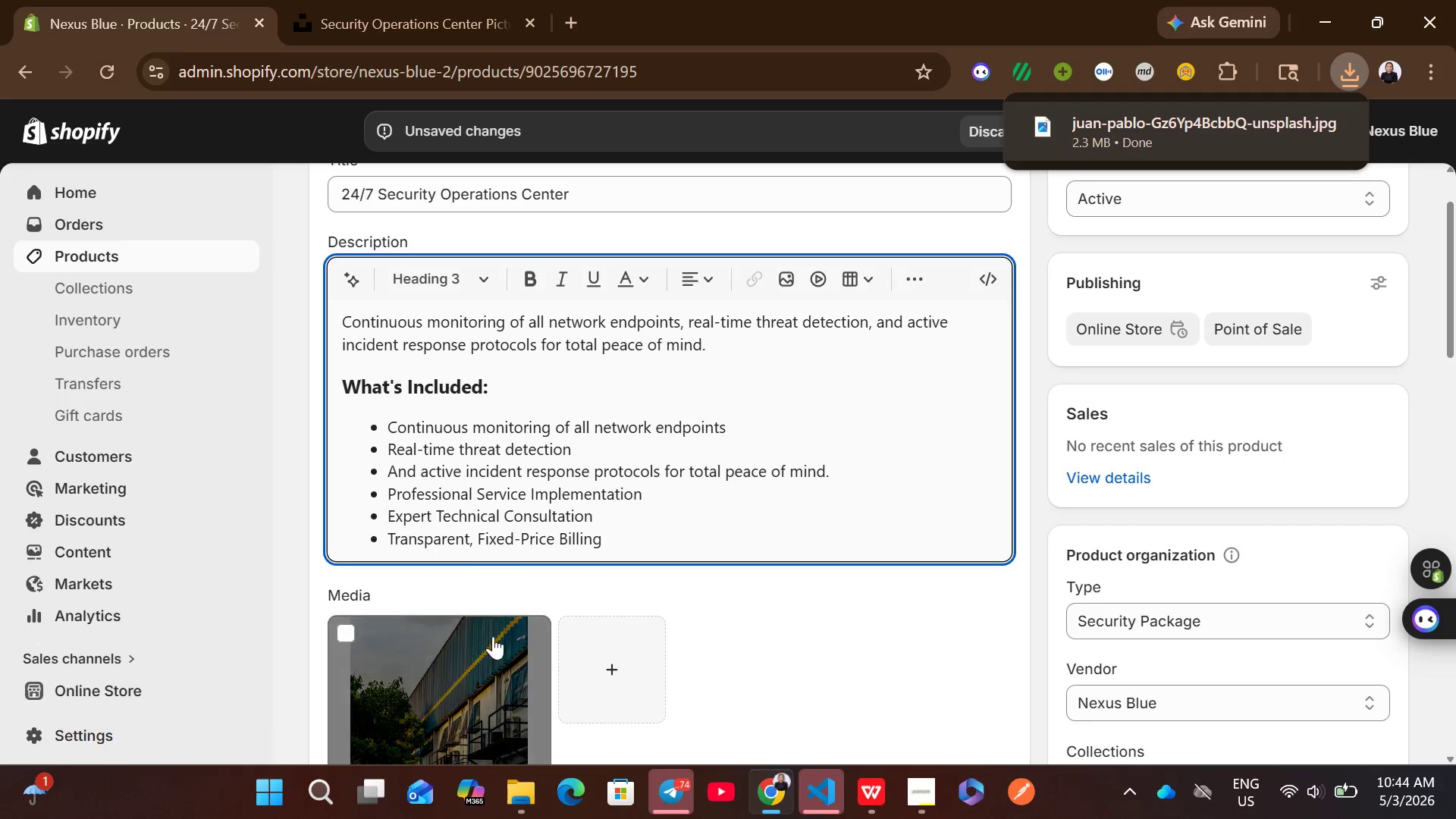 
left_click([482, 657])
 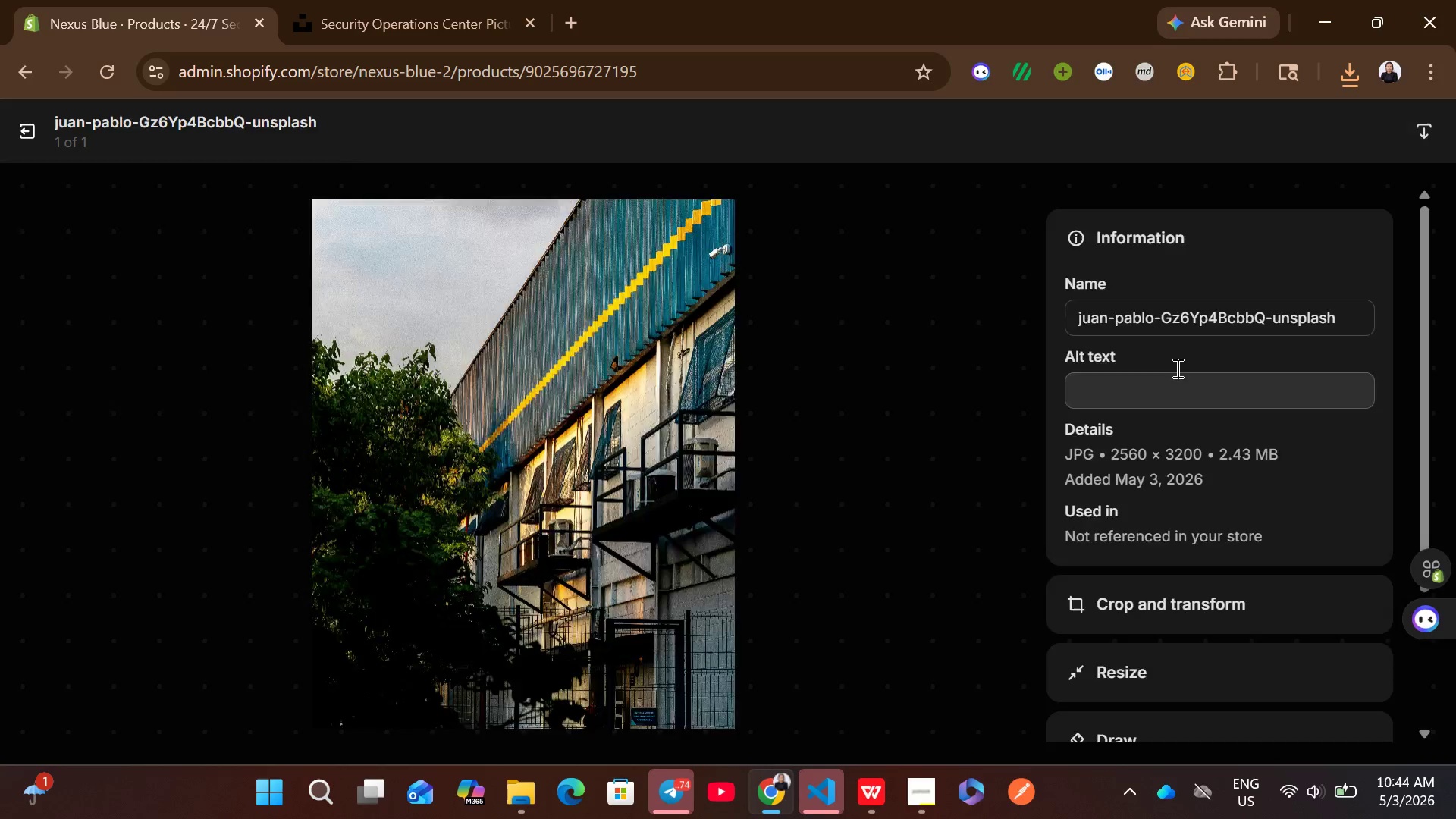 
left_click([1166, 385])
 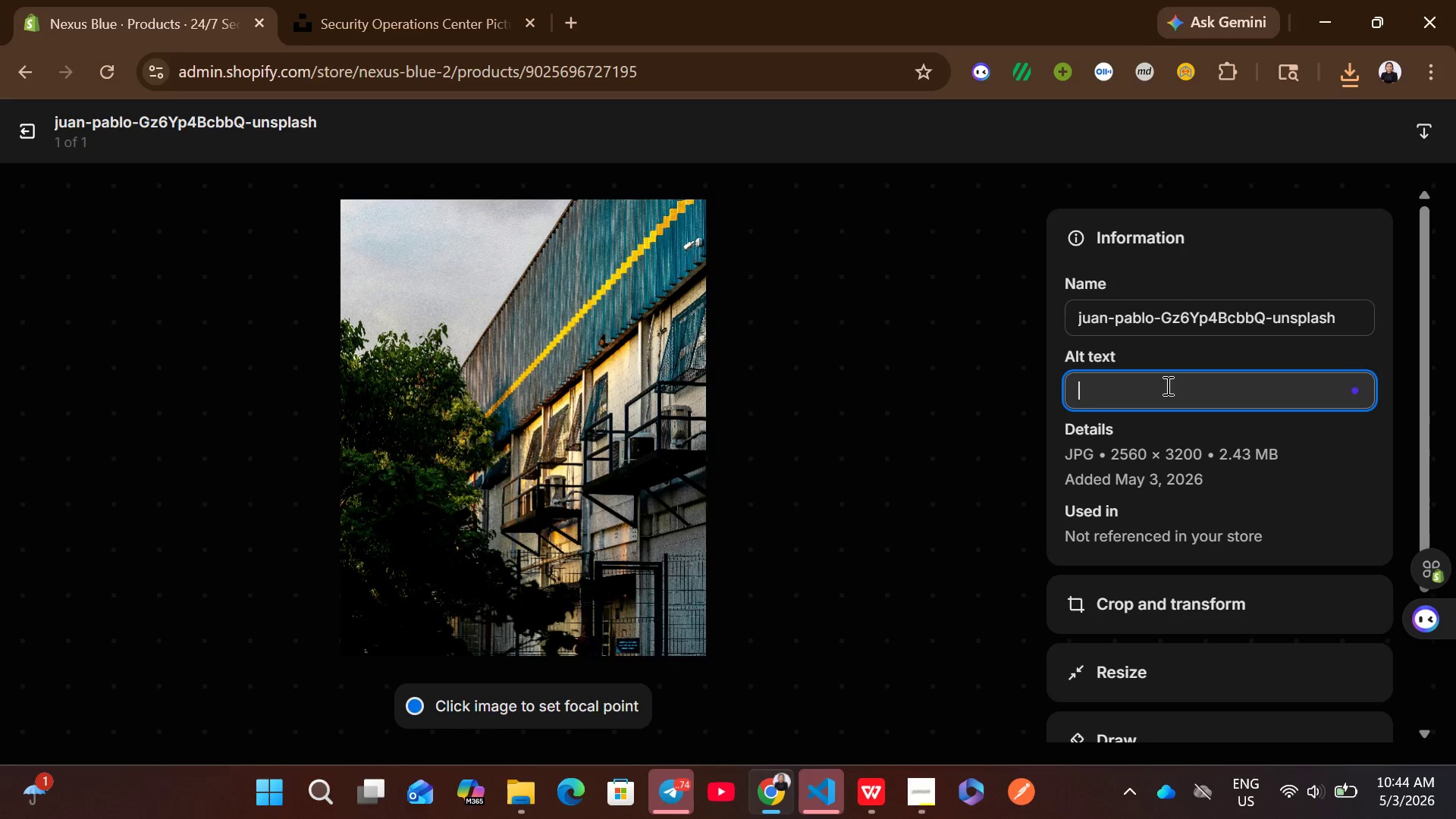 
key(Control+V)
 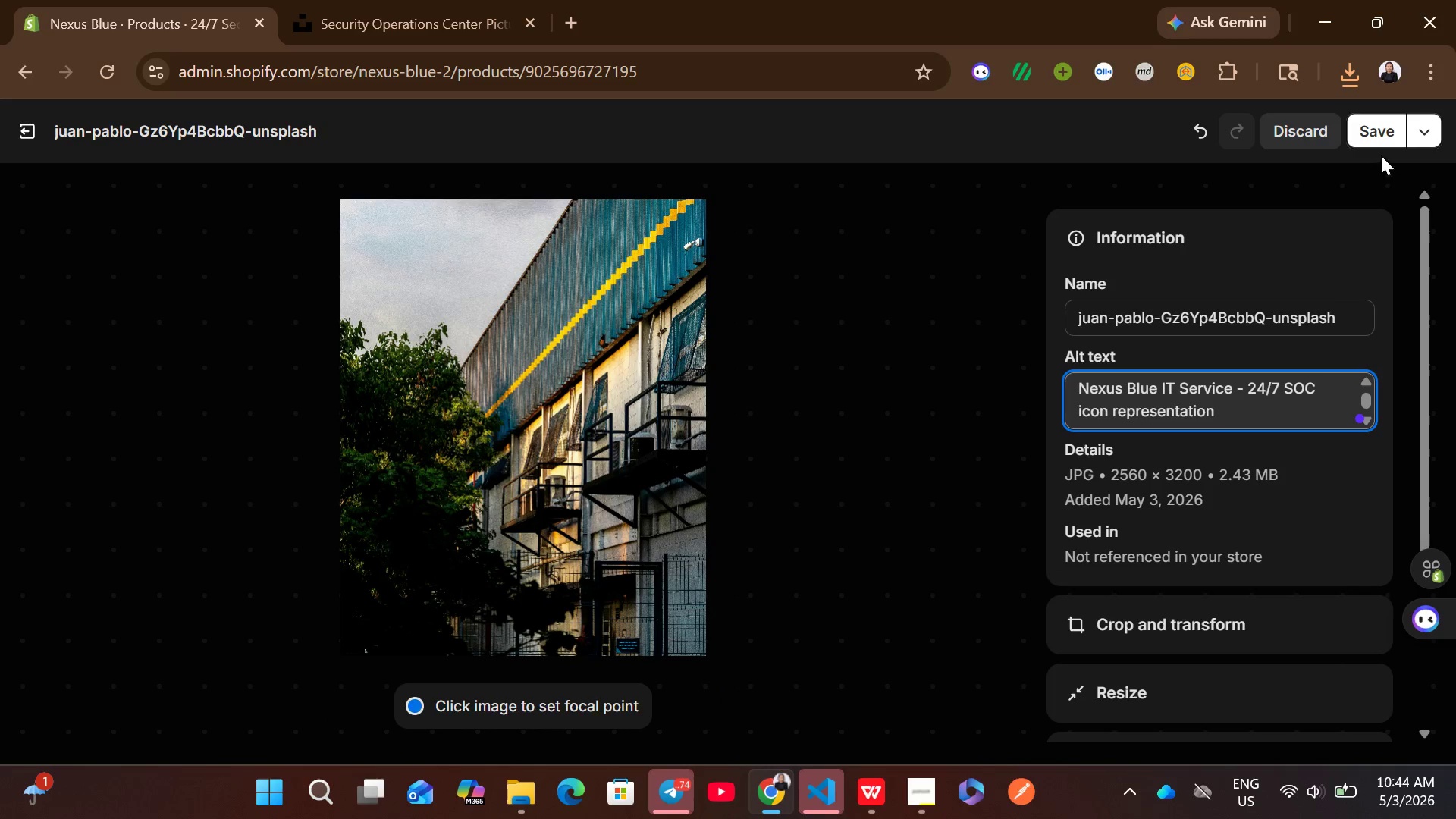 
left_click([1384, 143])
 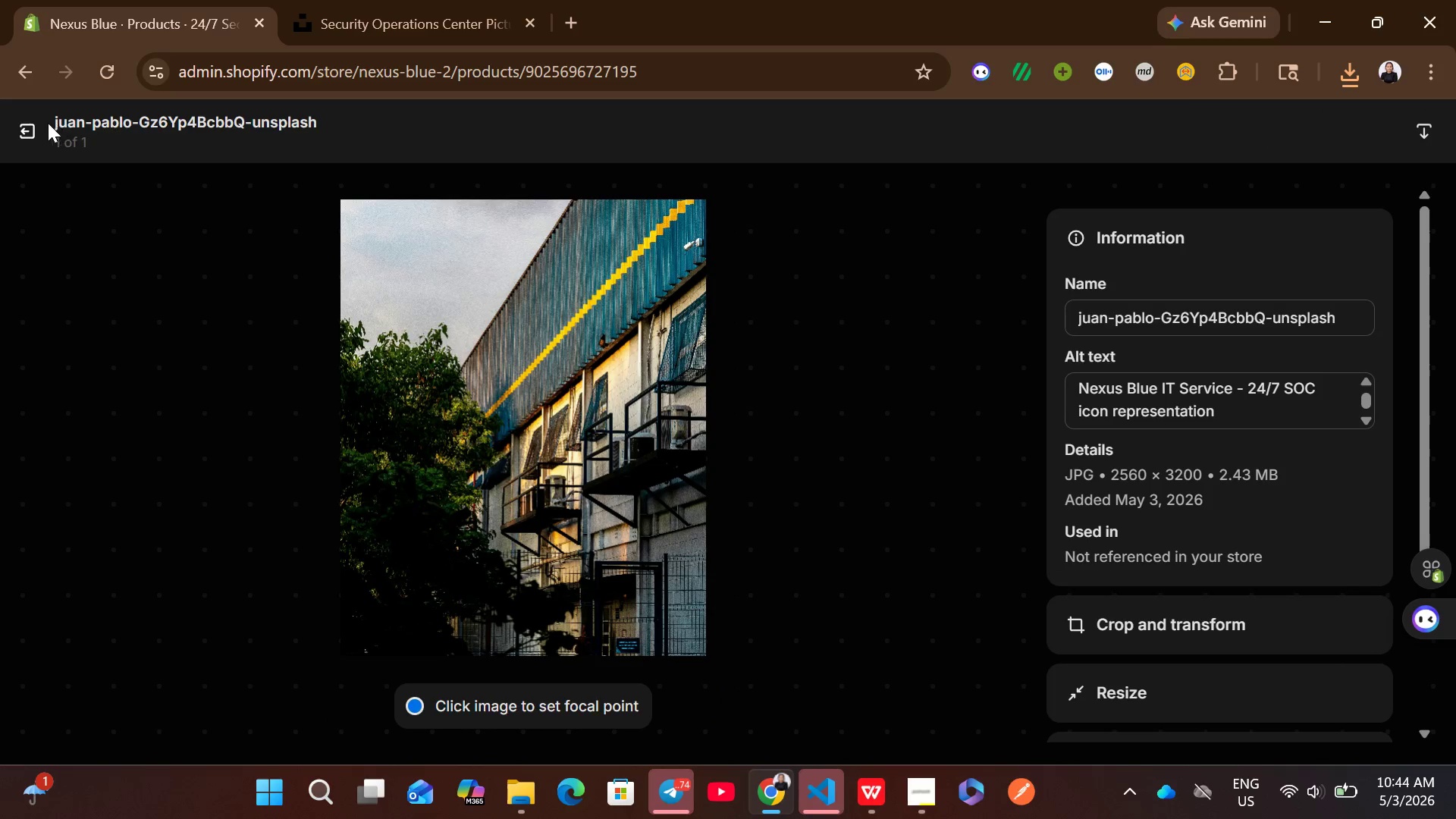 
left_click([27, 130])
 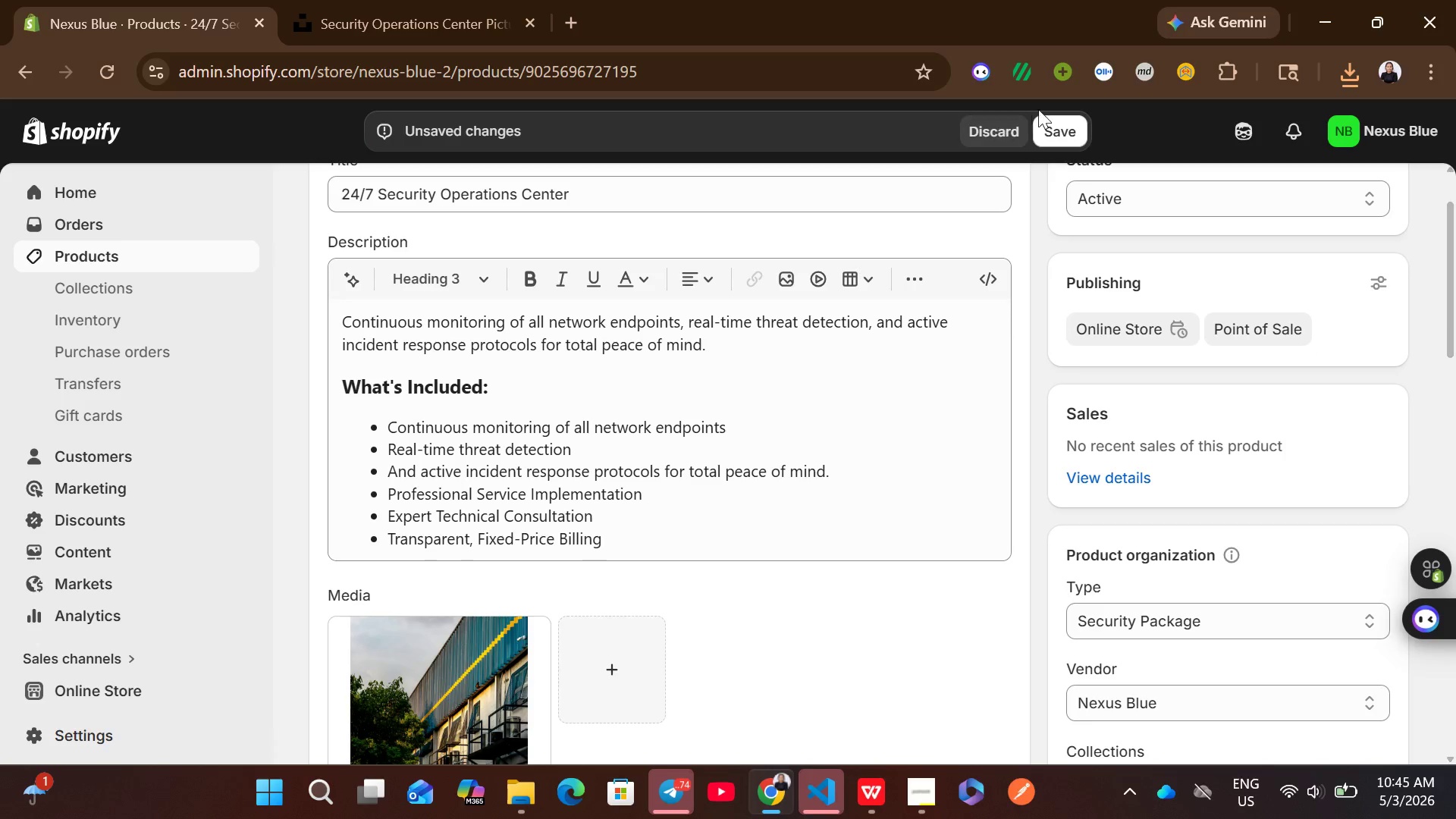 
left_click([1064, 130])
 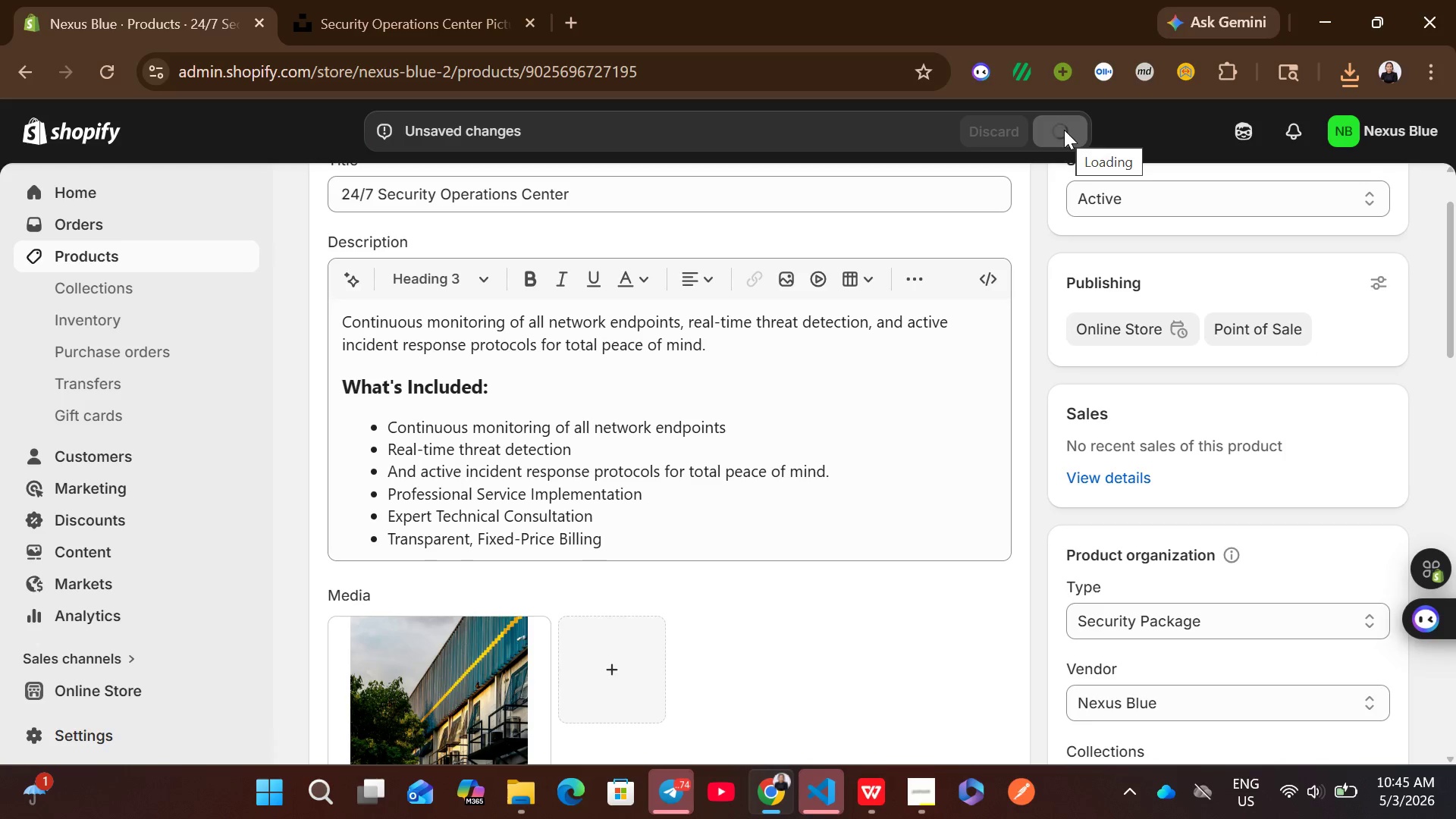 
wait(8.52)
 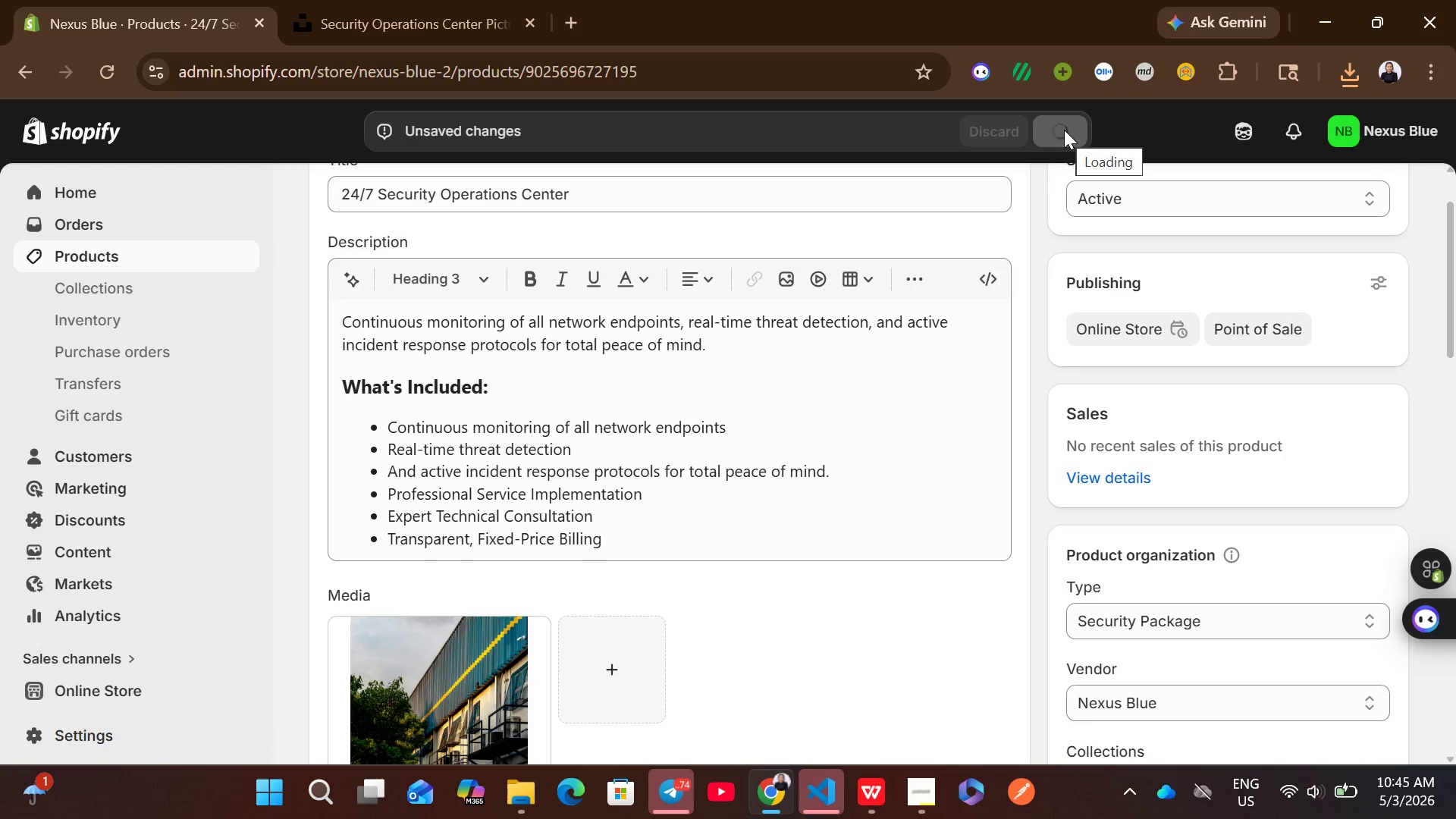 
left_click([215, 255])
 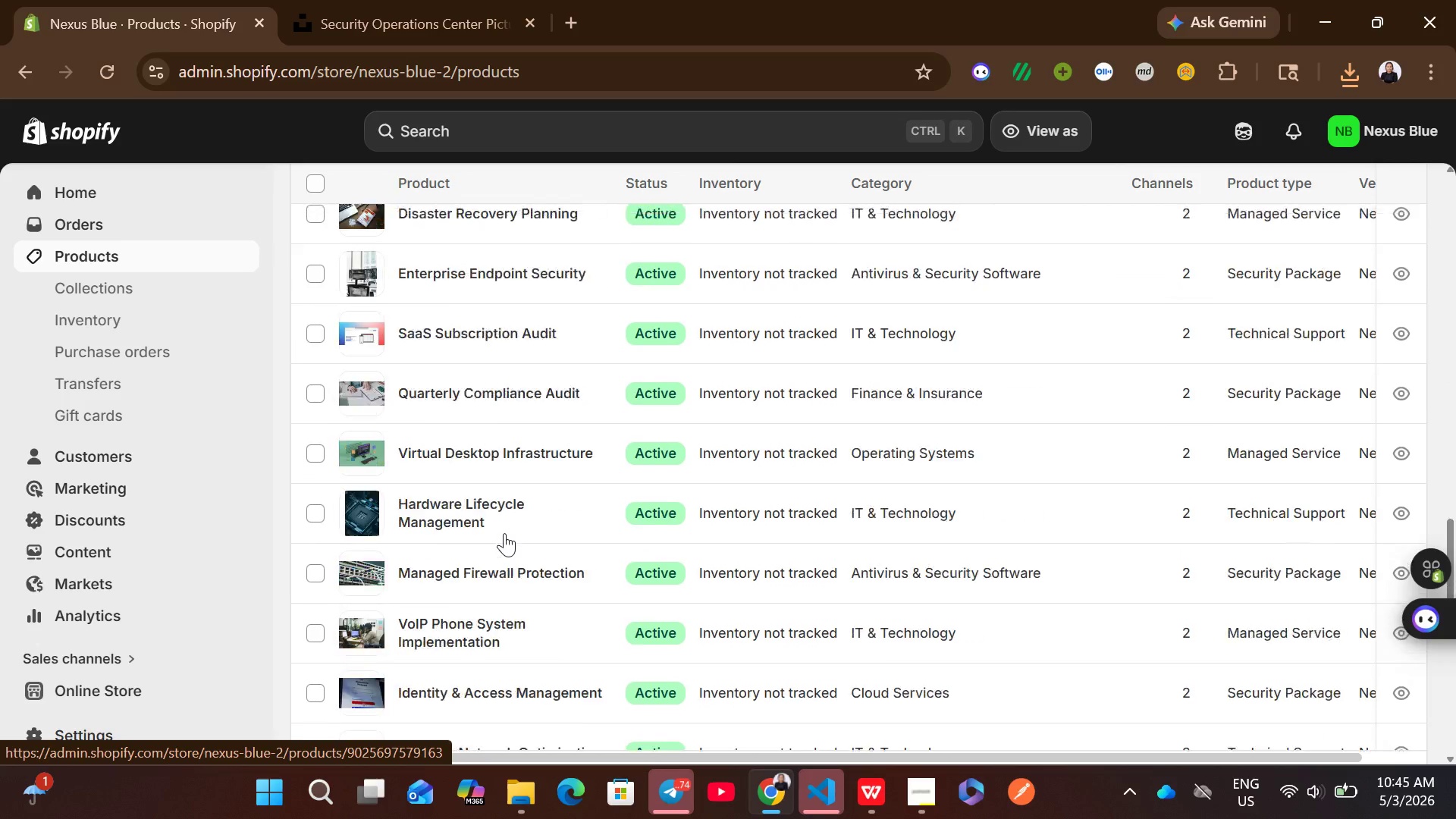 
wait(5.7)
 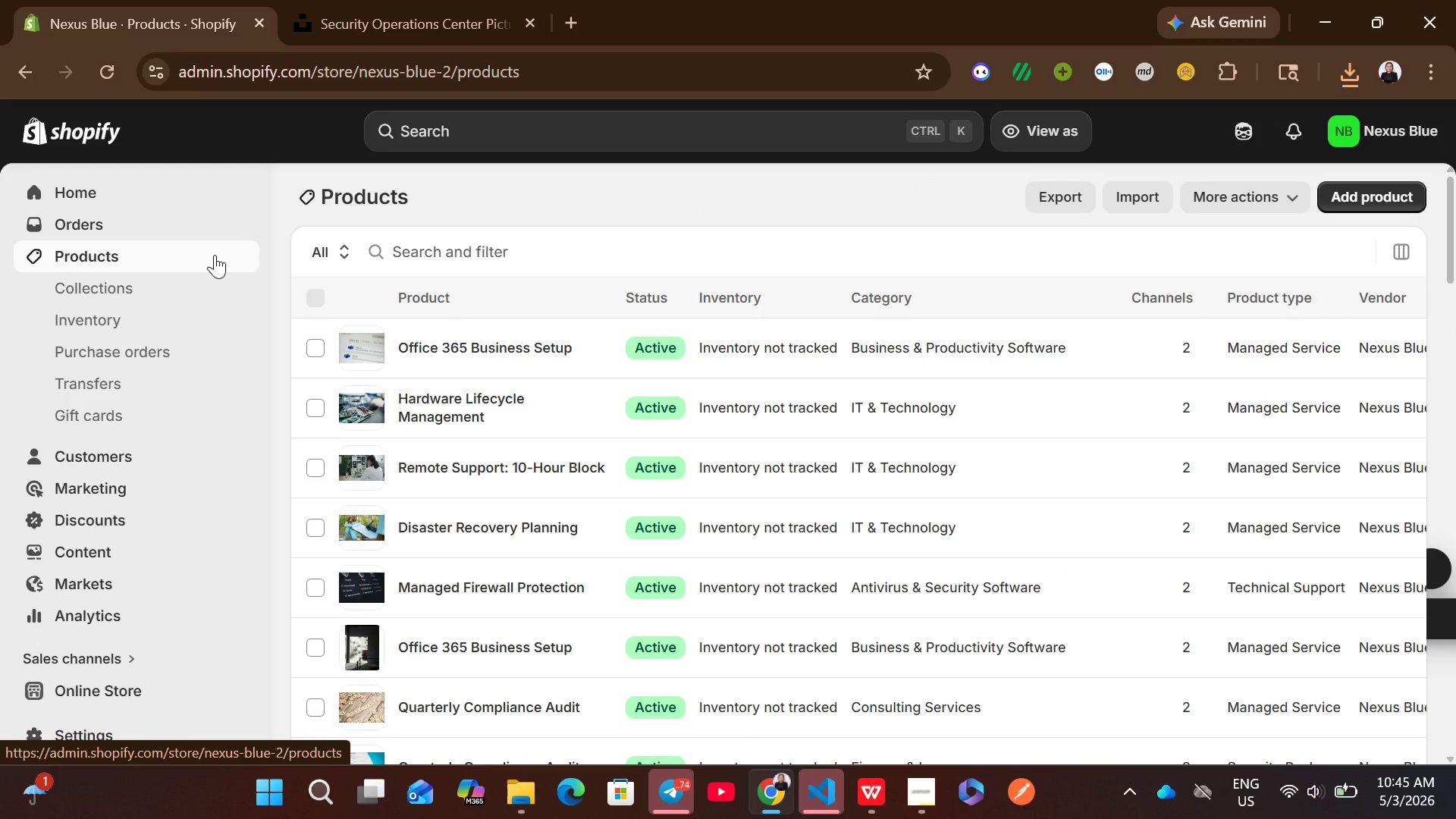 
left_click([573, 653])
 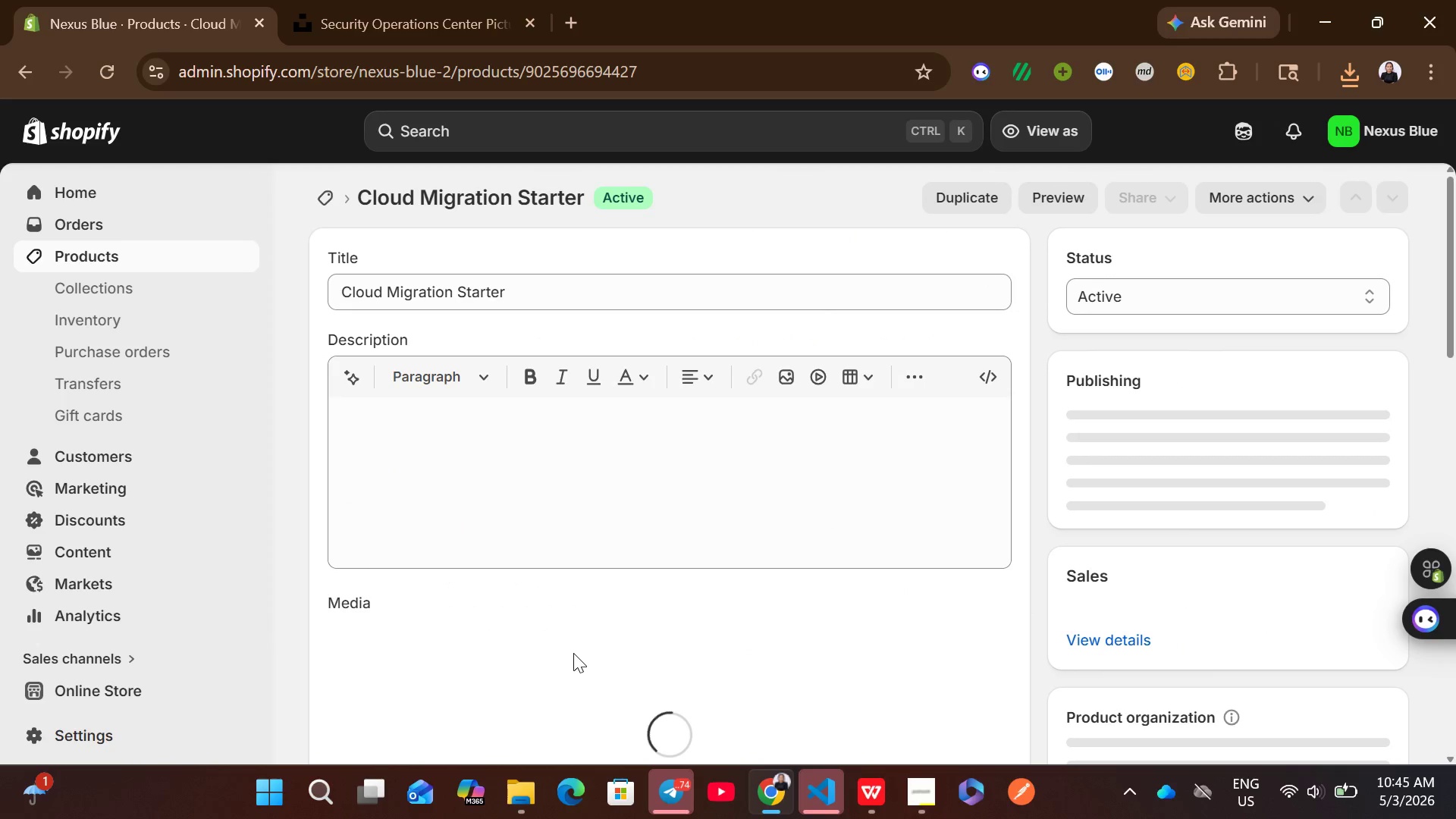 
wait(5.23)
 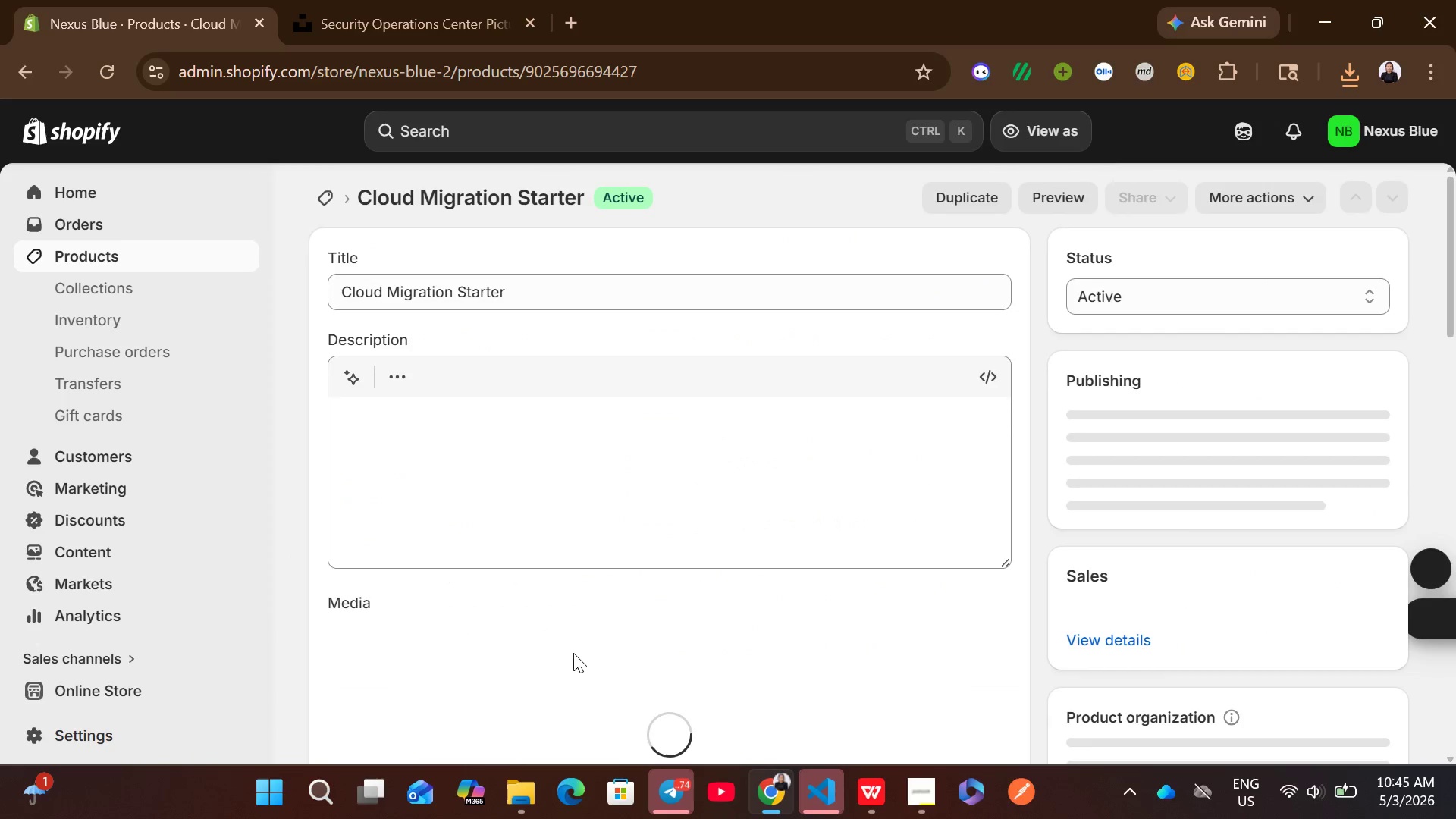 
left_click([859, 782])
 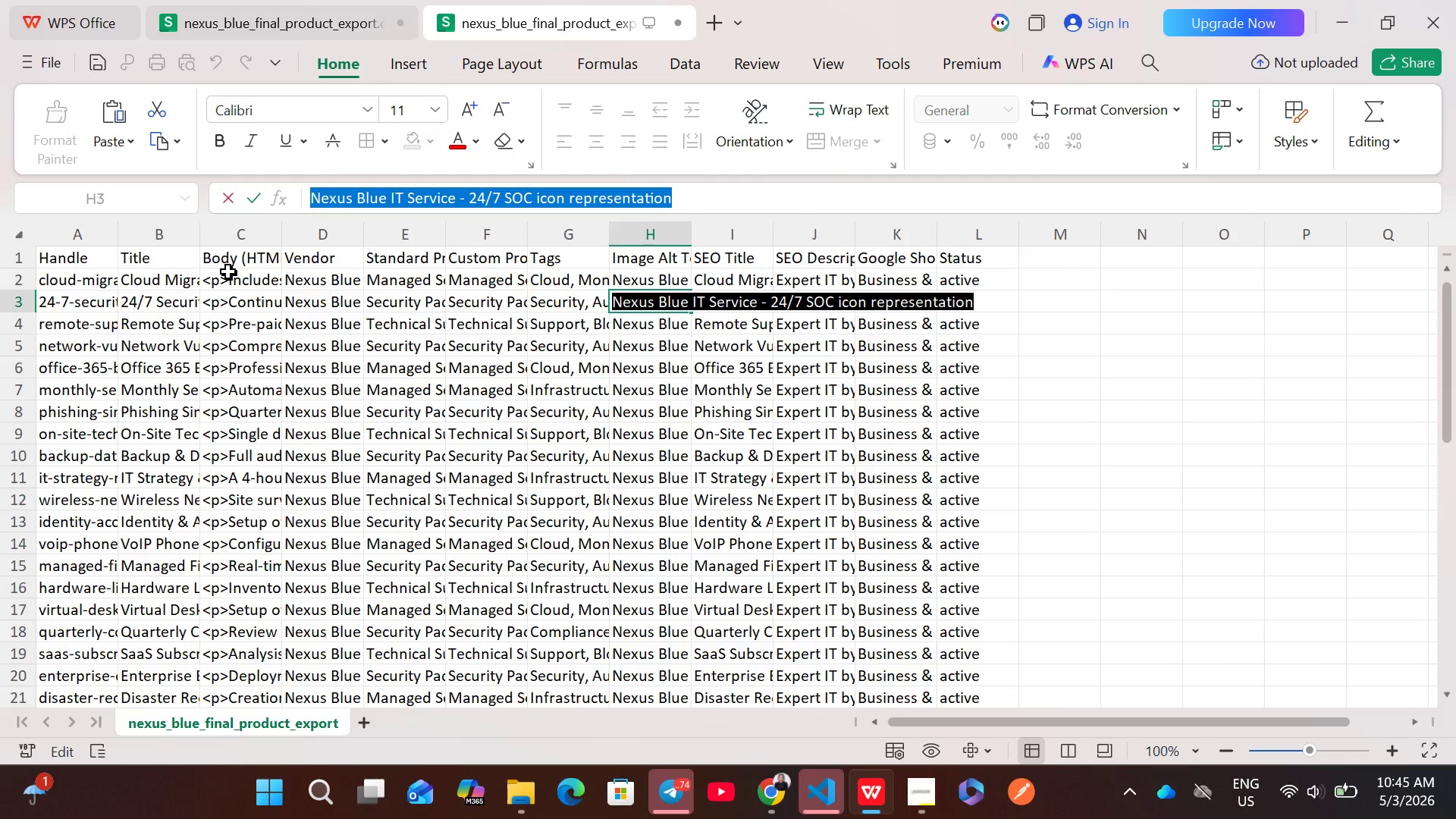 
double_click([249, 275])
 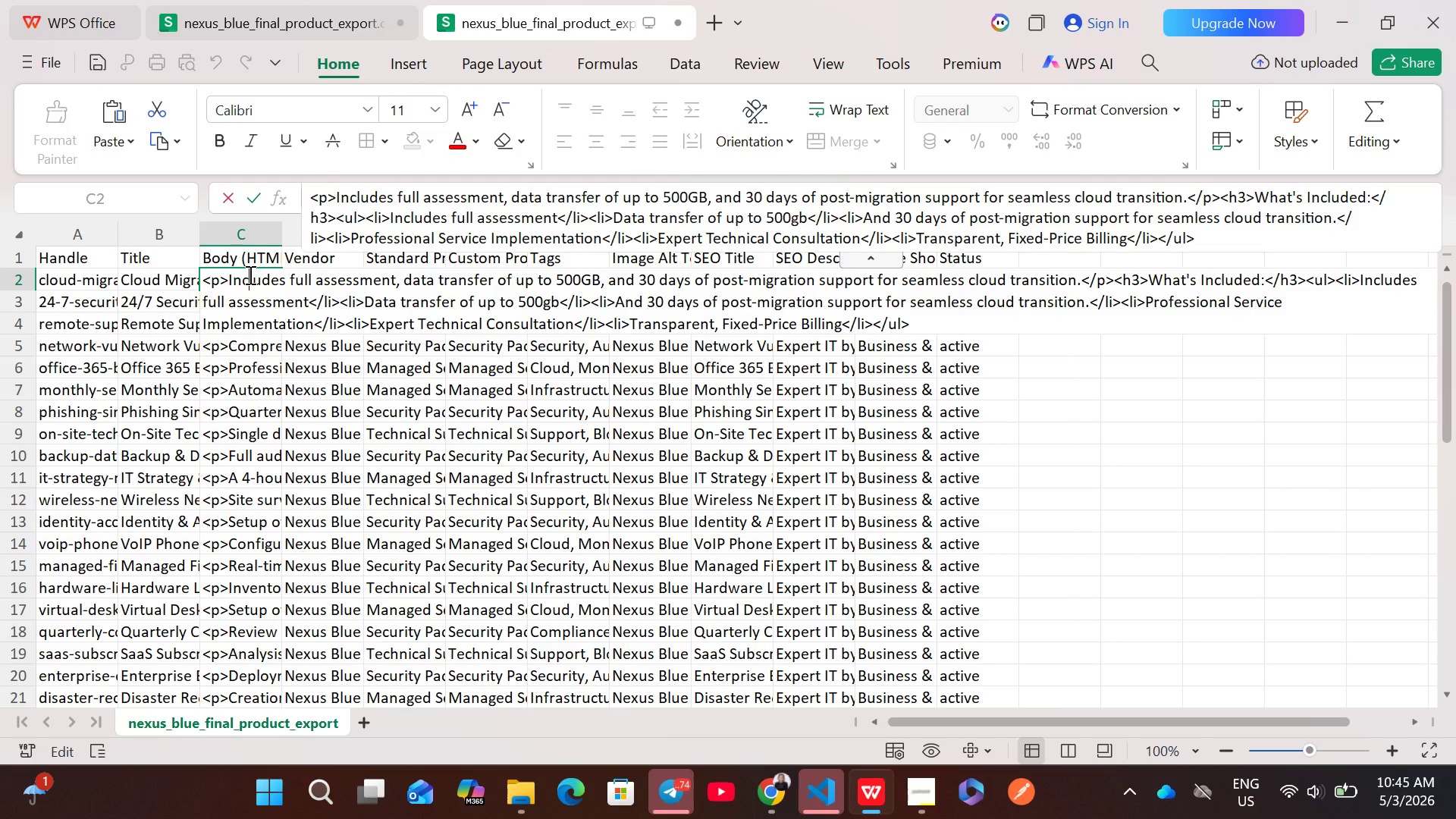 
key(Control+A)
 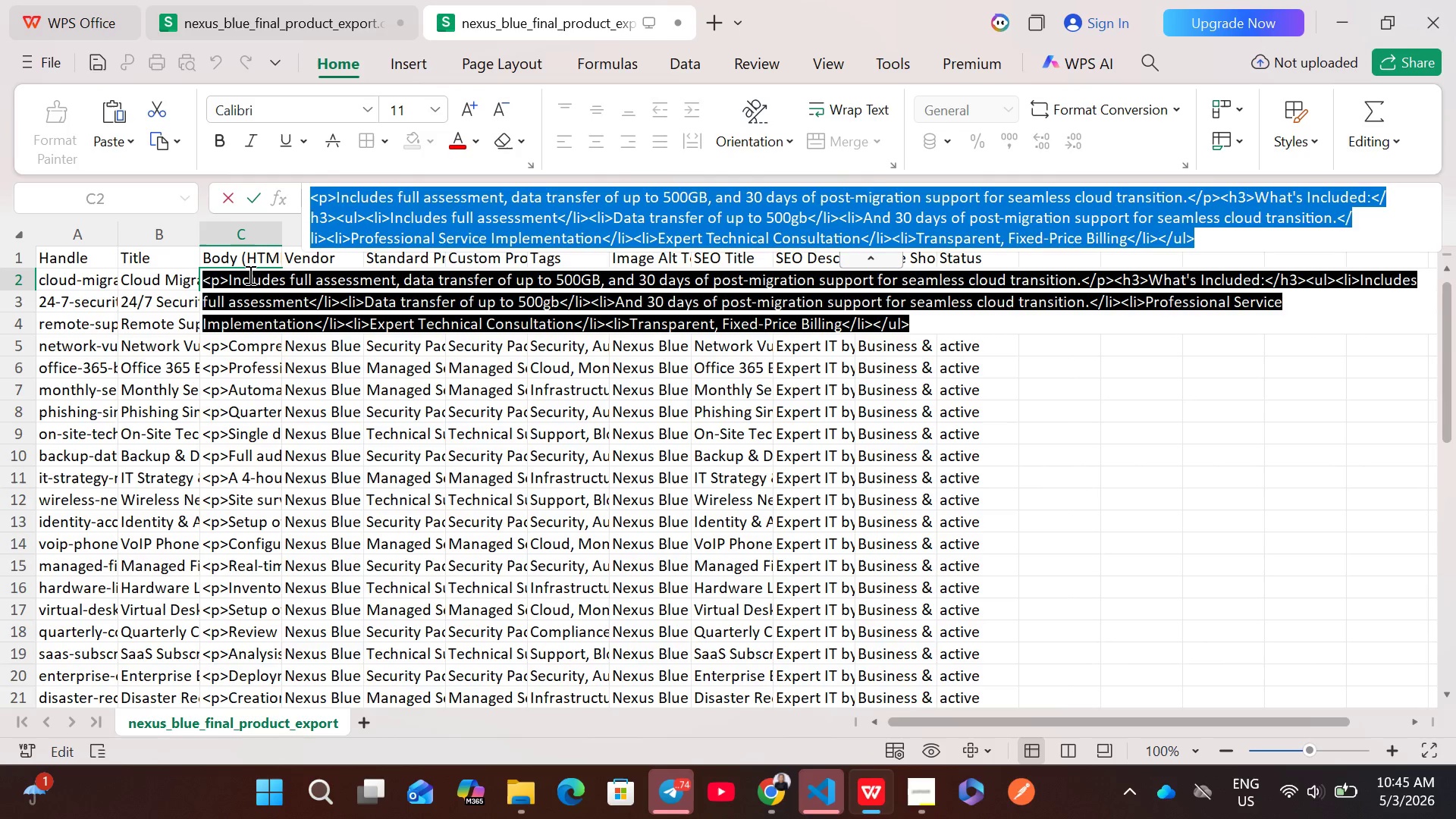 
key(Control+ControlLeft)
 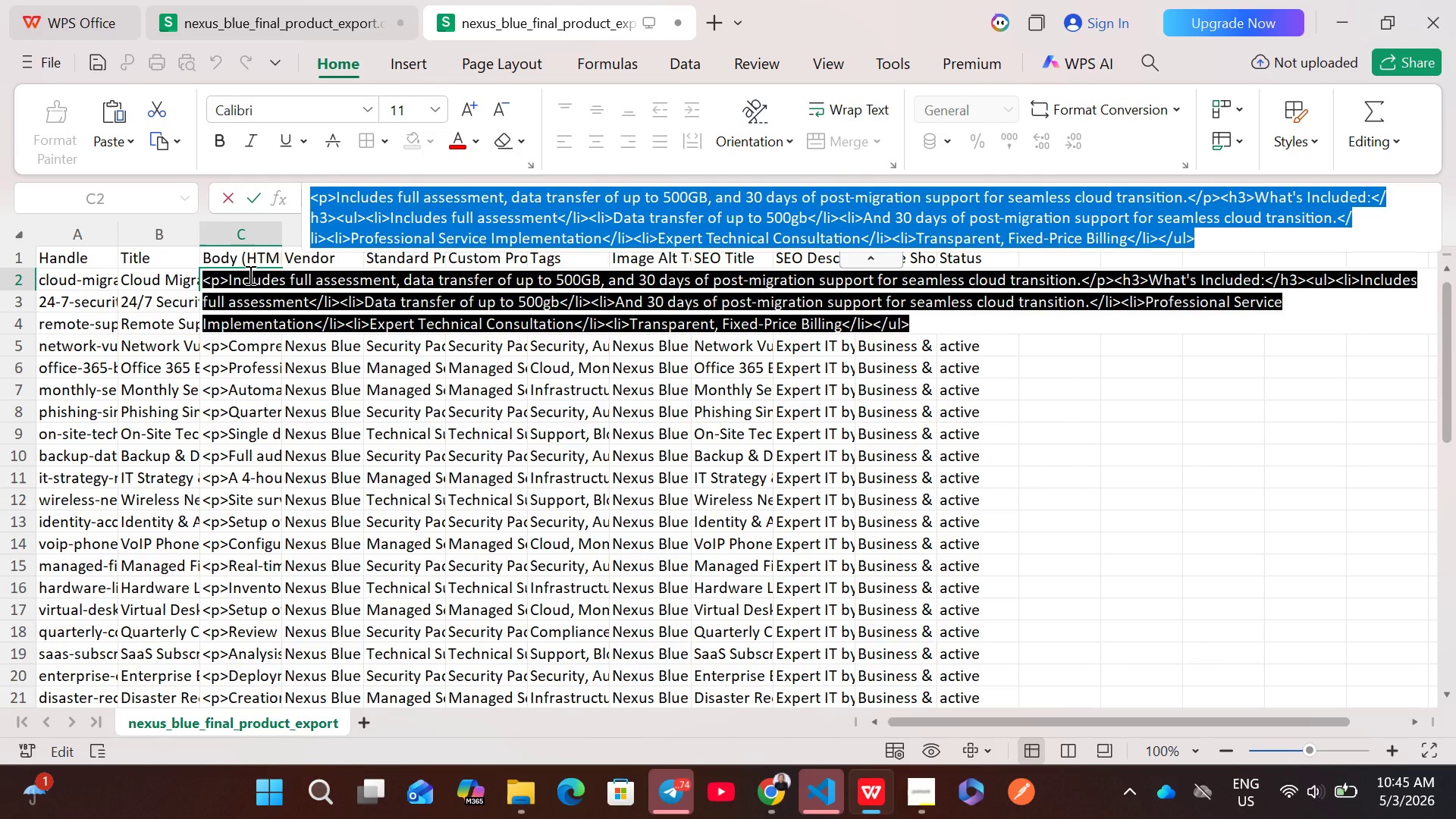 
key(Control+C)
 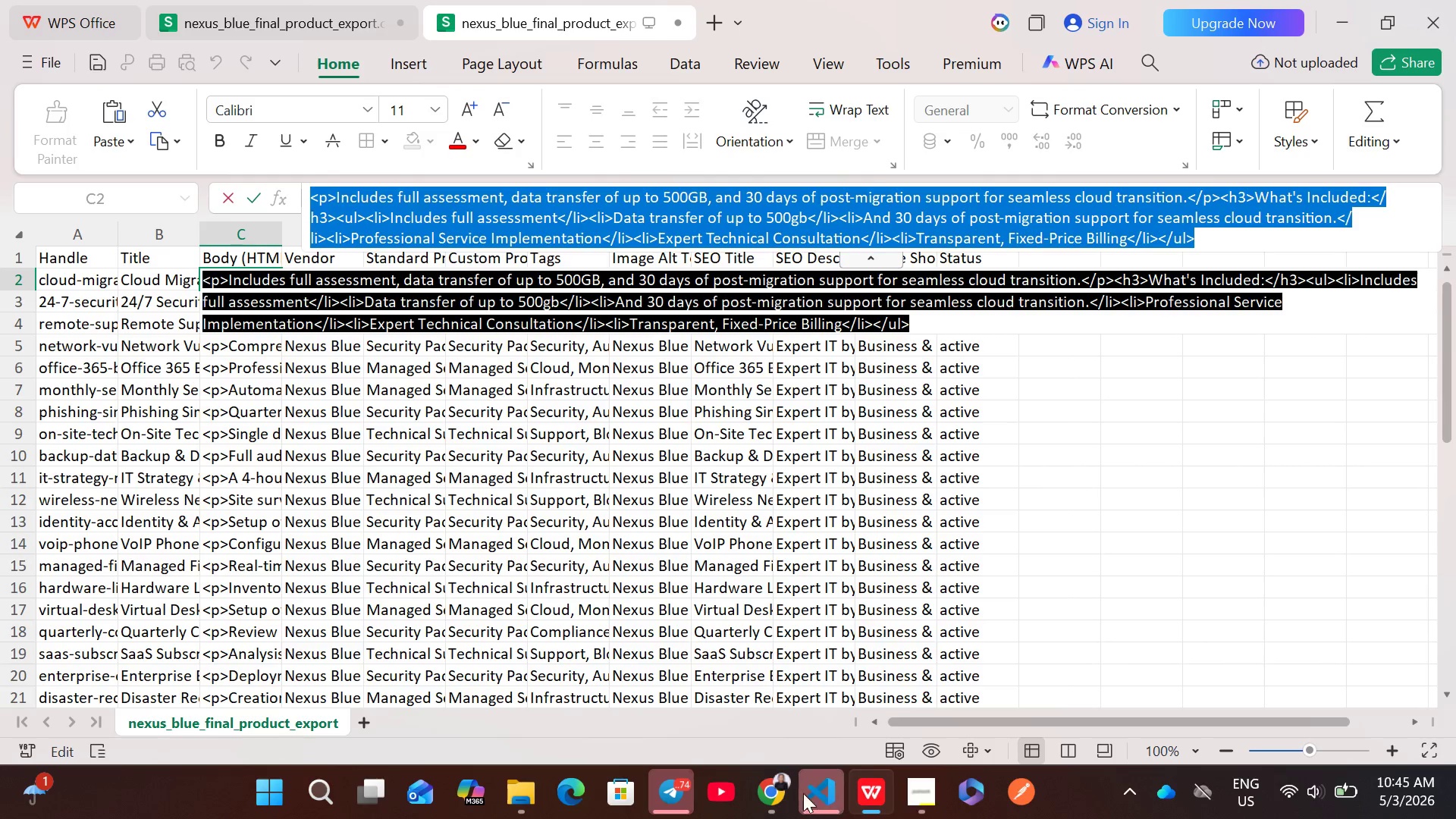 
left_click([764, 786])
 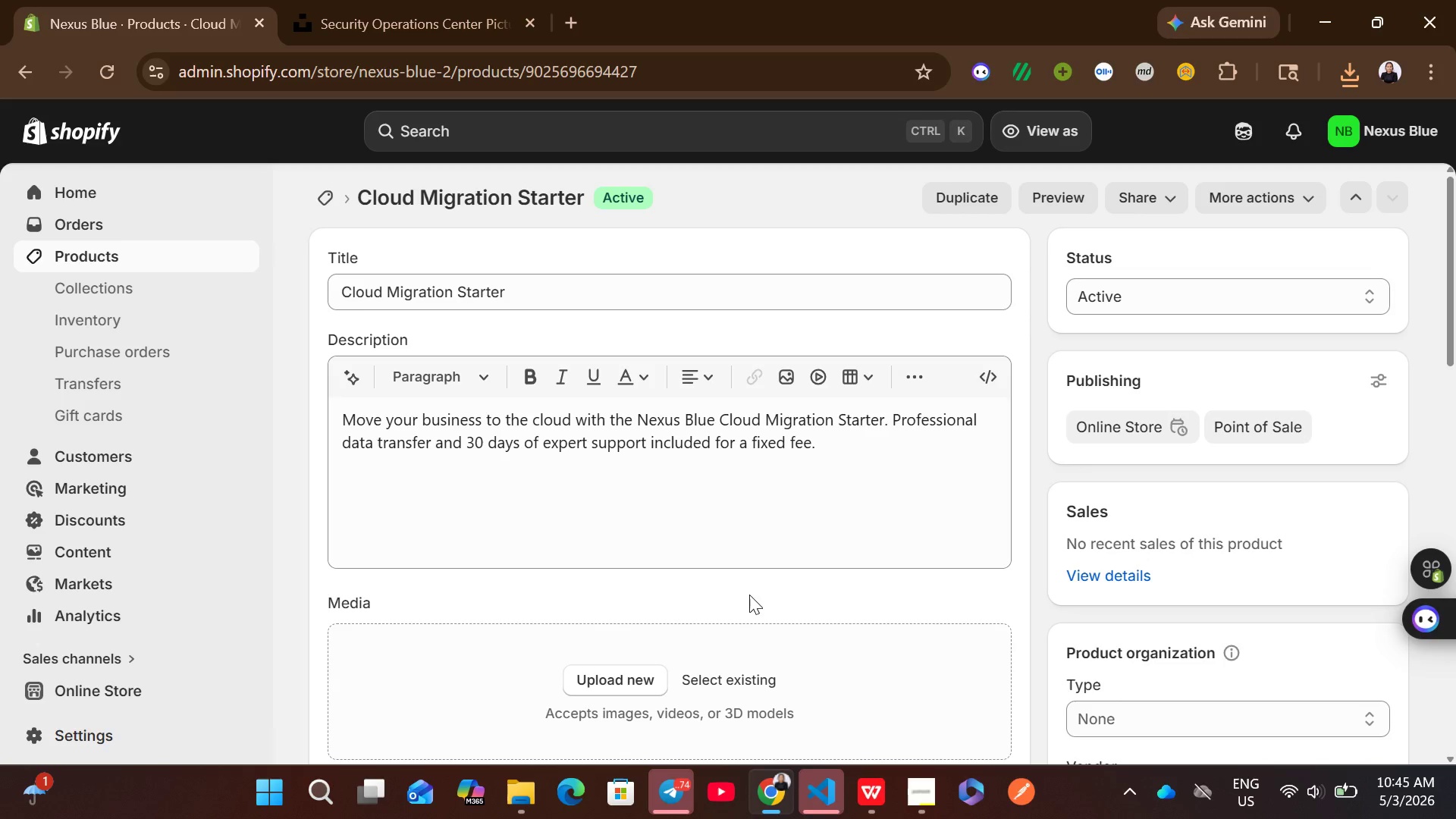 
left_click([747, 501])
 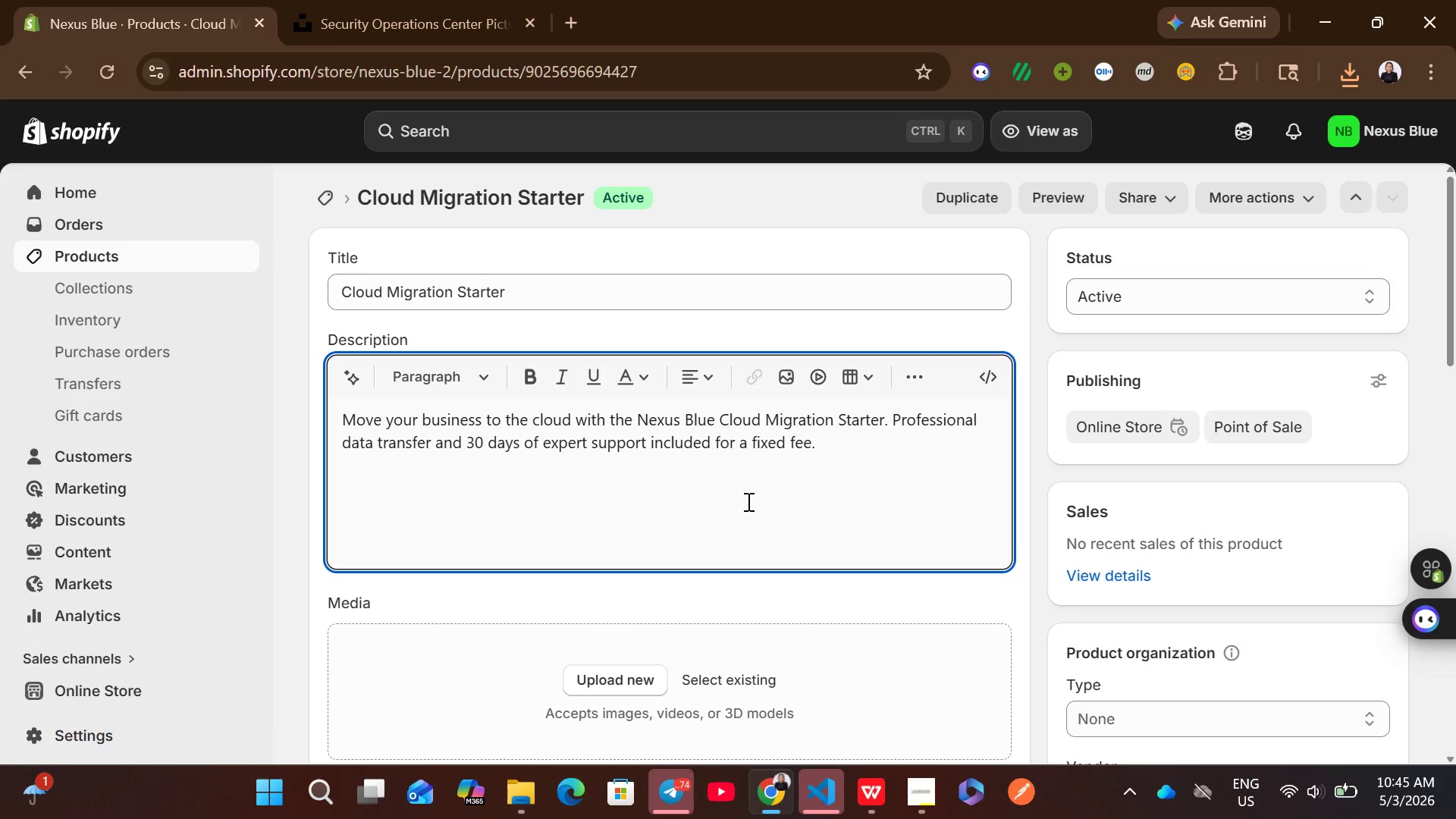 
key(Control+A)
 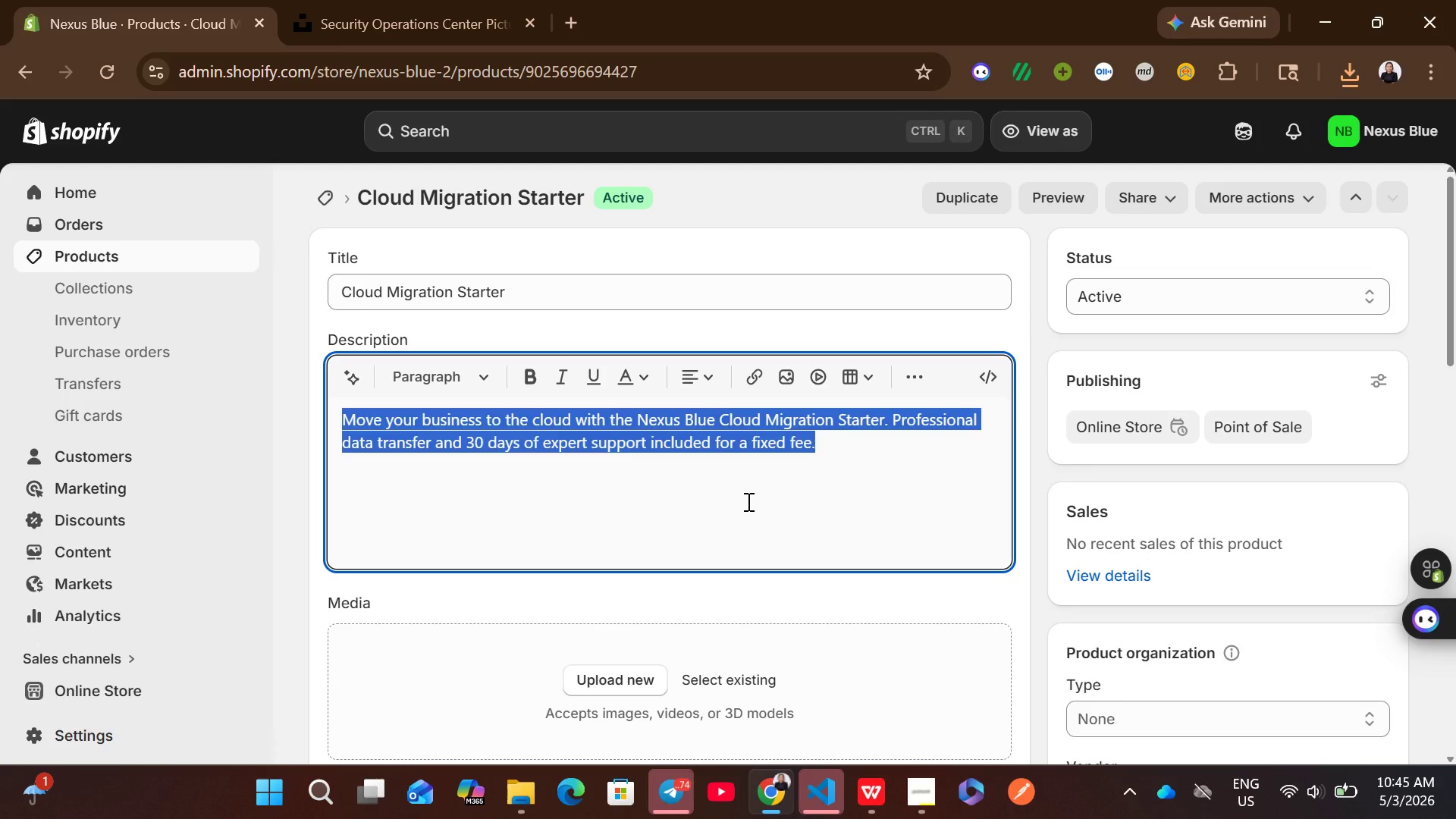 
key(Backspace)
 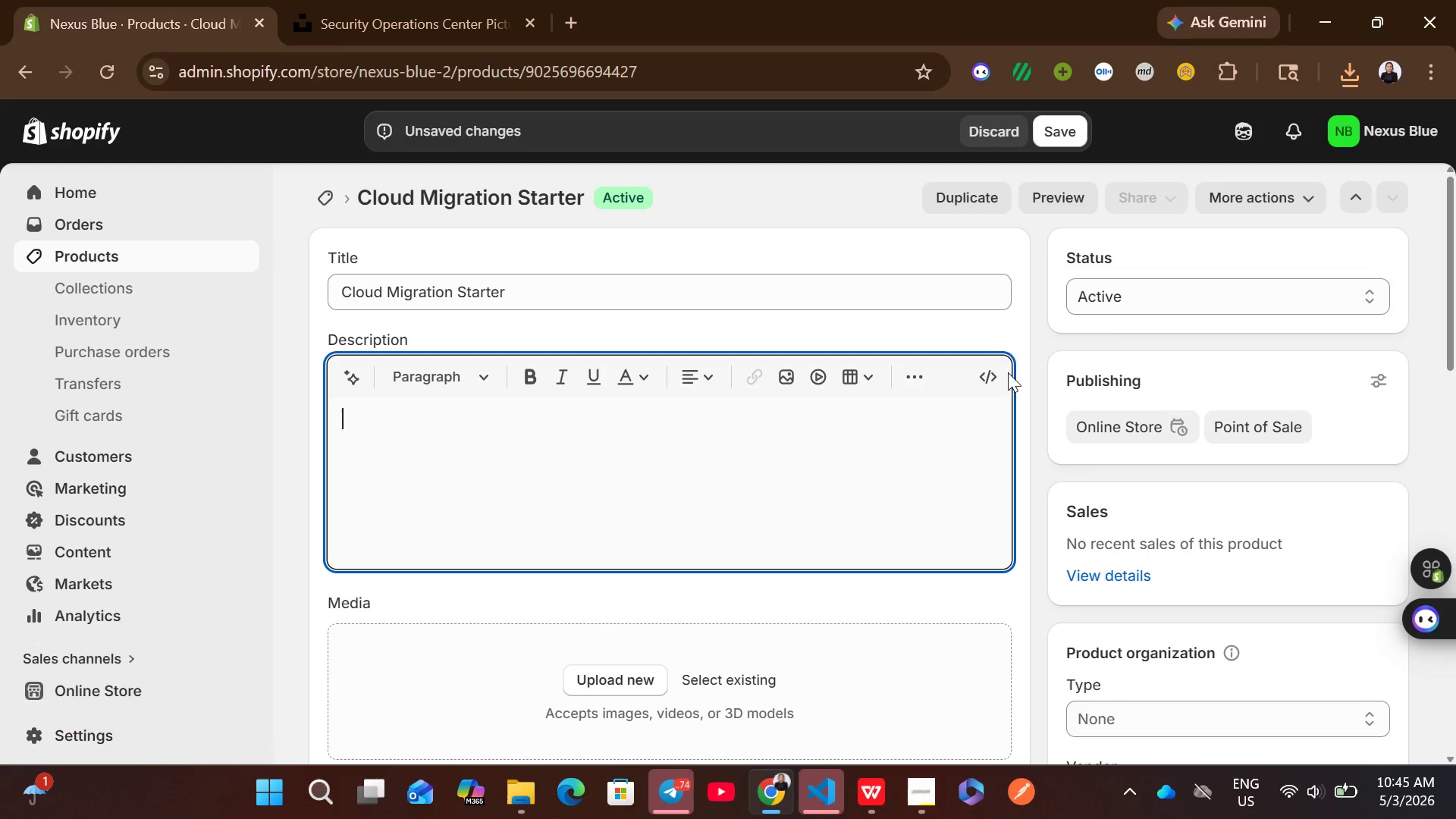 
left_click([1003, 372])
 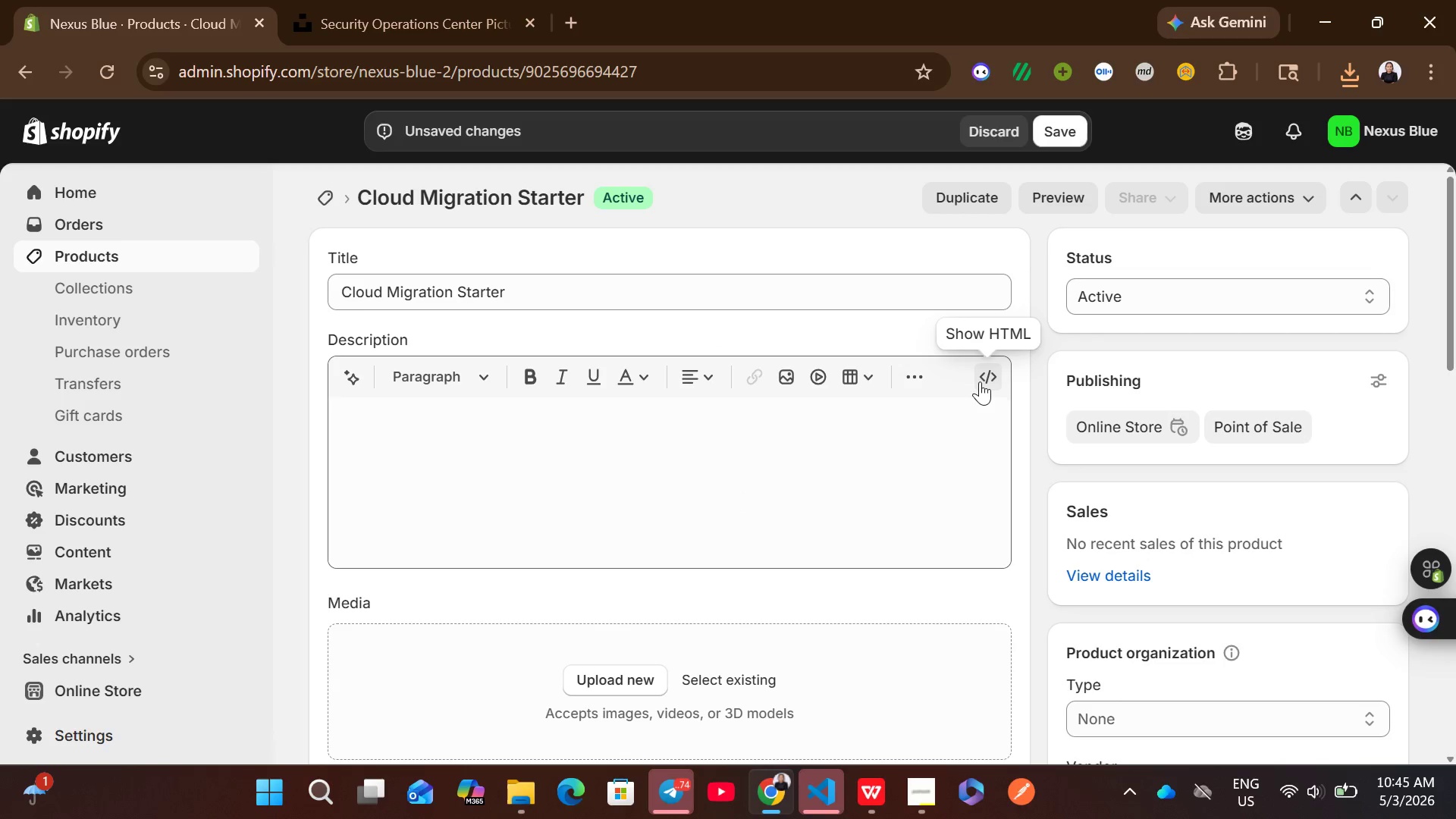 
left_click([980, 381])
 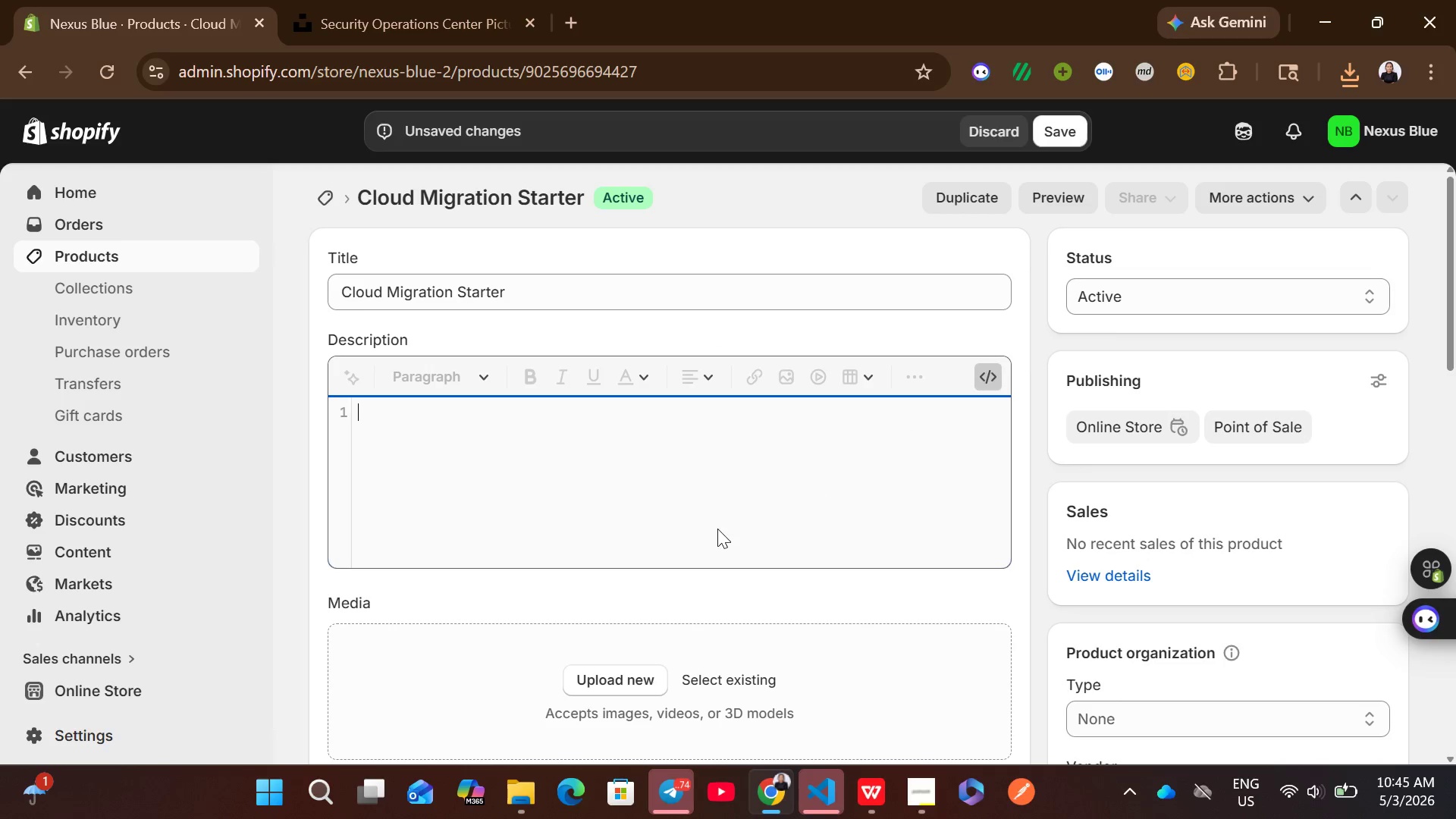 
left_click([717, 529])
 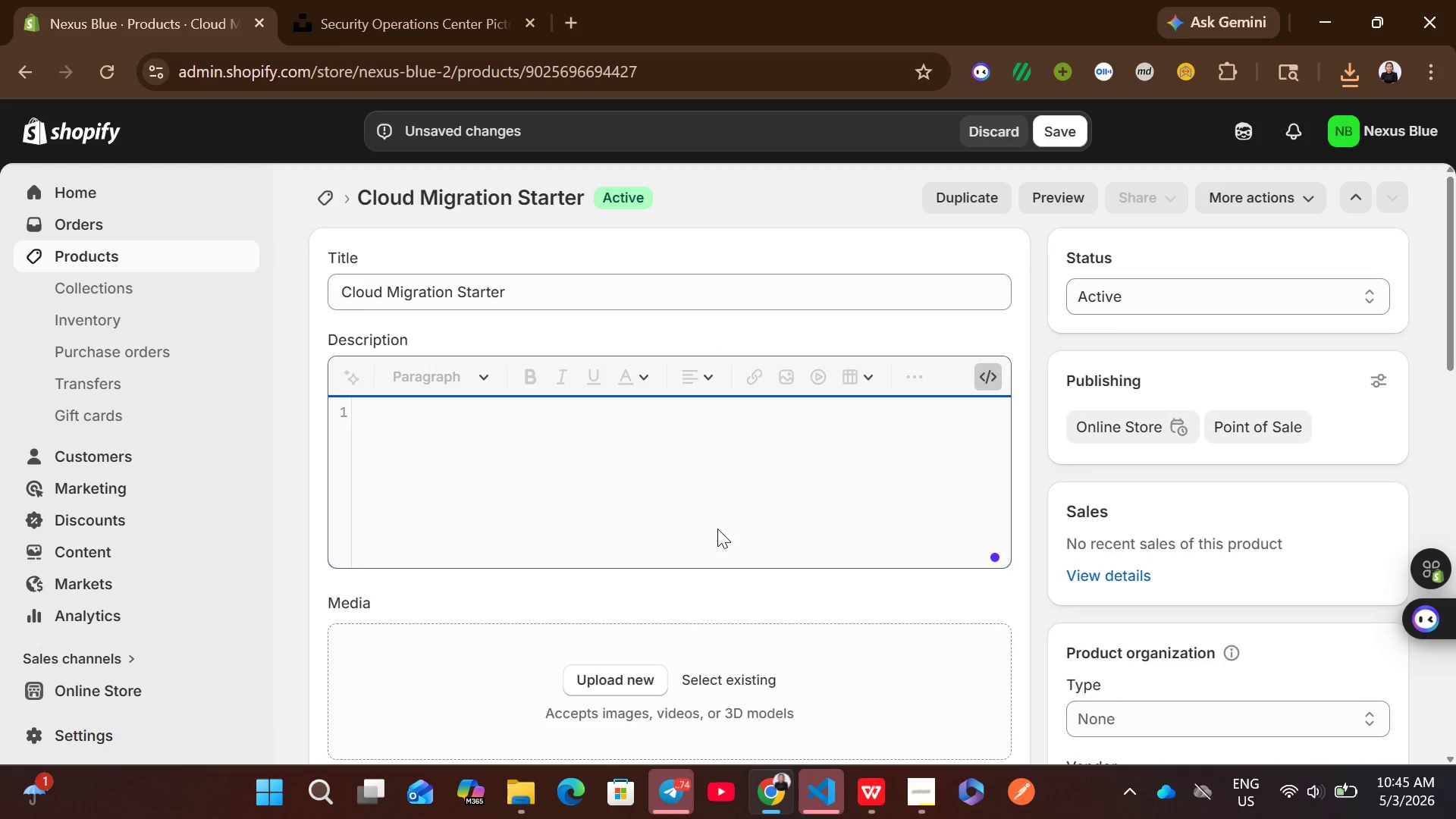 
key(Control+V)
 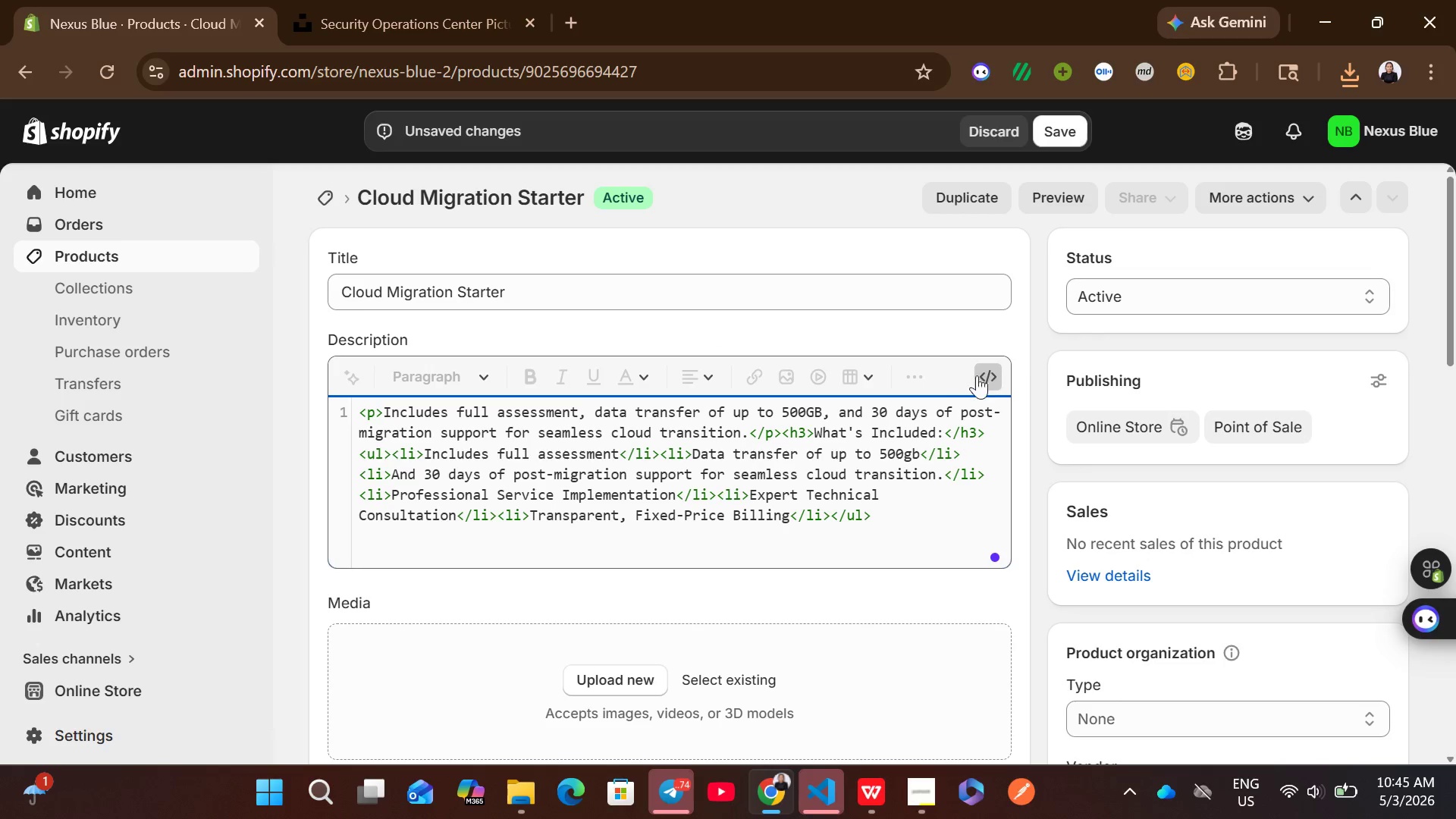 
left_click([993, 371])
 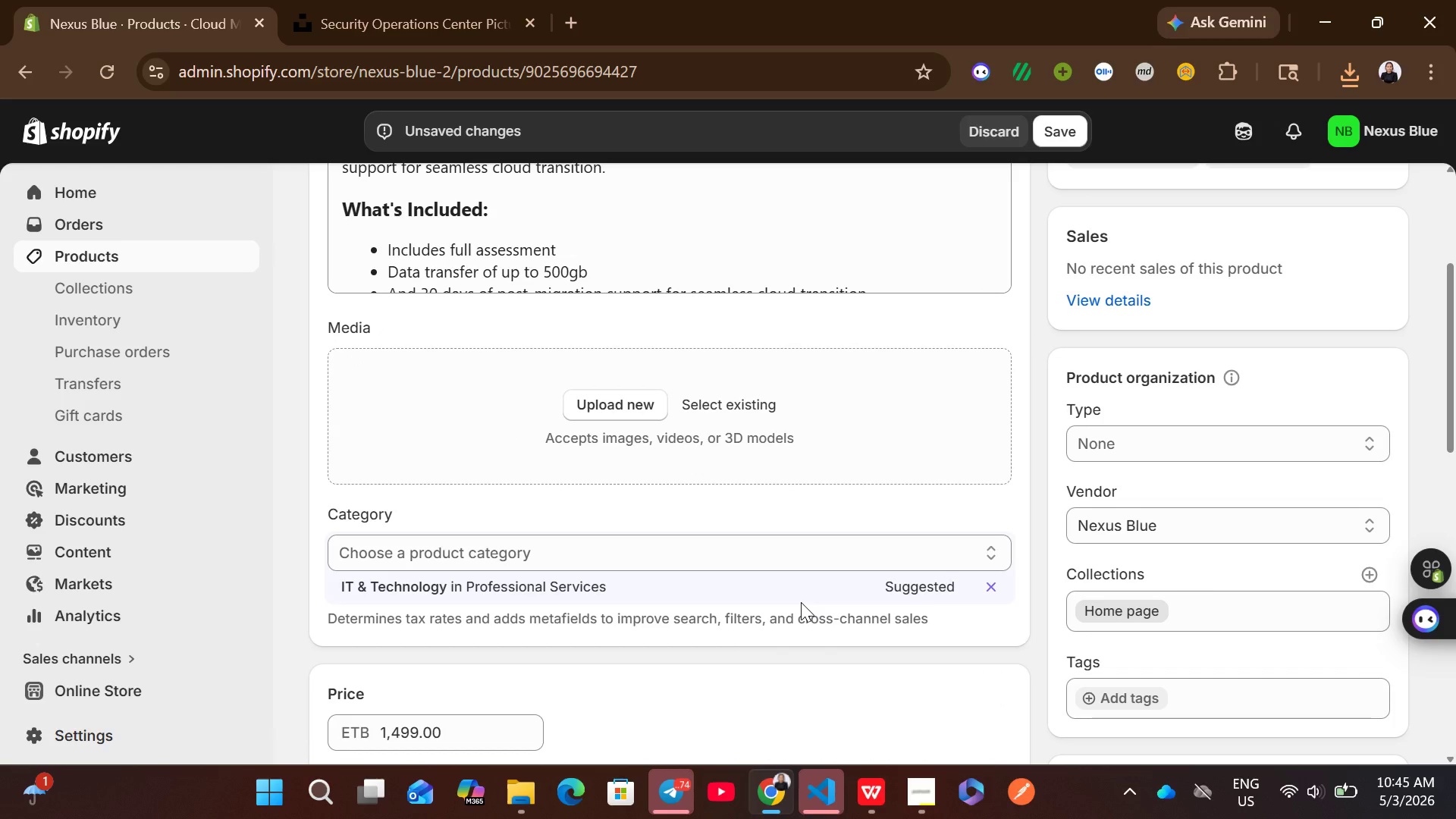 
left_click([803, 592])
 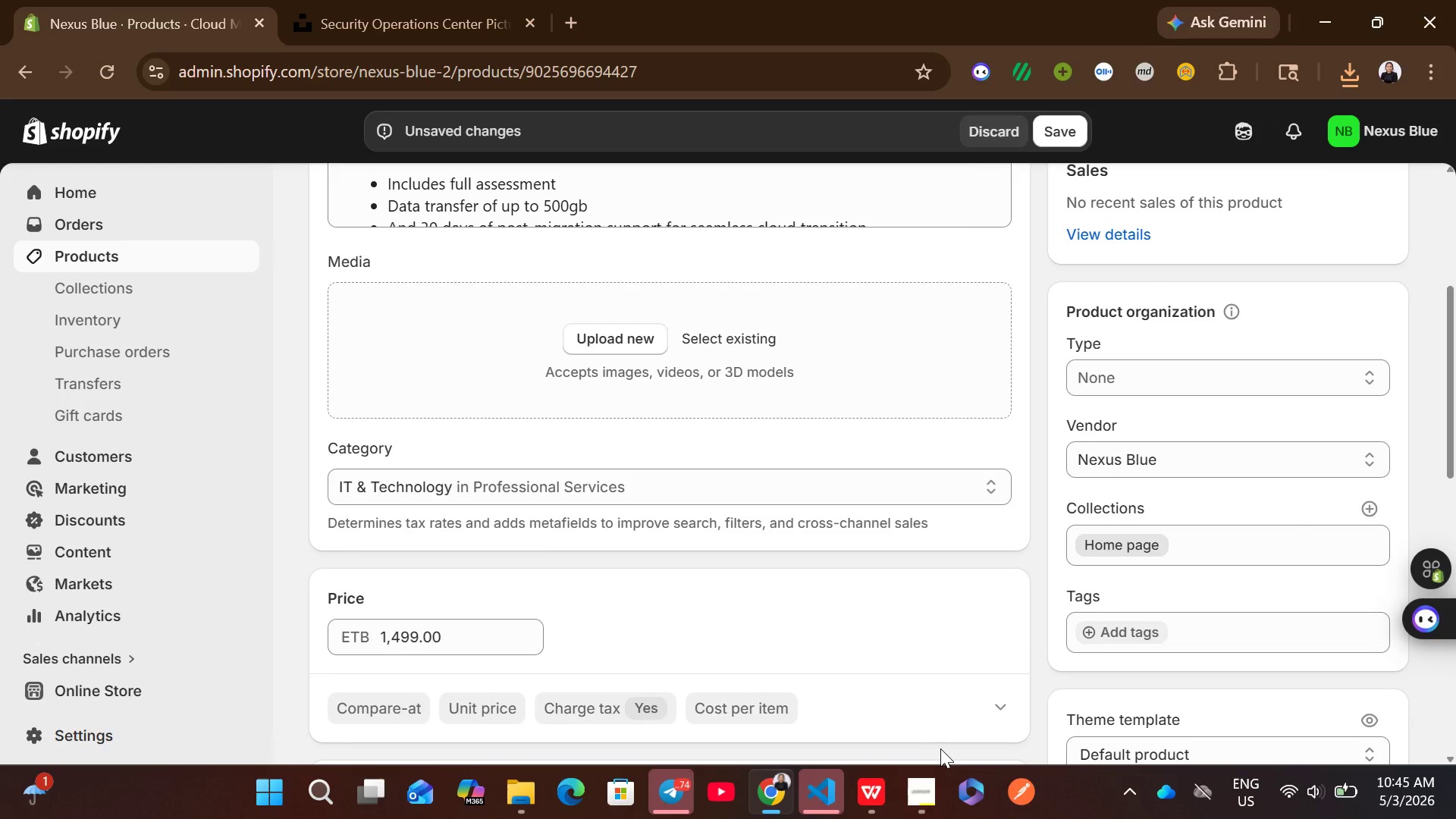 
left_click([865, 811])
 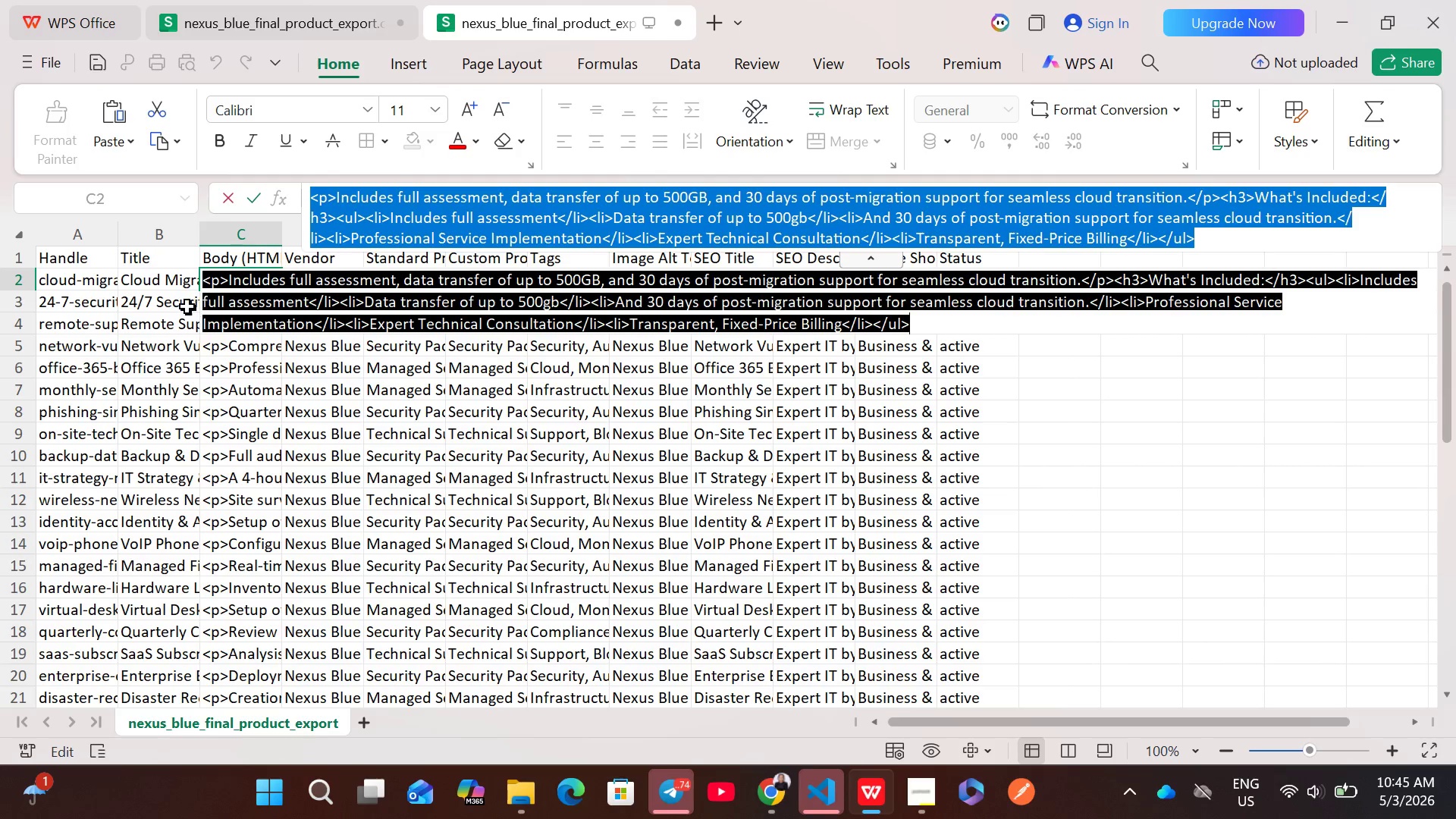 
left_click([171, 284])
 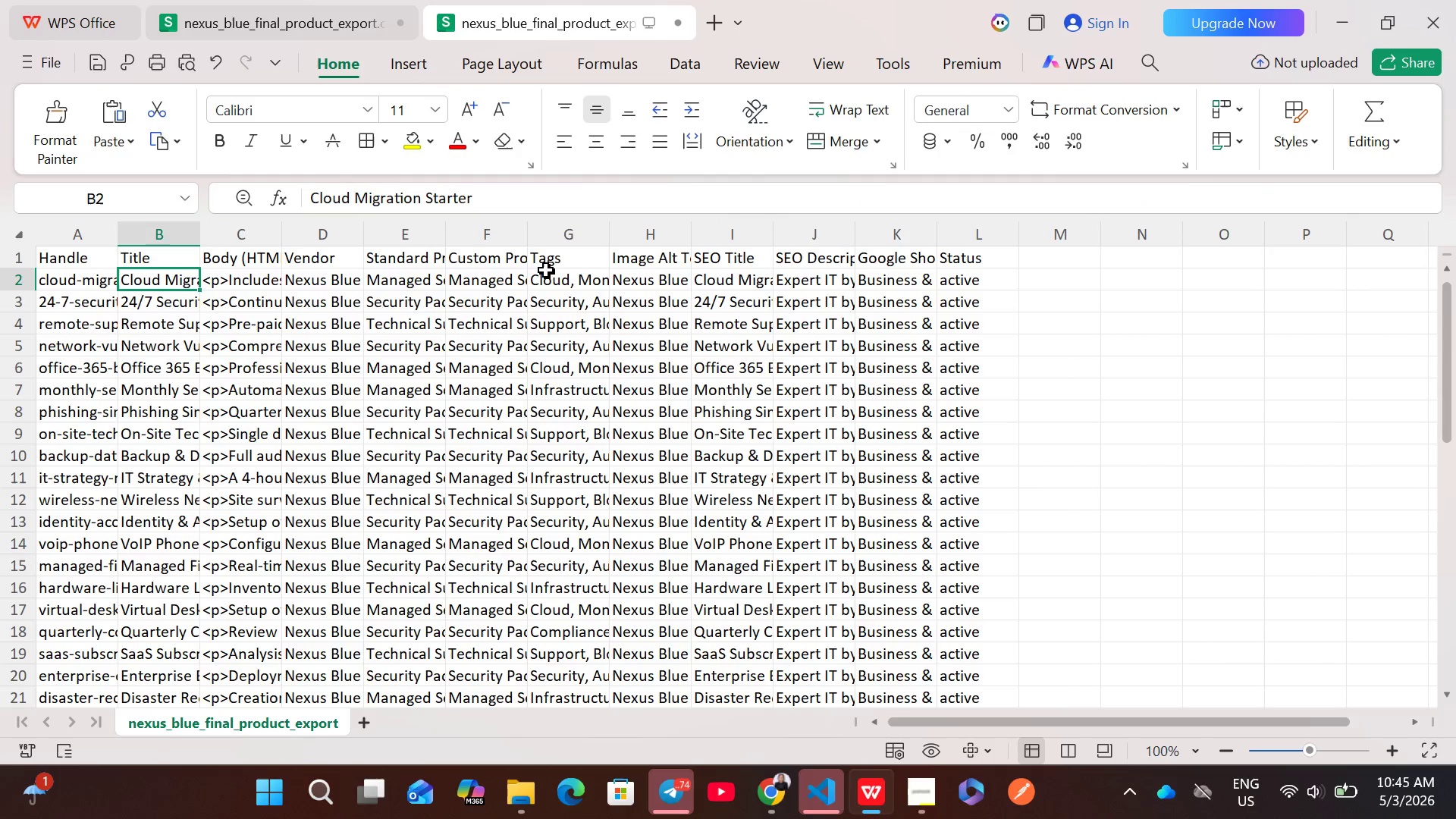 
left_click([554, 275])
 